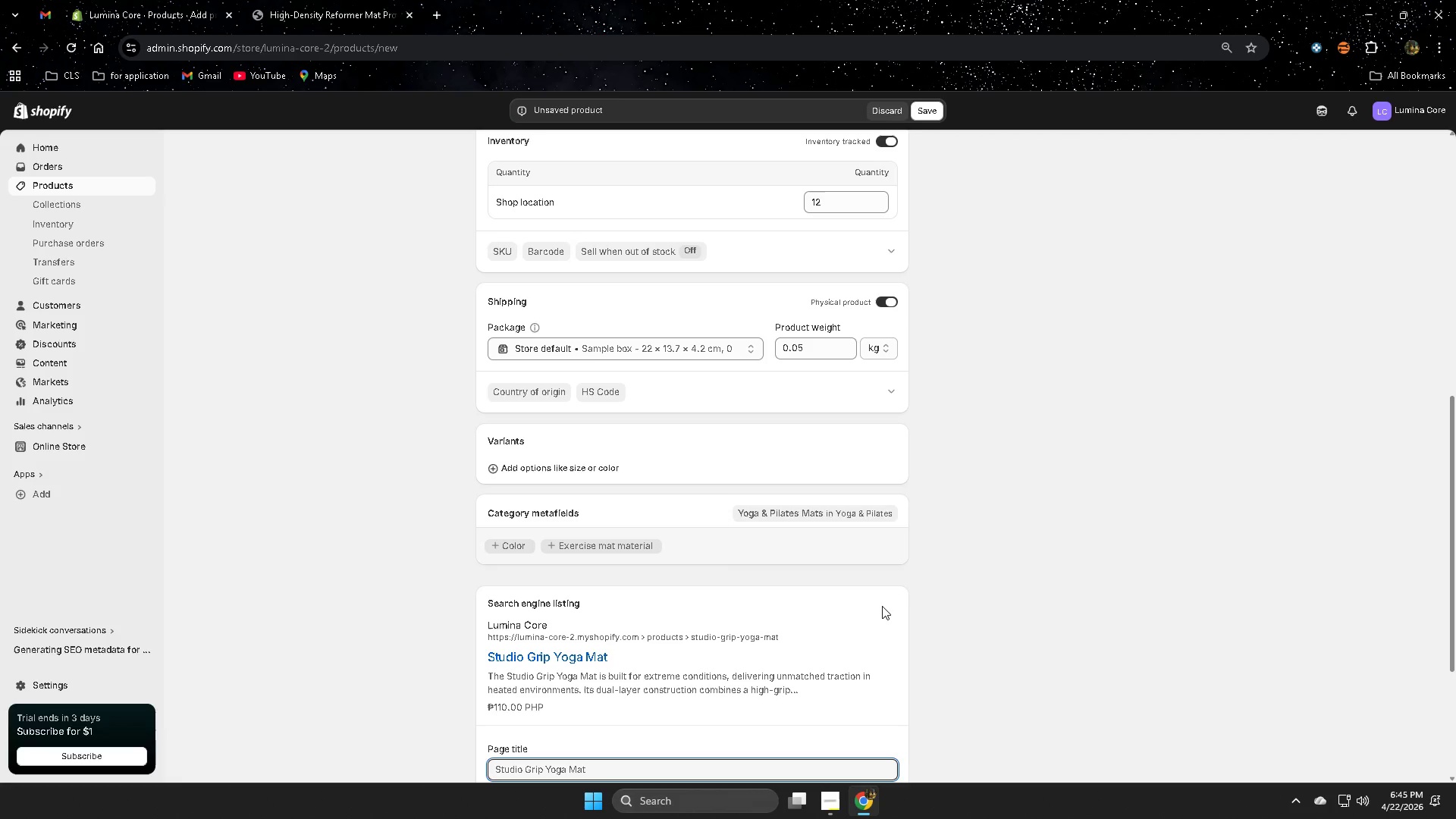 
type(Hot )
 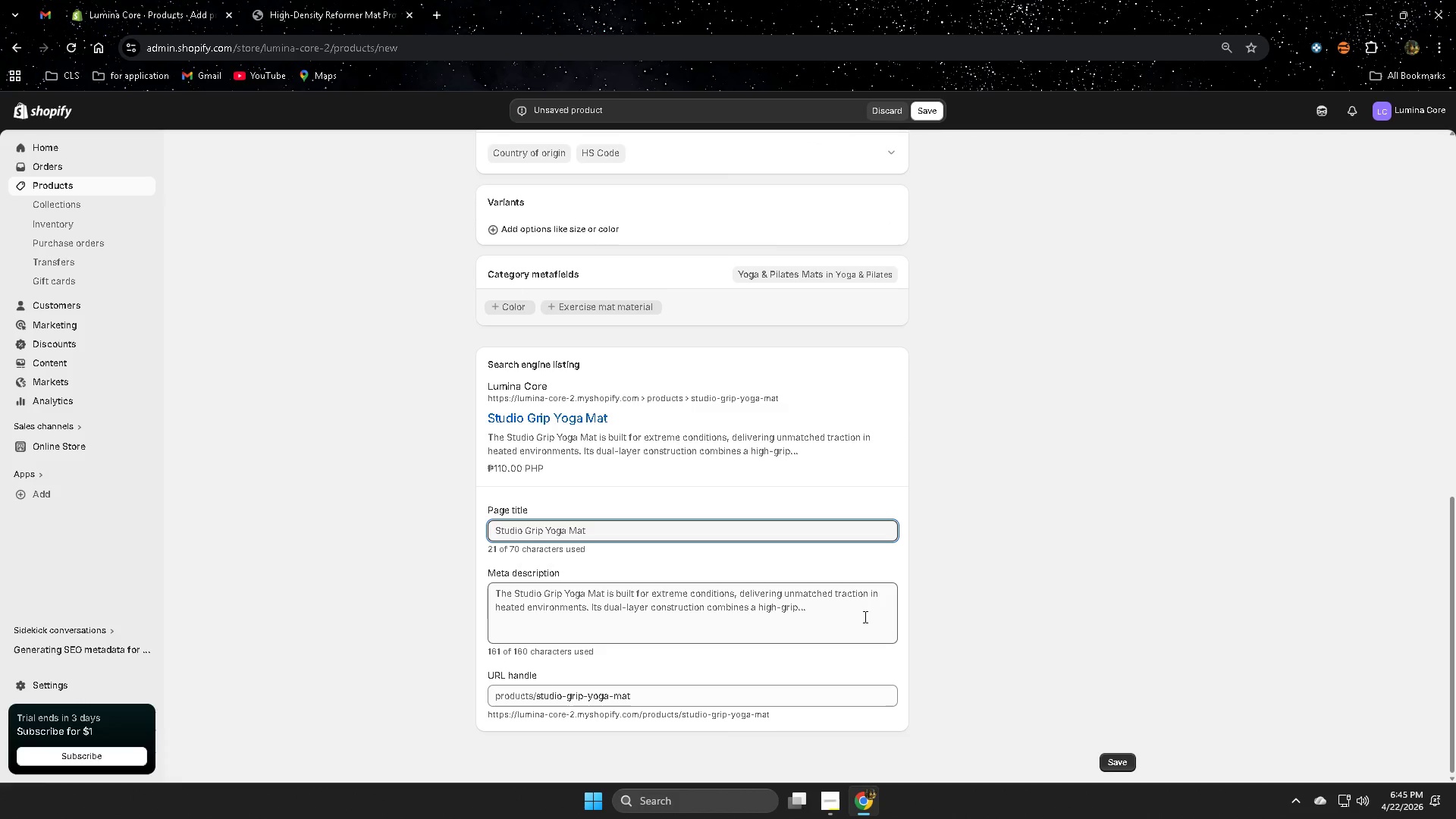 
hold_key(key=ShiftLeft, duration=0.33)
 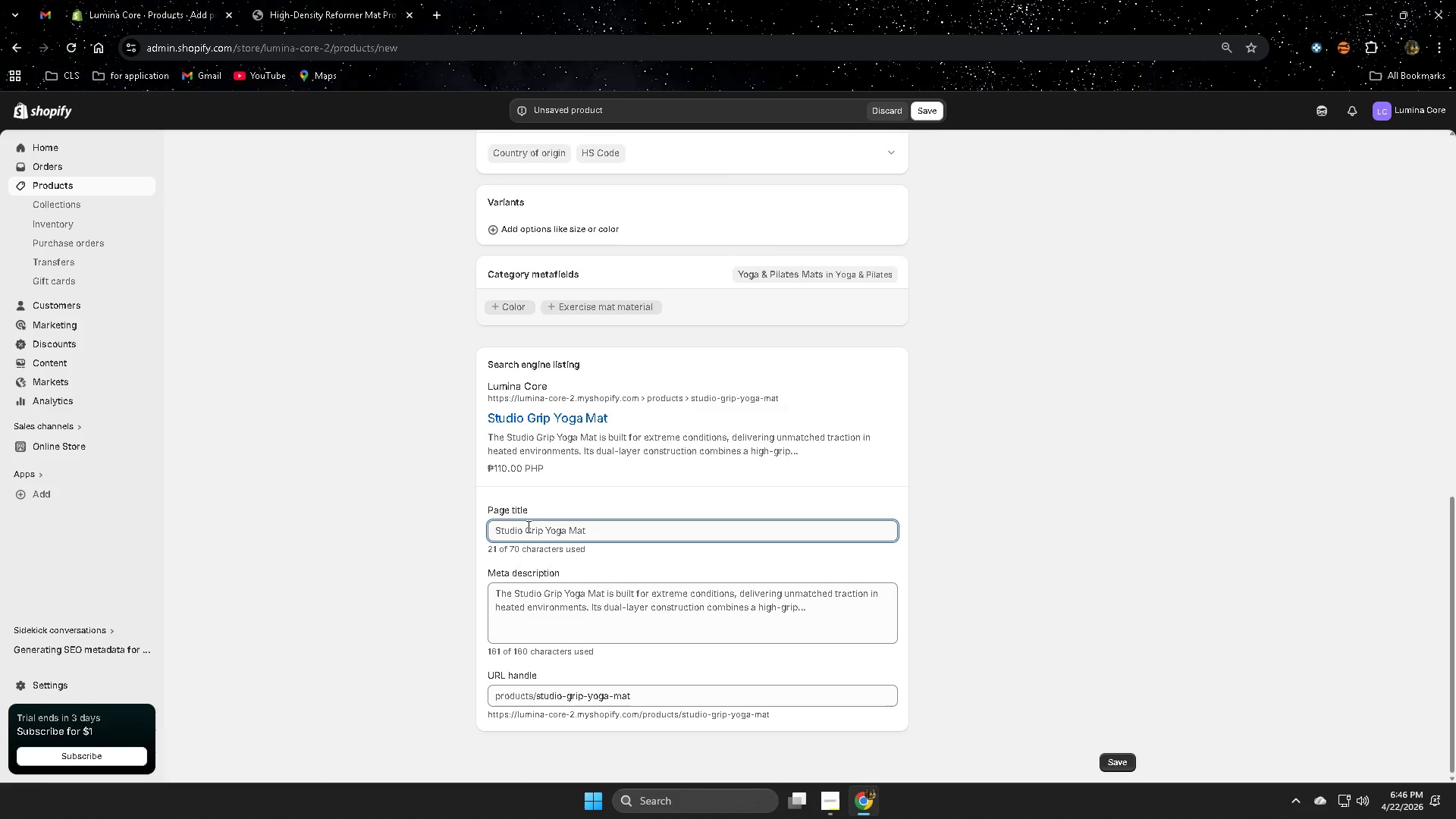 
double_click([531, 529])
 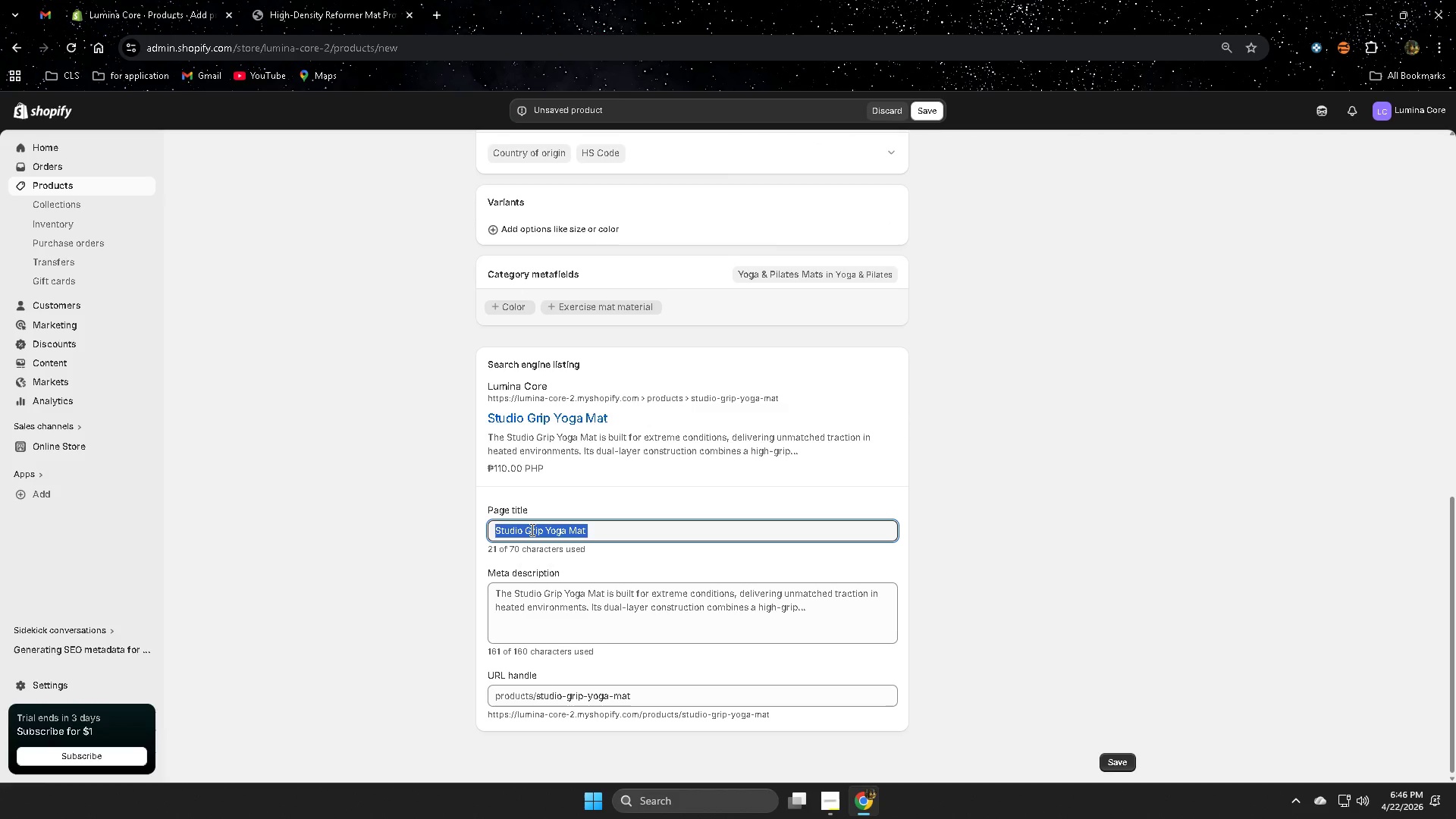 
triple_click([531, 529])
 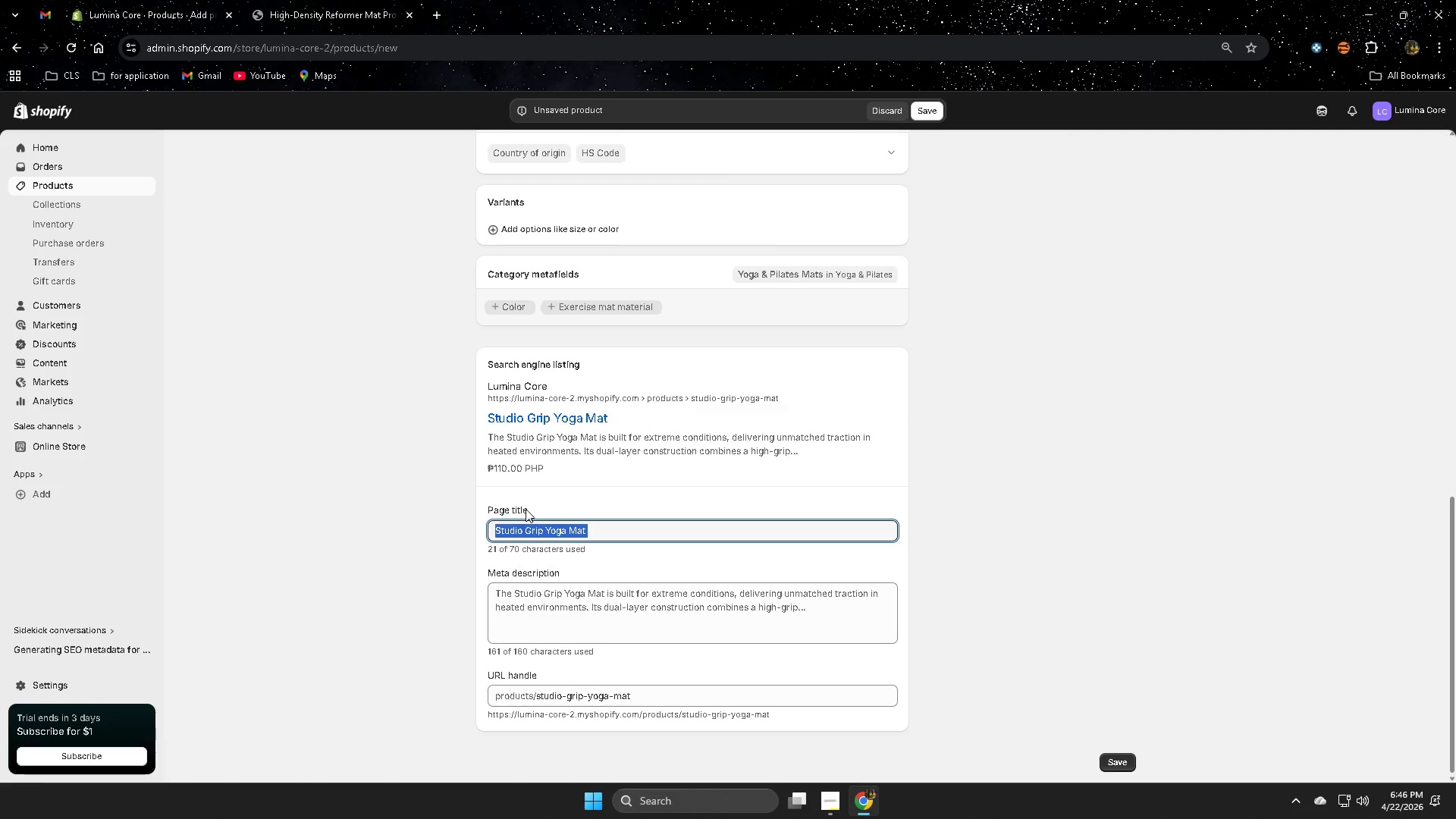 
type(Hot Yoga Grip Mat)
 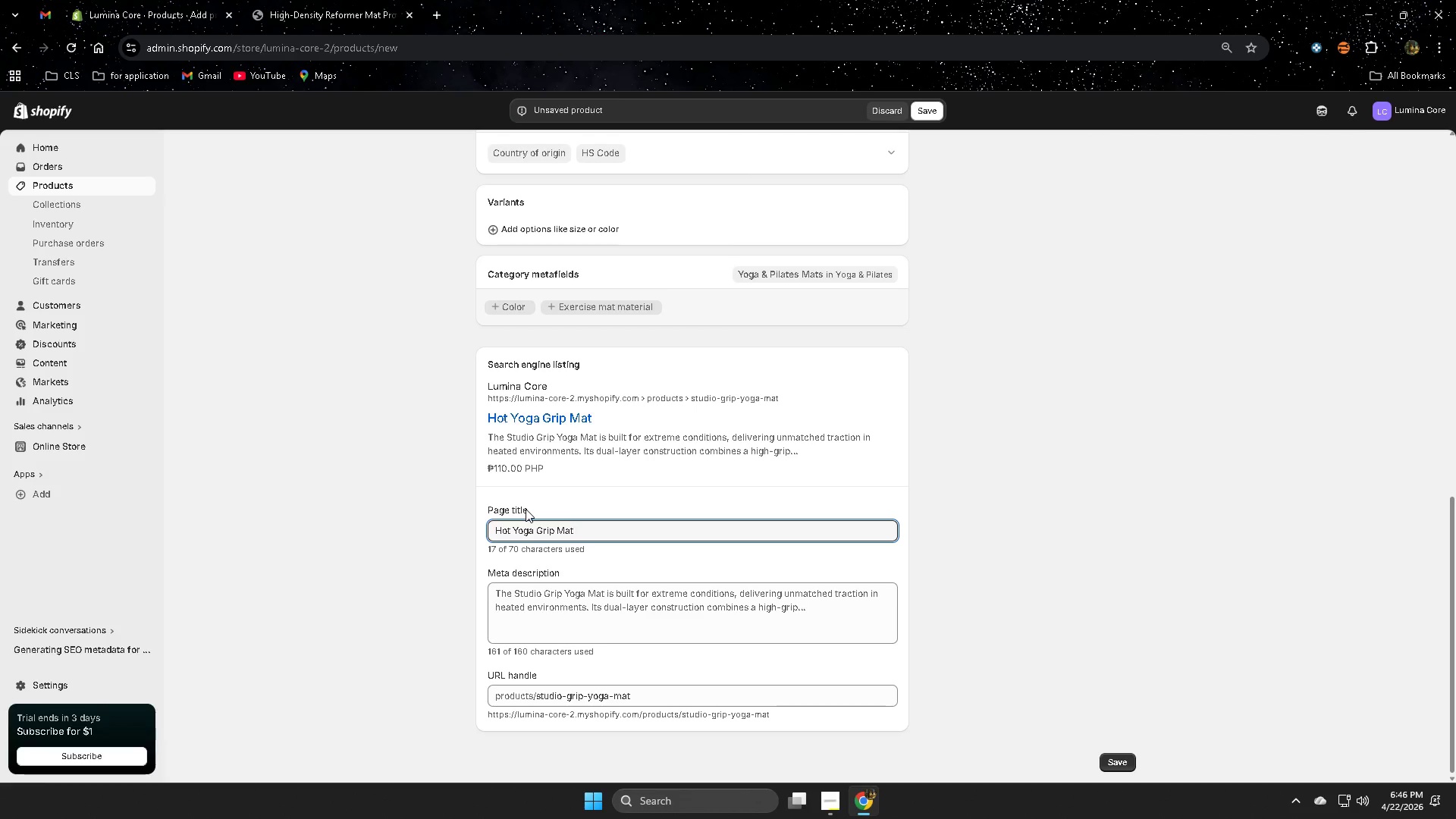 
wait(5.39)
 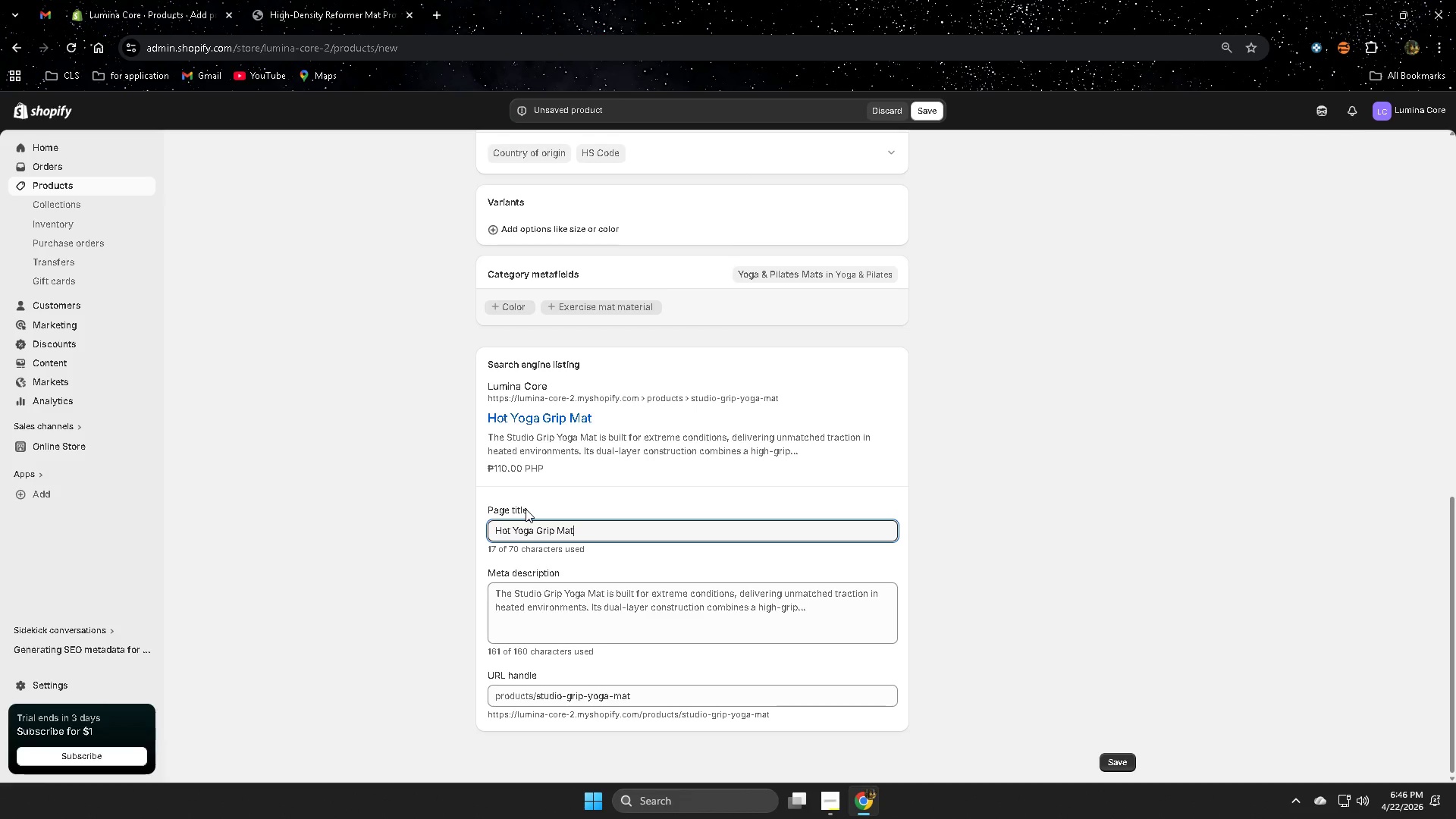 
type( | Studio Performance)
 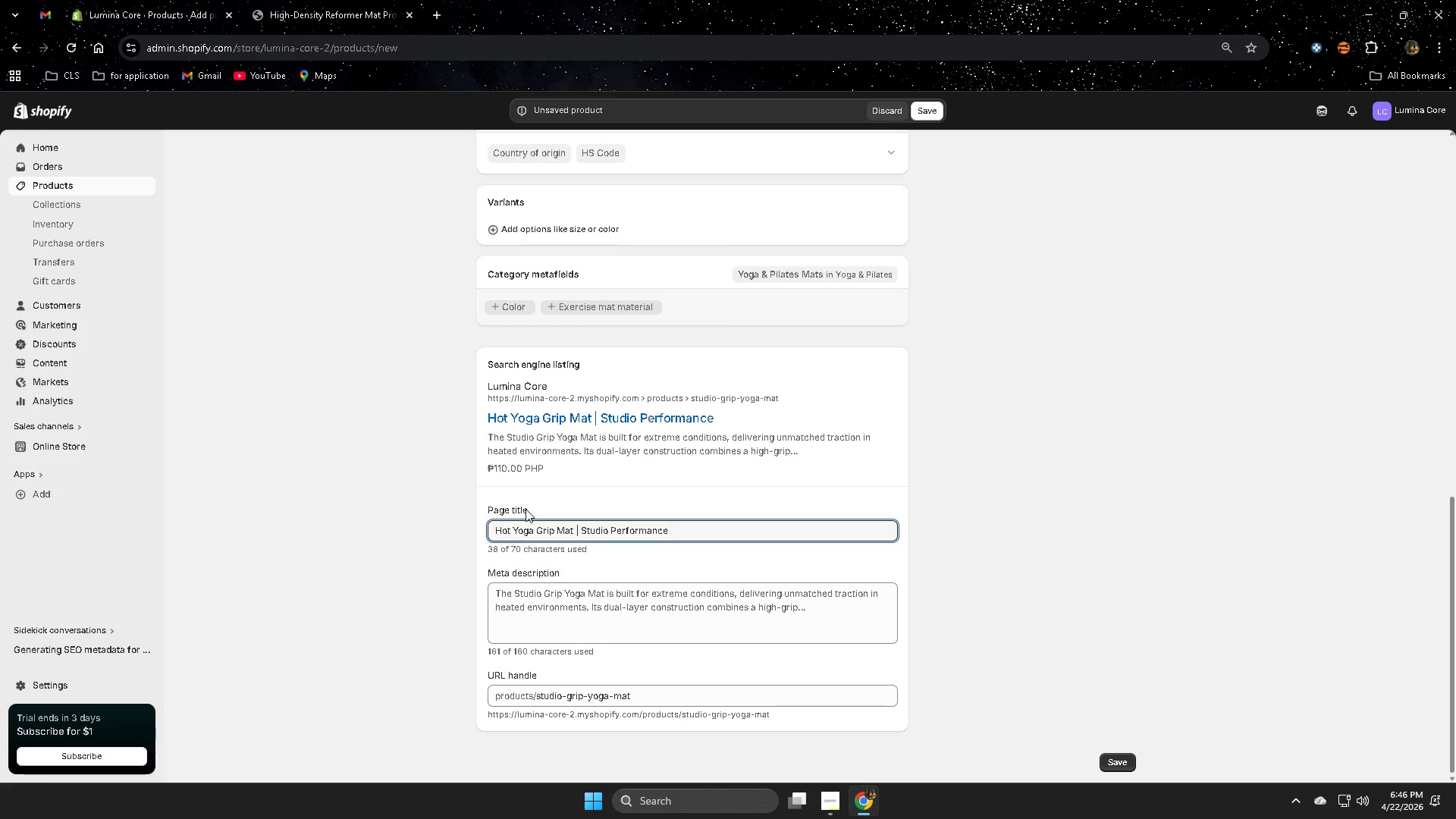 
left_click([516, 594])
 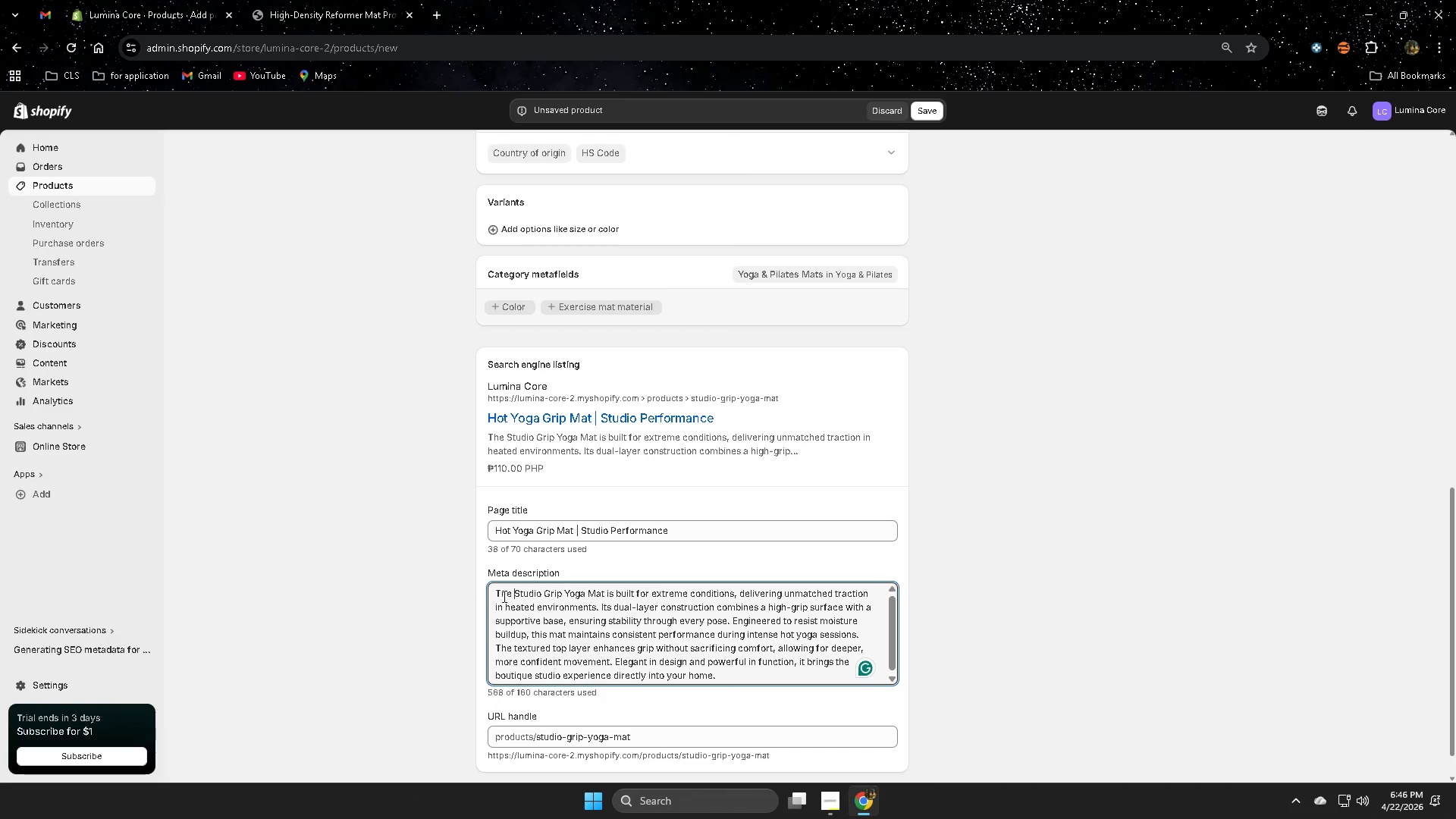 
left_click([497, 595])
 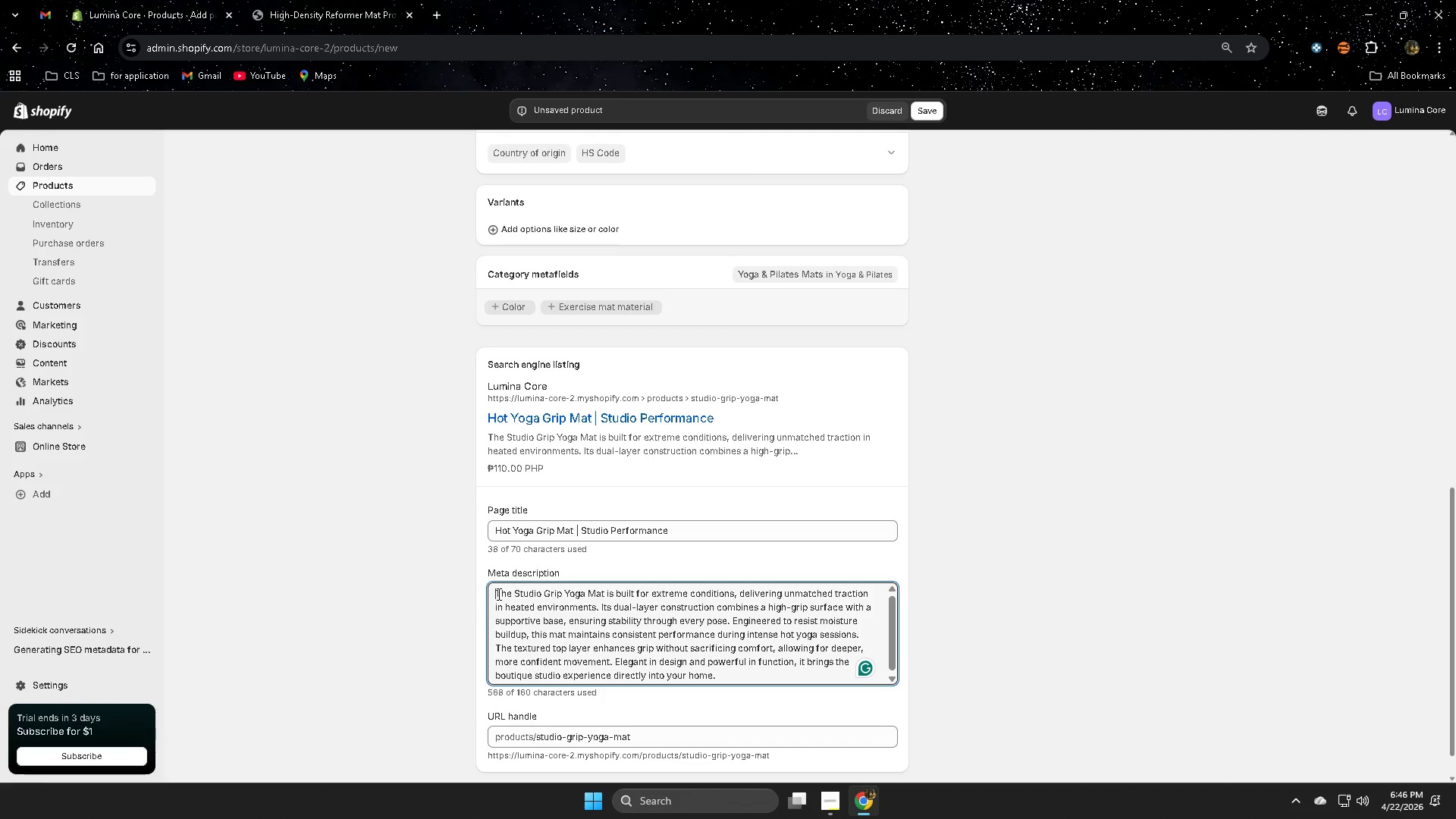 
key(Control+A)
 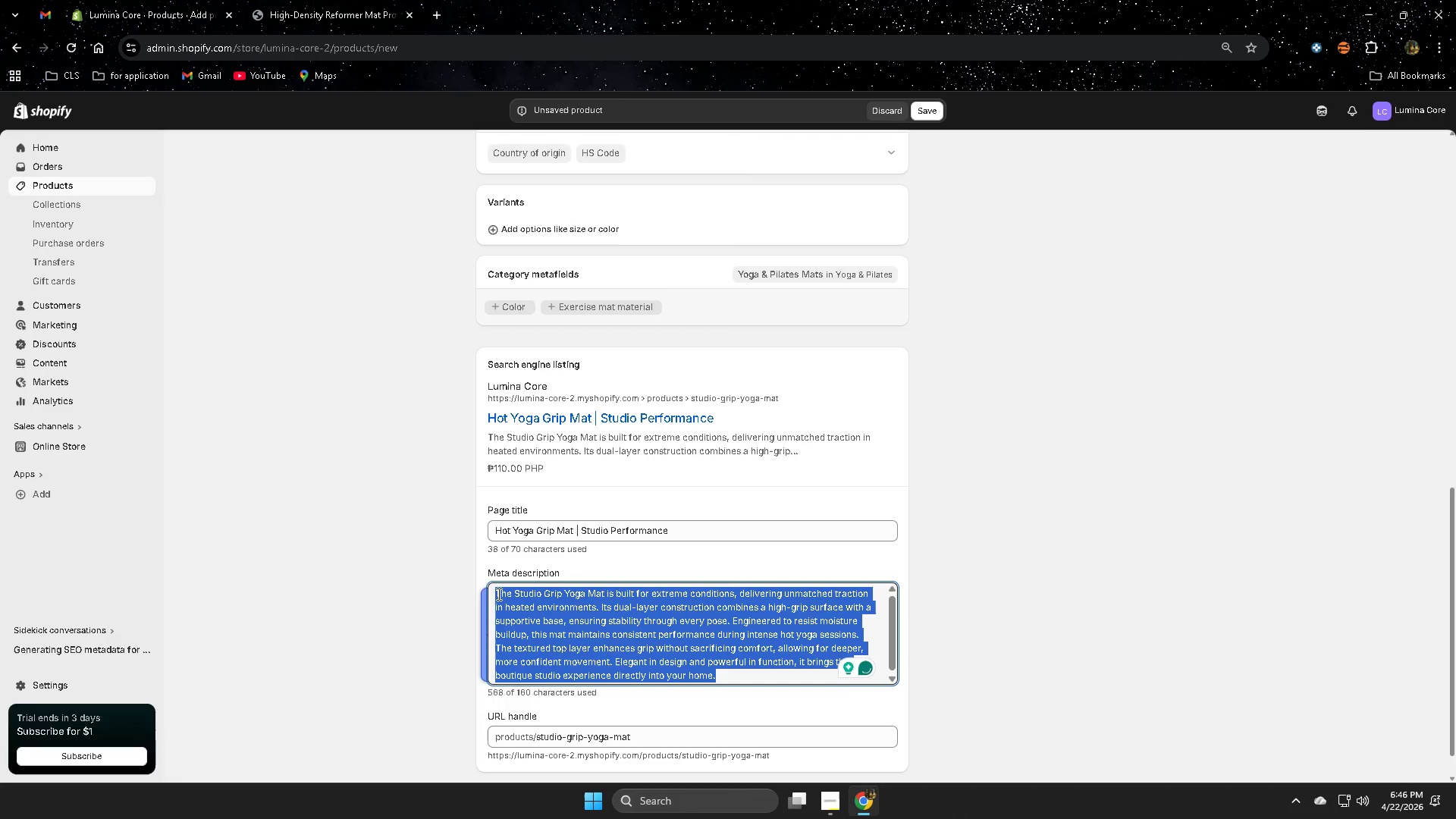 
type(Premium non-slip )
 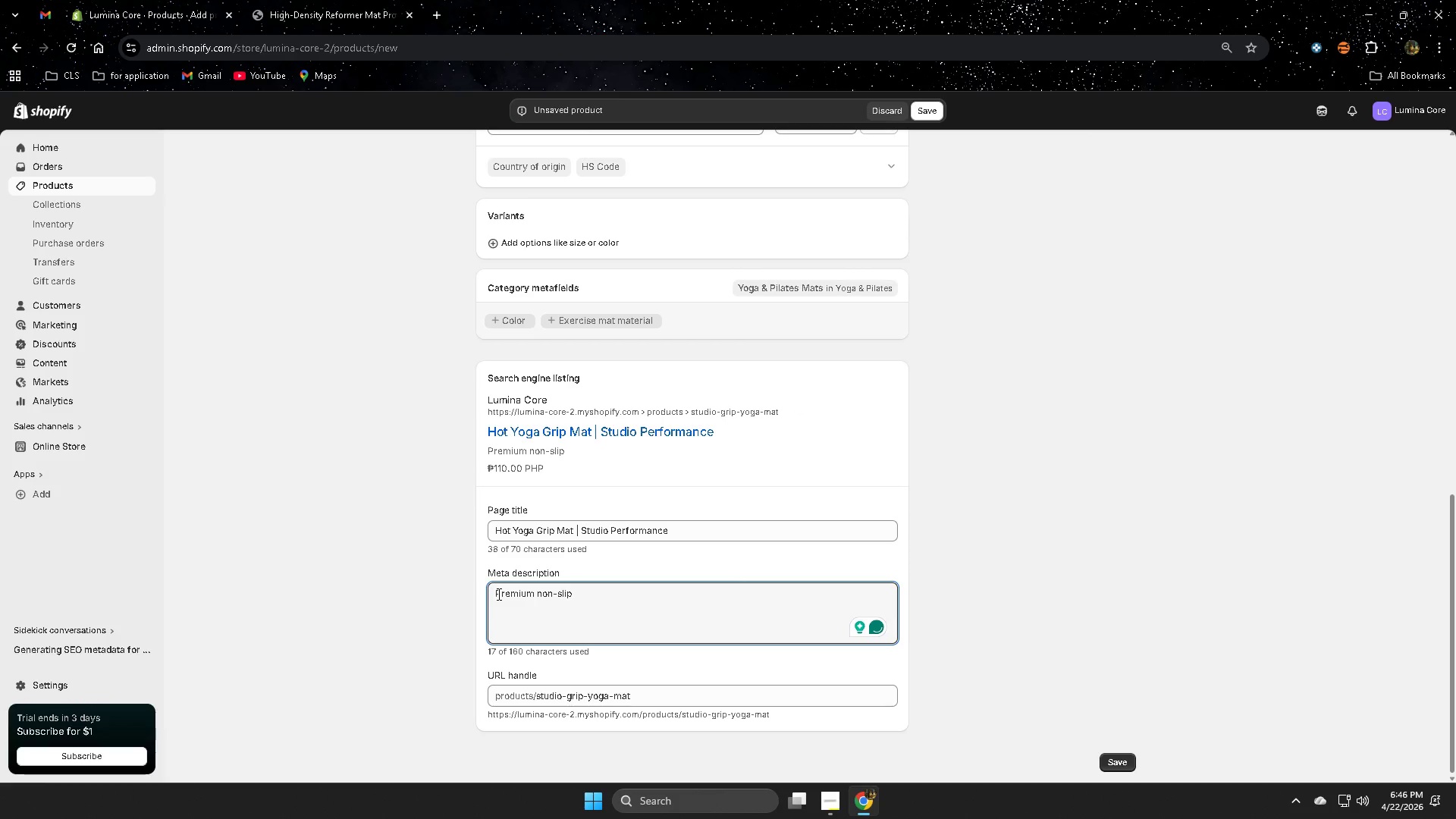 
type(mat)
 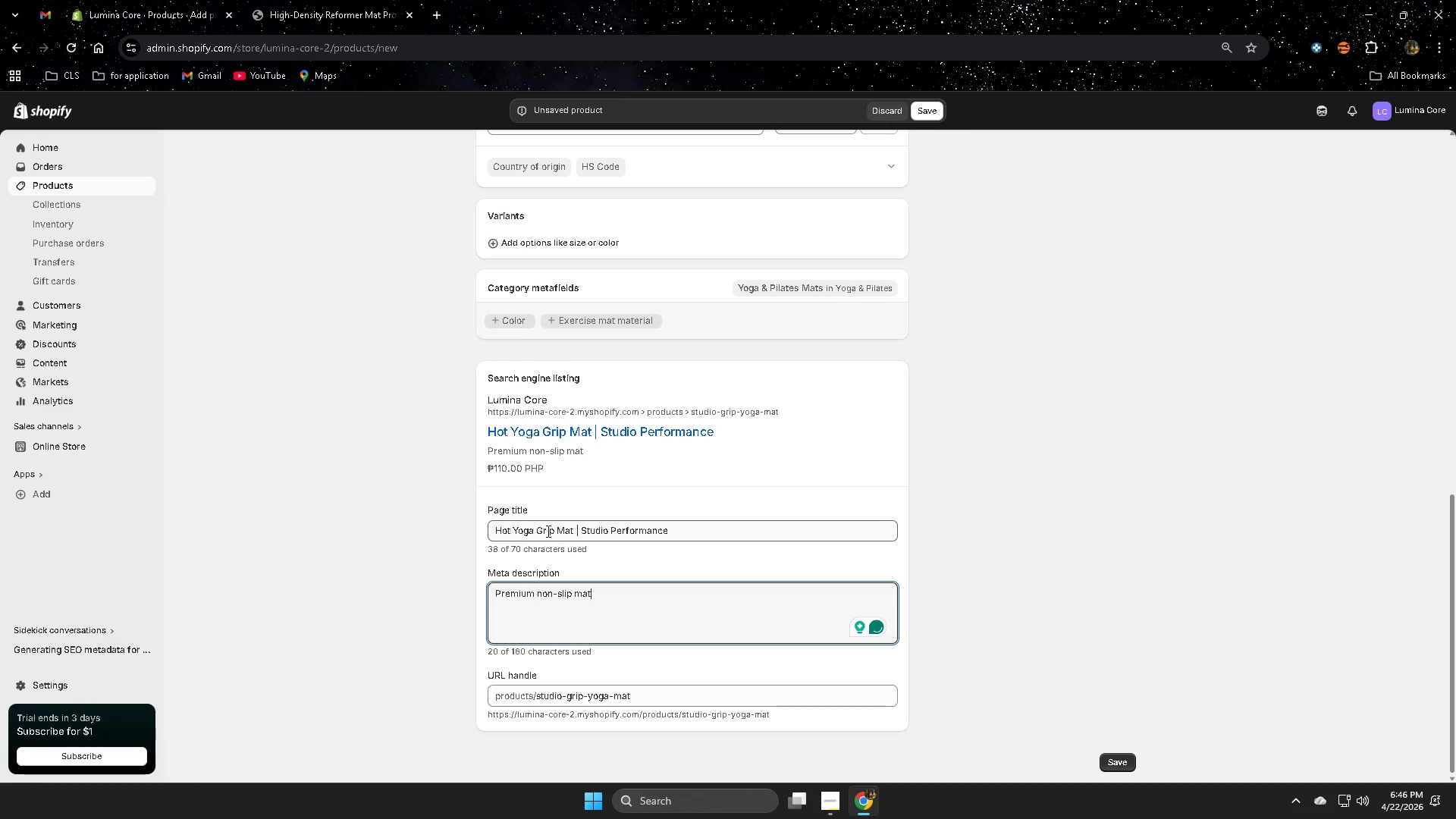 
wait(8.41)
 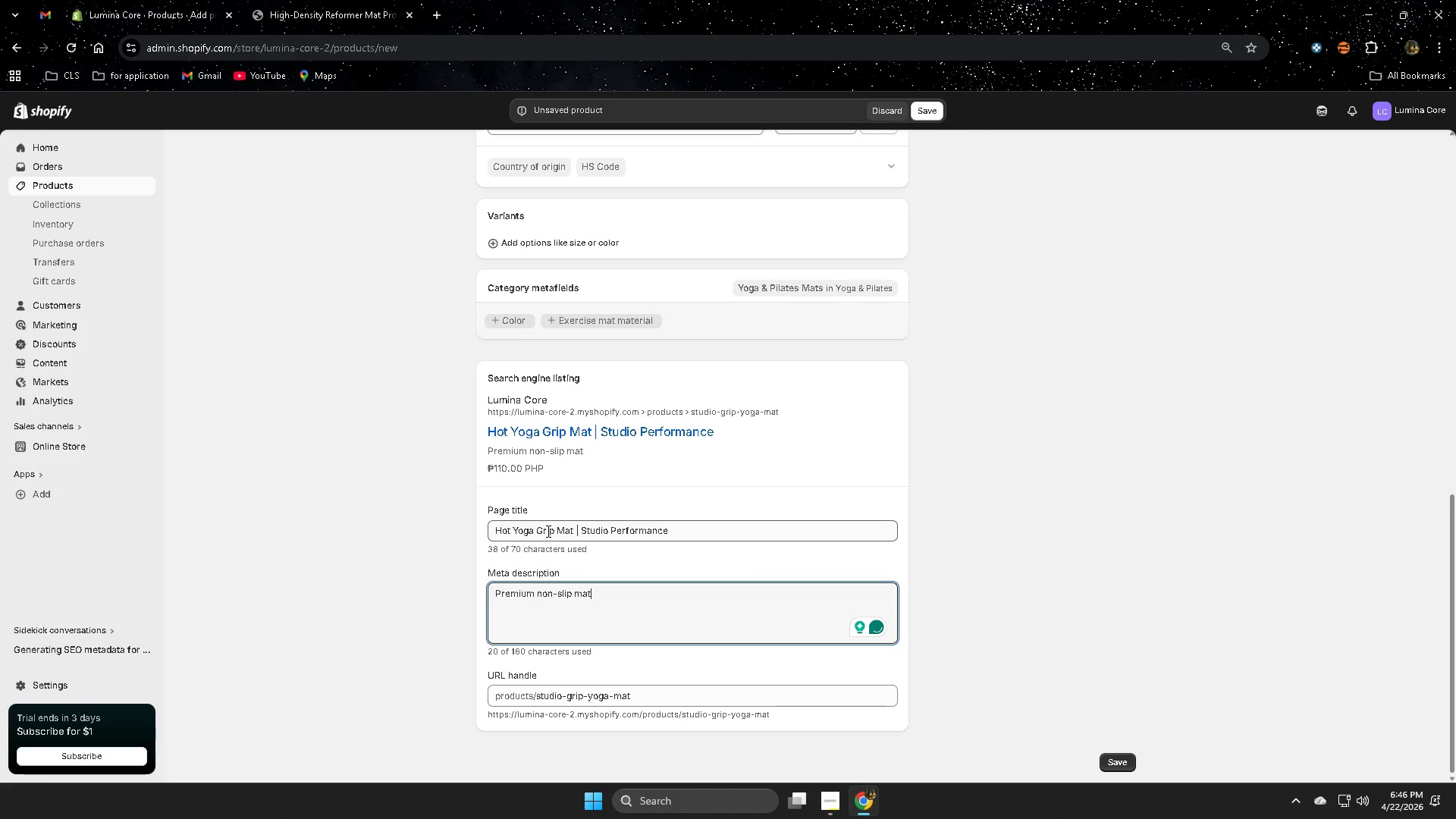 
scroll: coordinate [760, 591], scroll_direction: up, amount: 9.0
 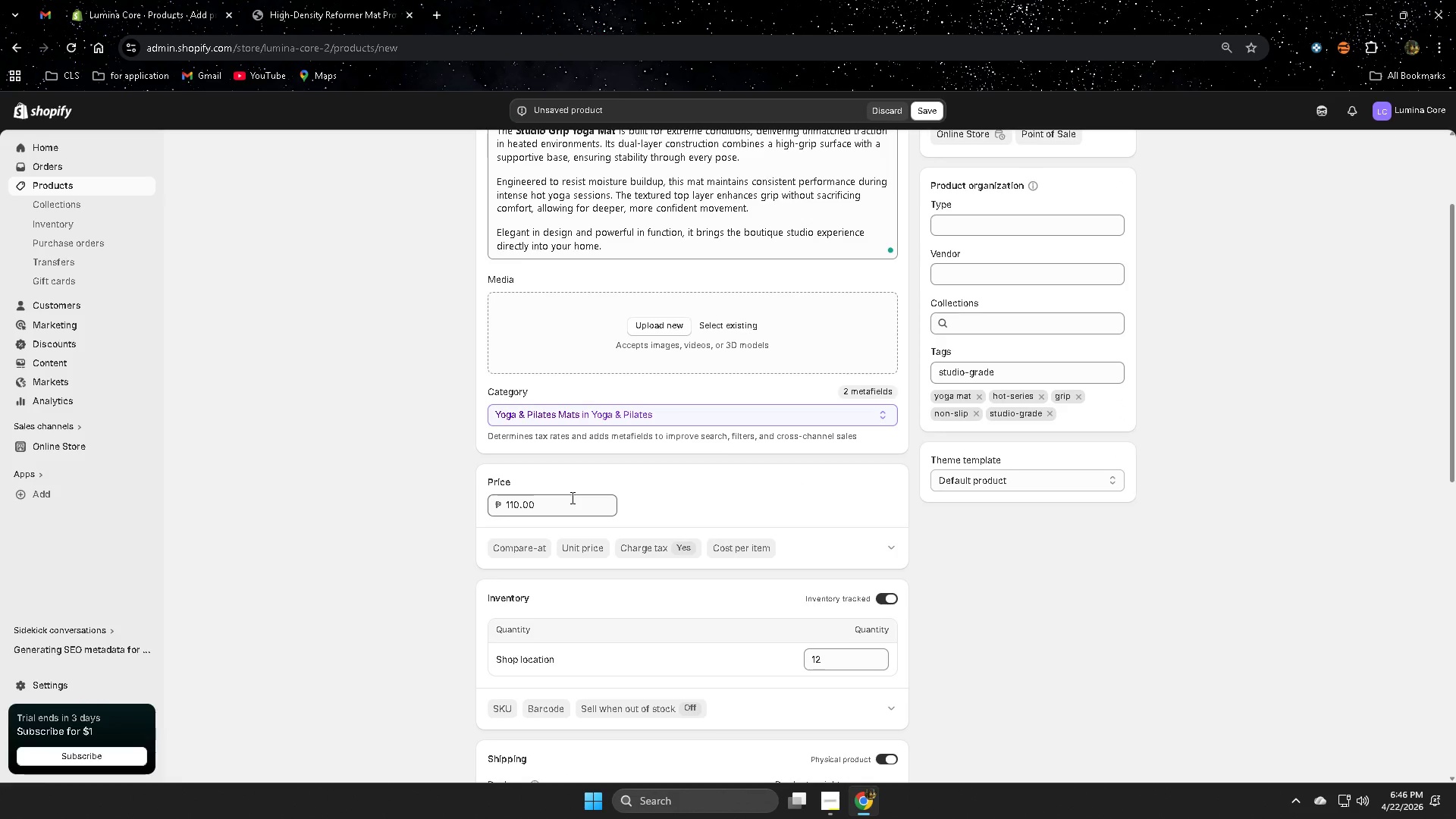 
wait(7.56)
 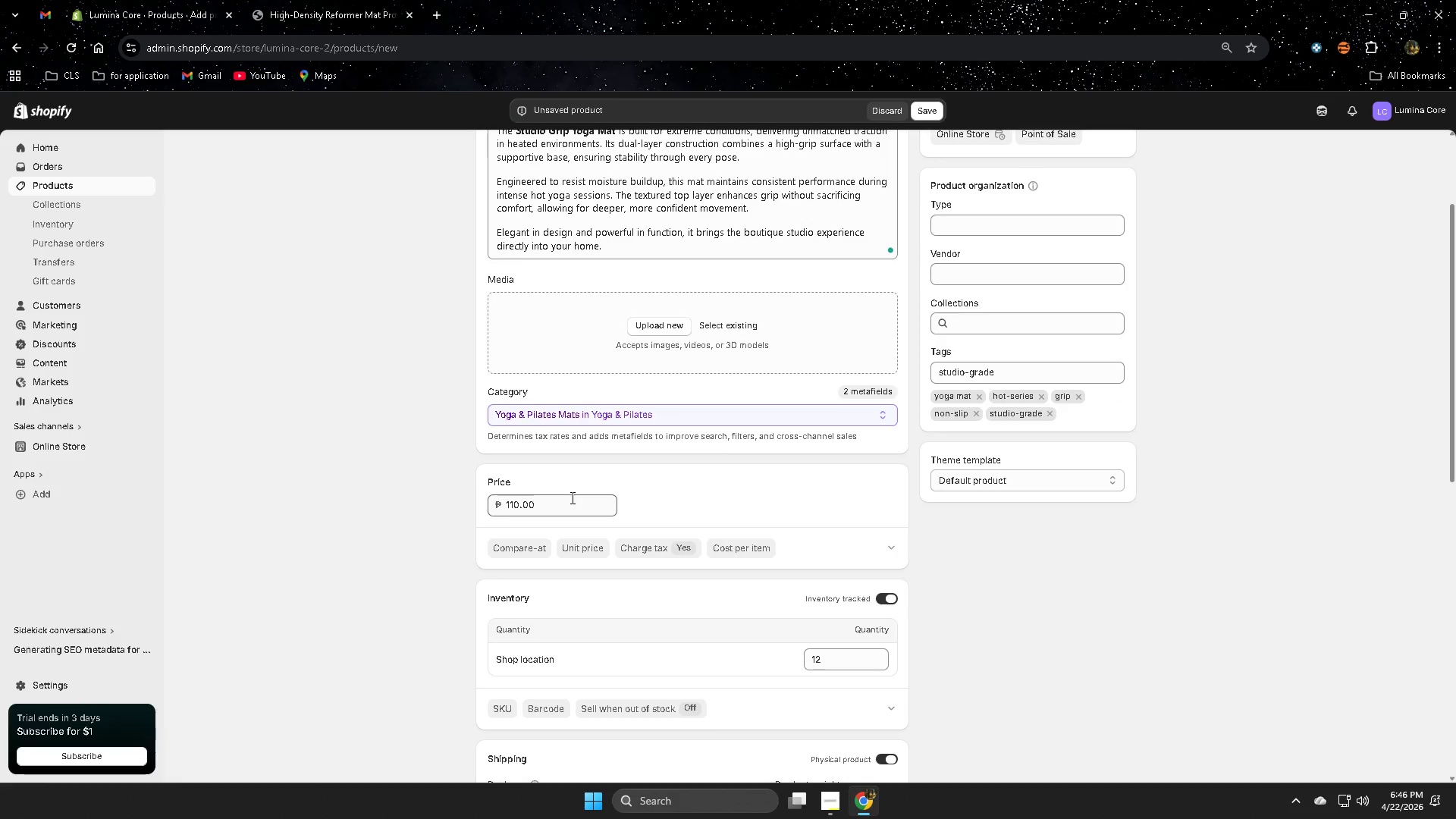 
scroll: coordinate [585, 545], scroll_direction: up, amount: 5.0
 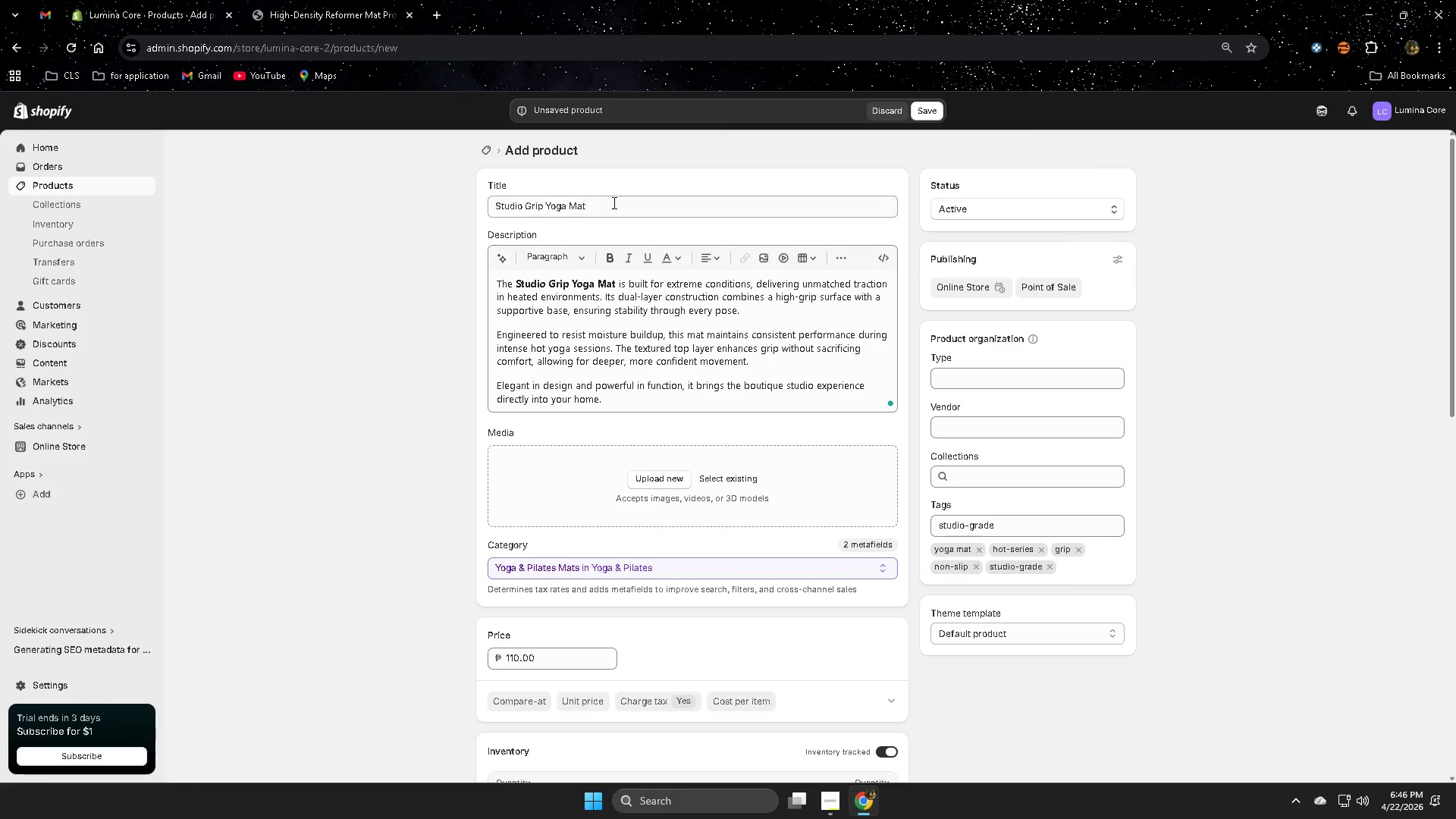 
double_click([612, 206])
 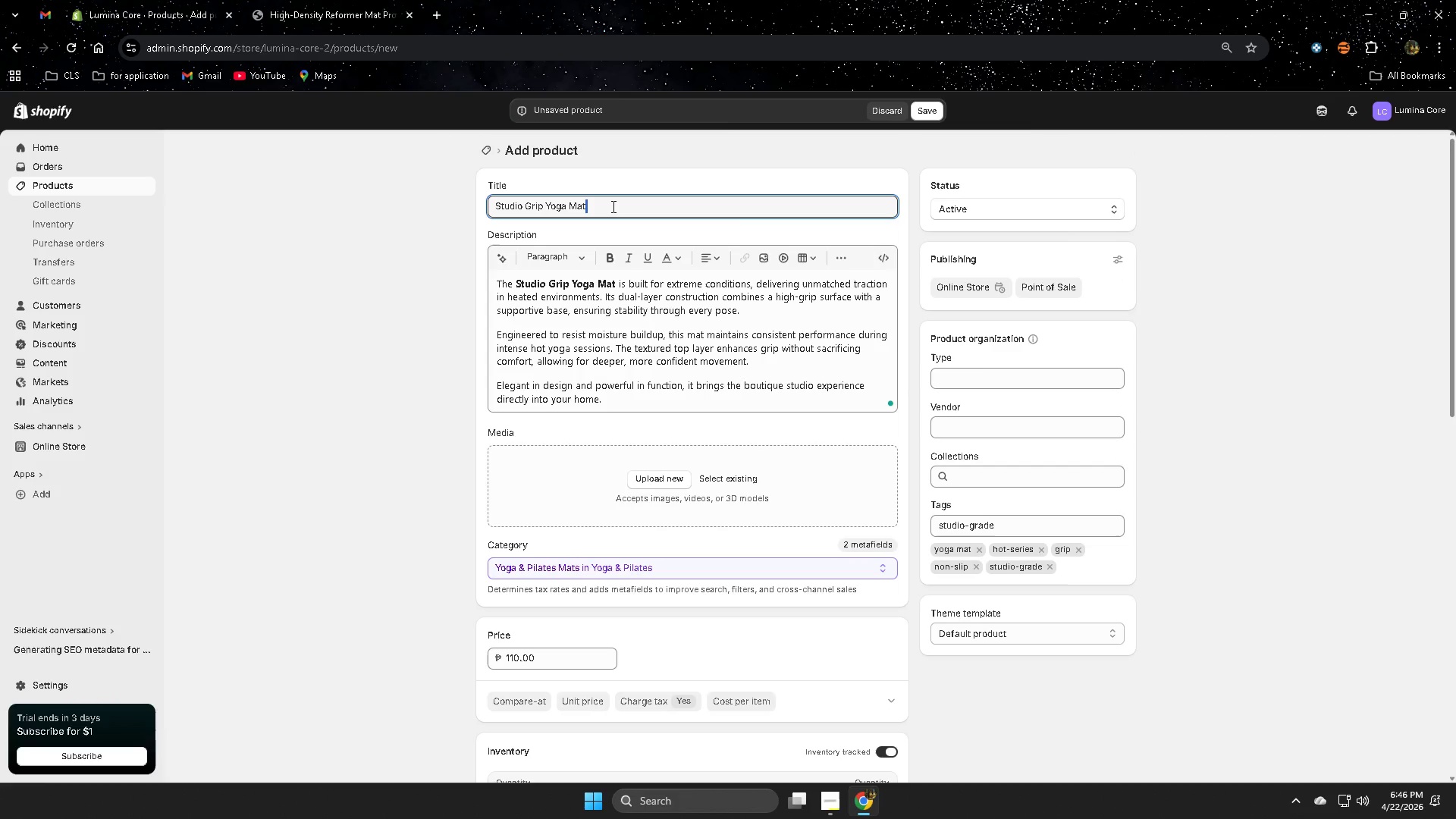 
triple_click([612, 206])
 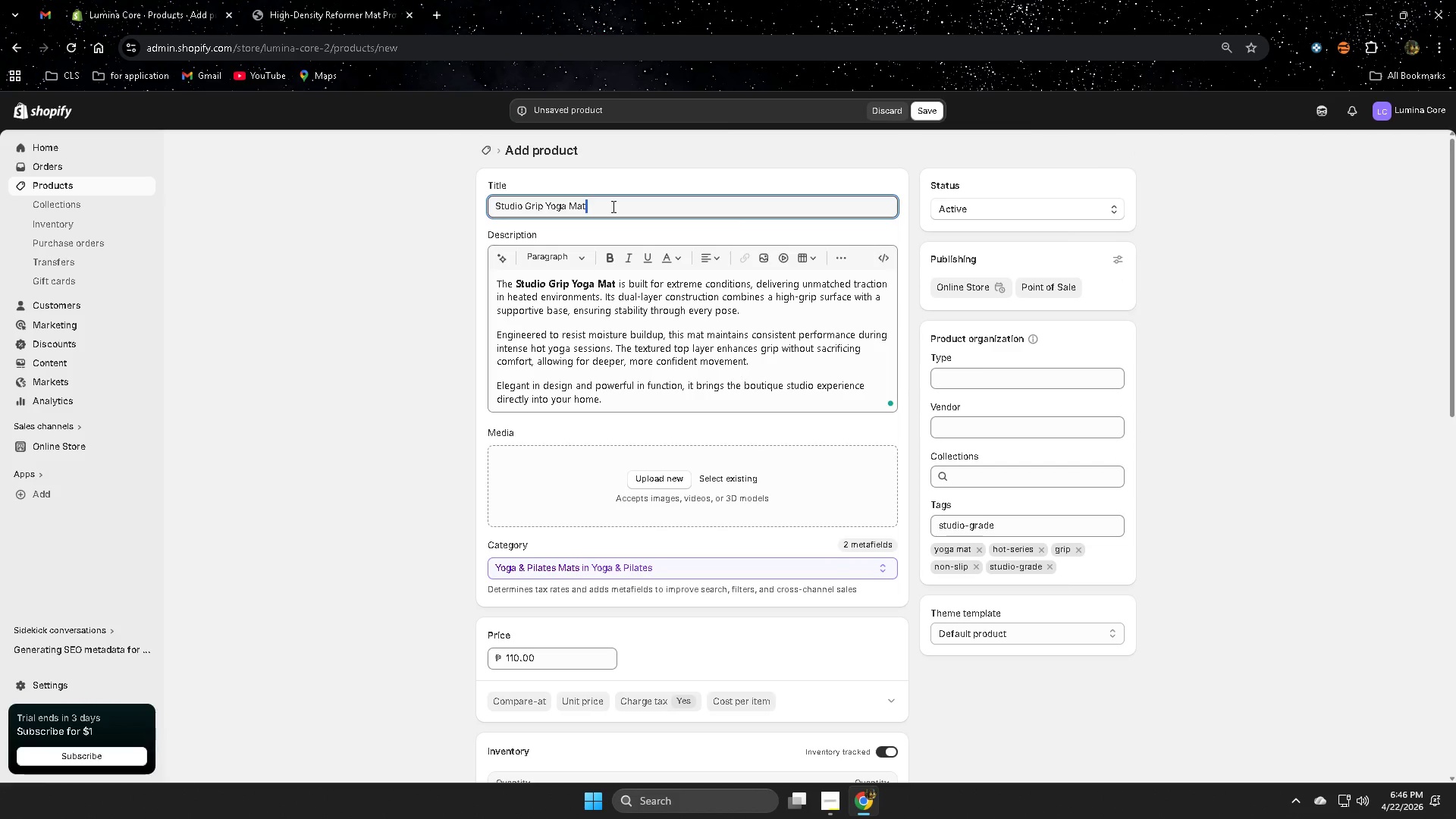 
key(Control+ControlLeft)
 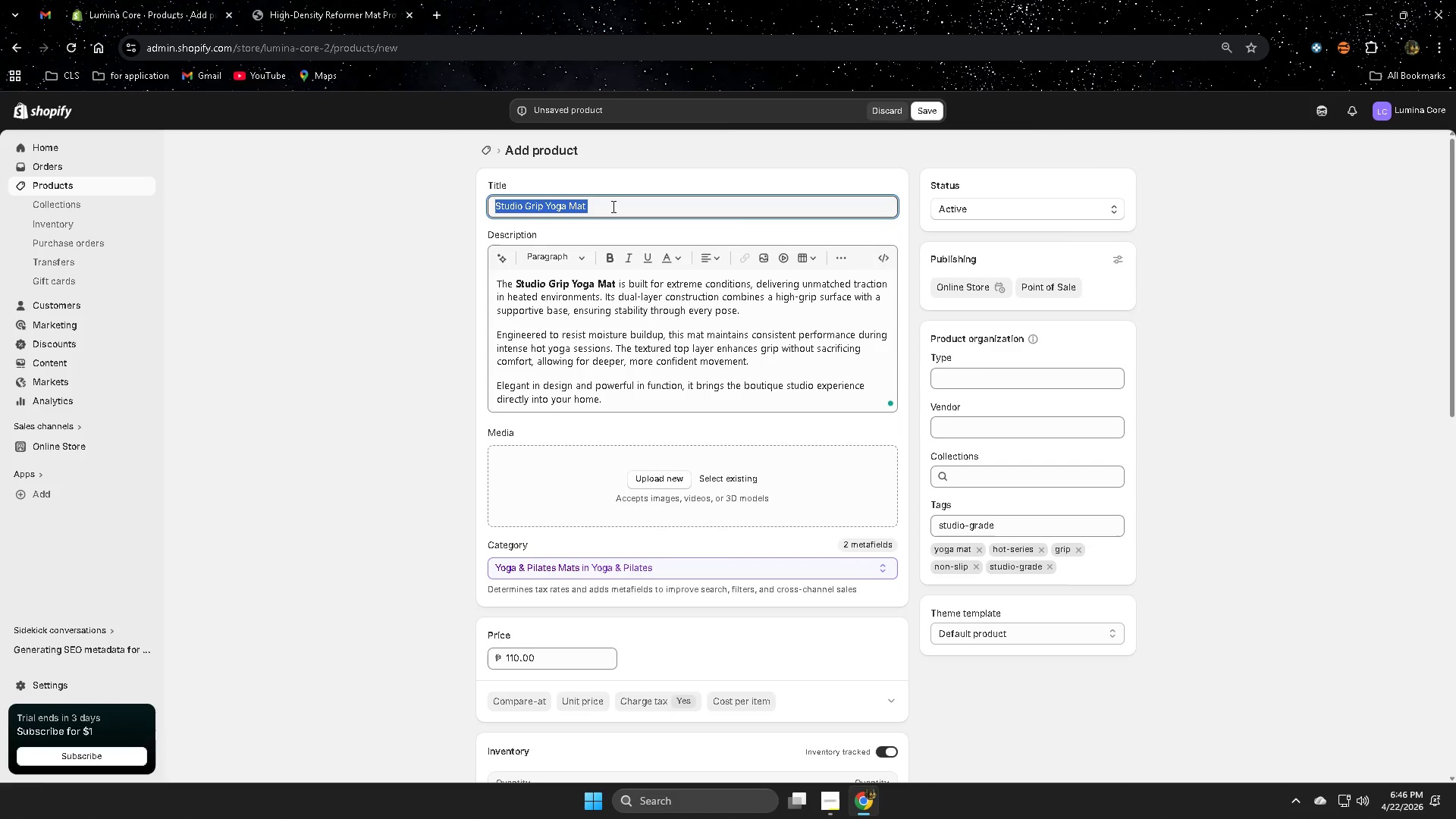 
triple_click([612, 206])
 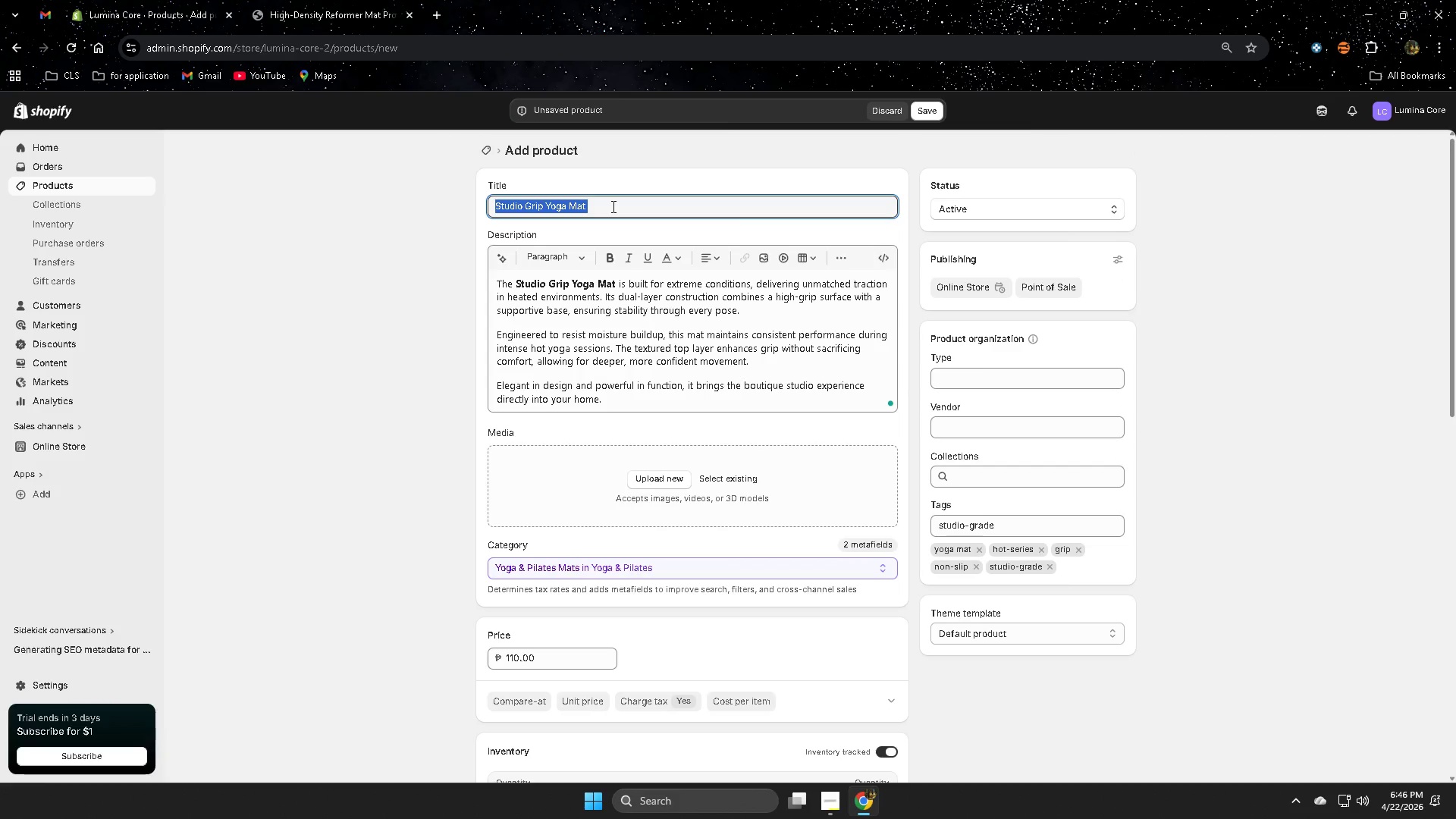 
triple_click([612, 206])
 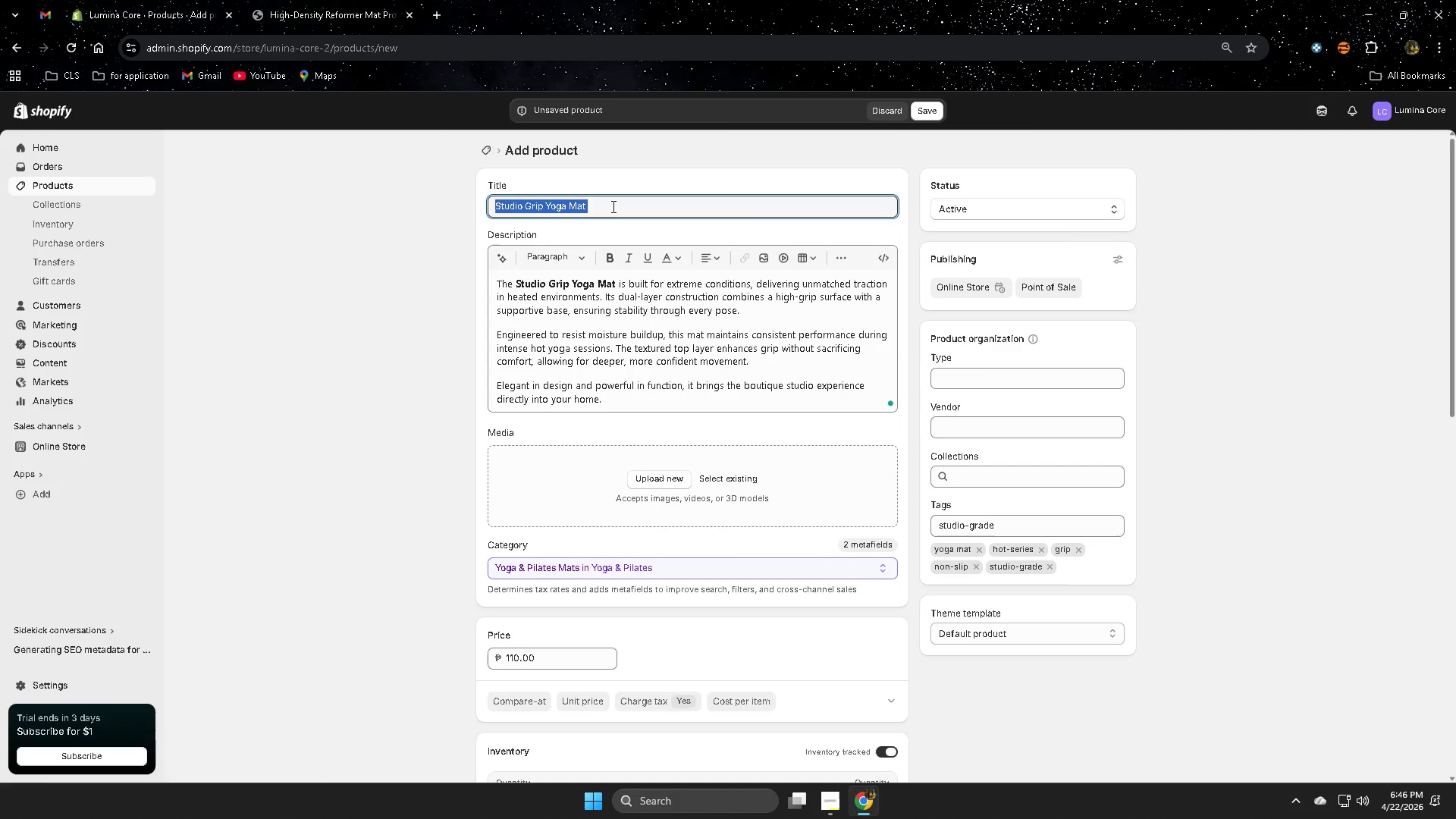 
key(Control+C)
 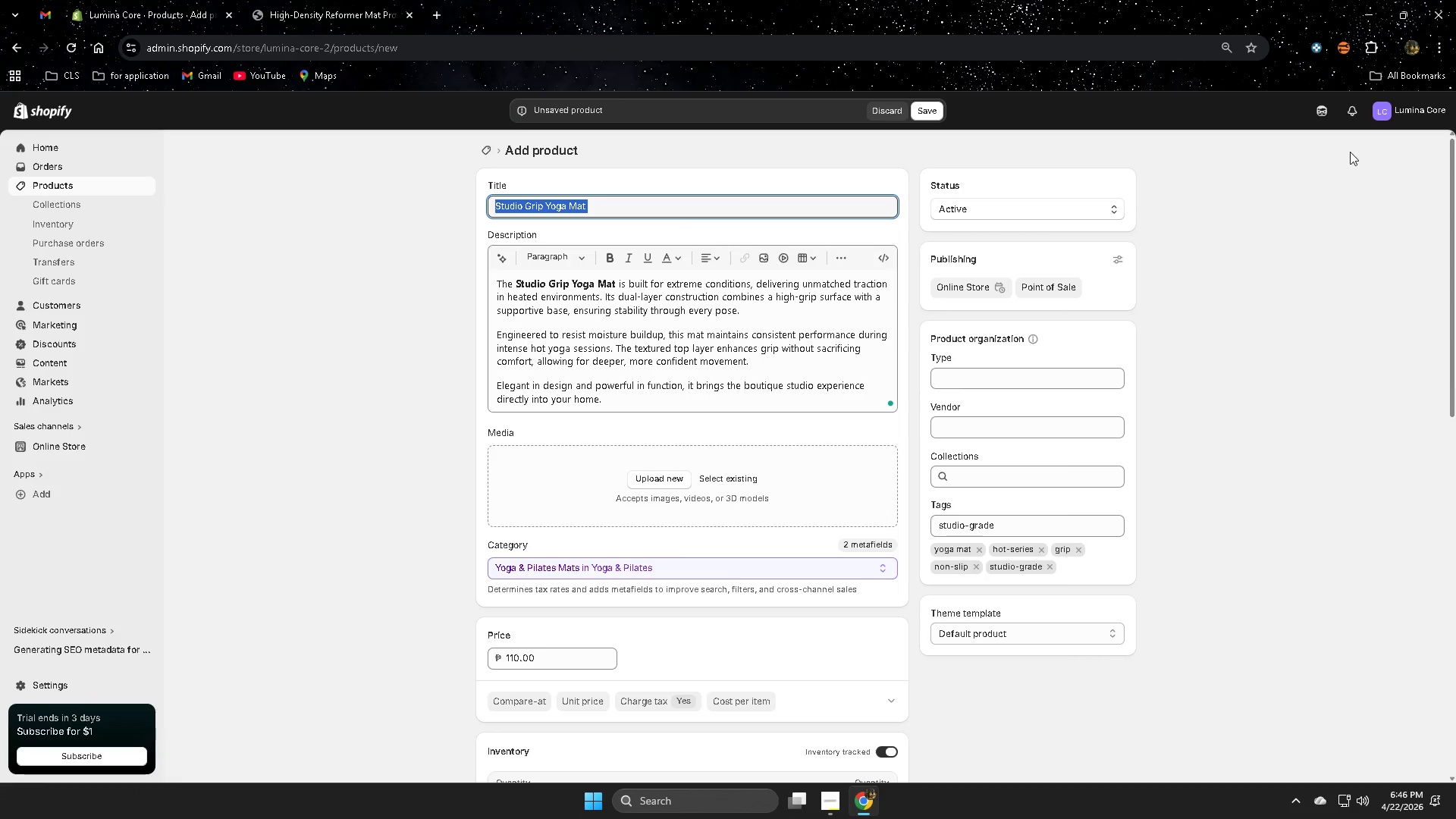 
left_click([1315, 110])
 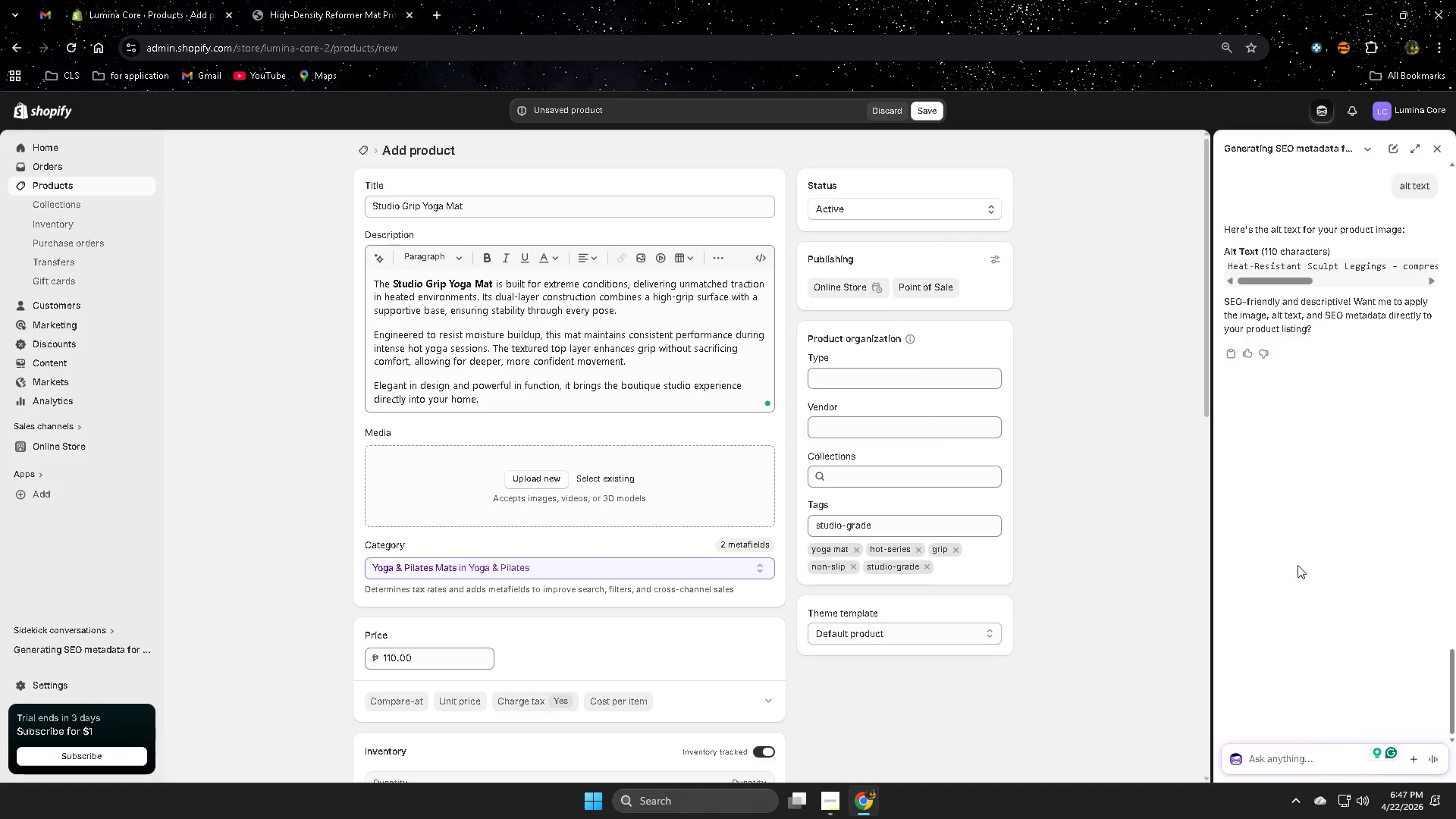 
scroll: coordinate [1294, 573], scroll_direction: down, amount: 1.0
 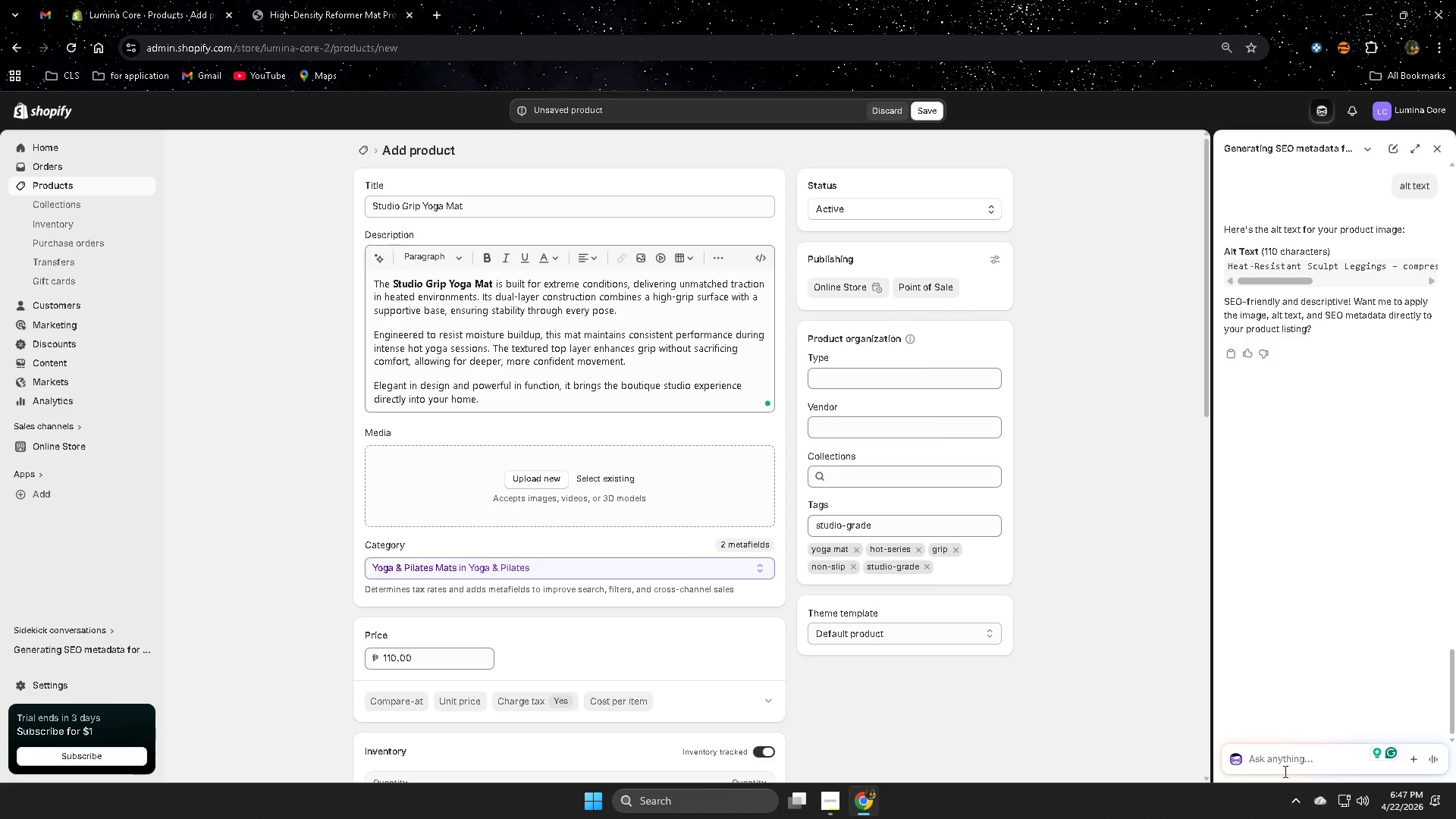 
left_click([1279, 764])
 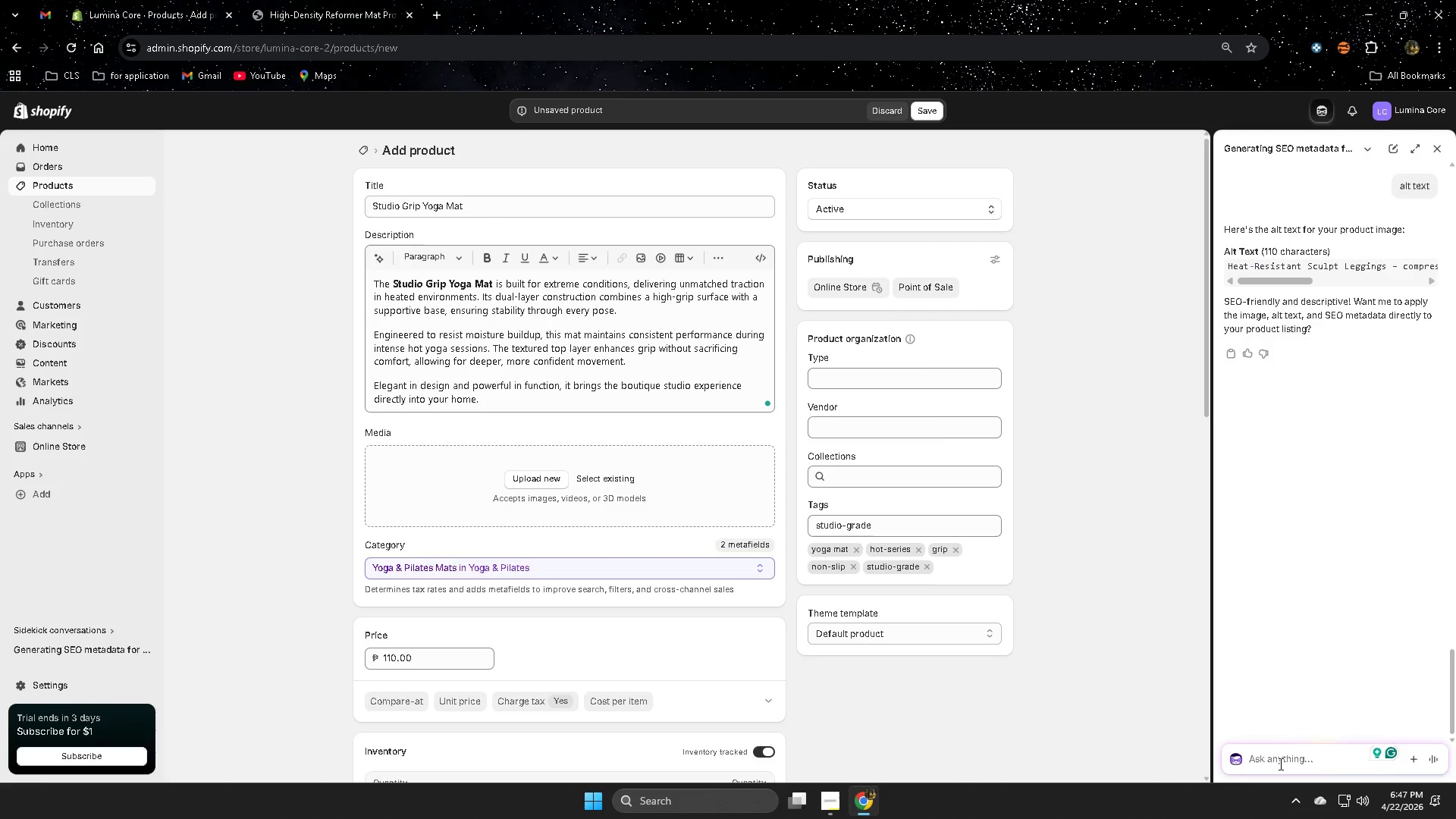 
type(next )
 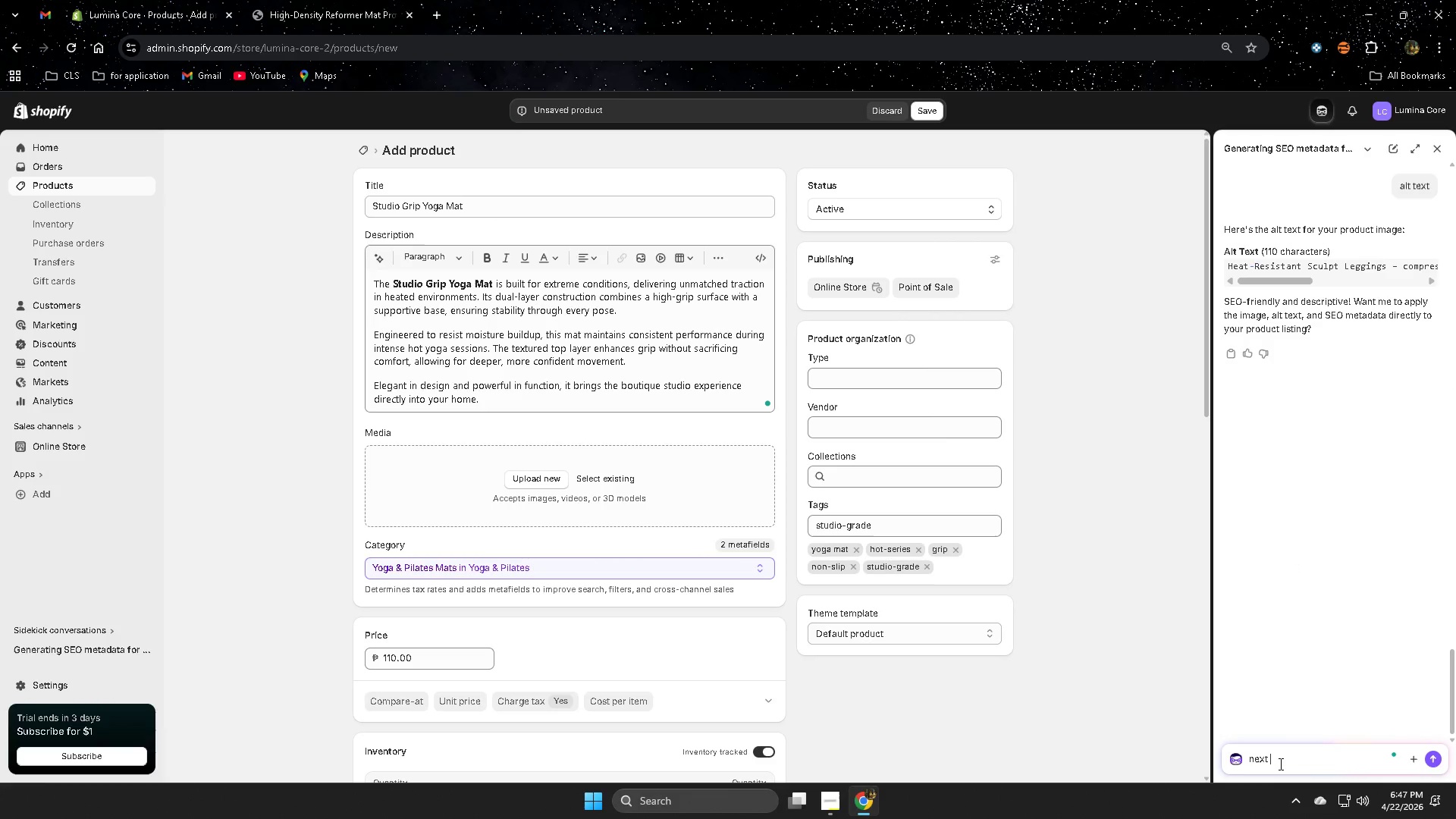 
key(Control+ControlLeft)
 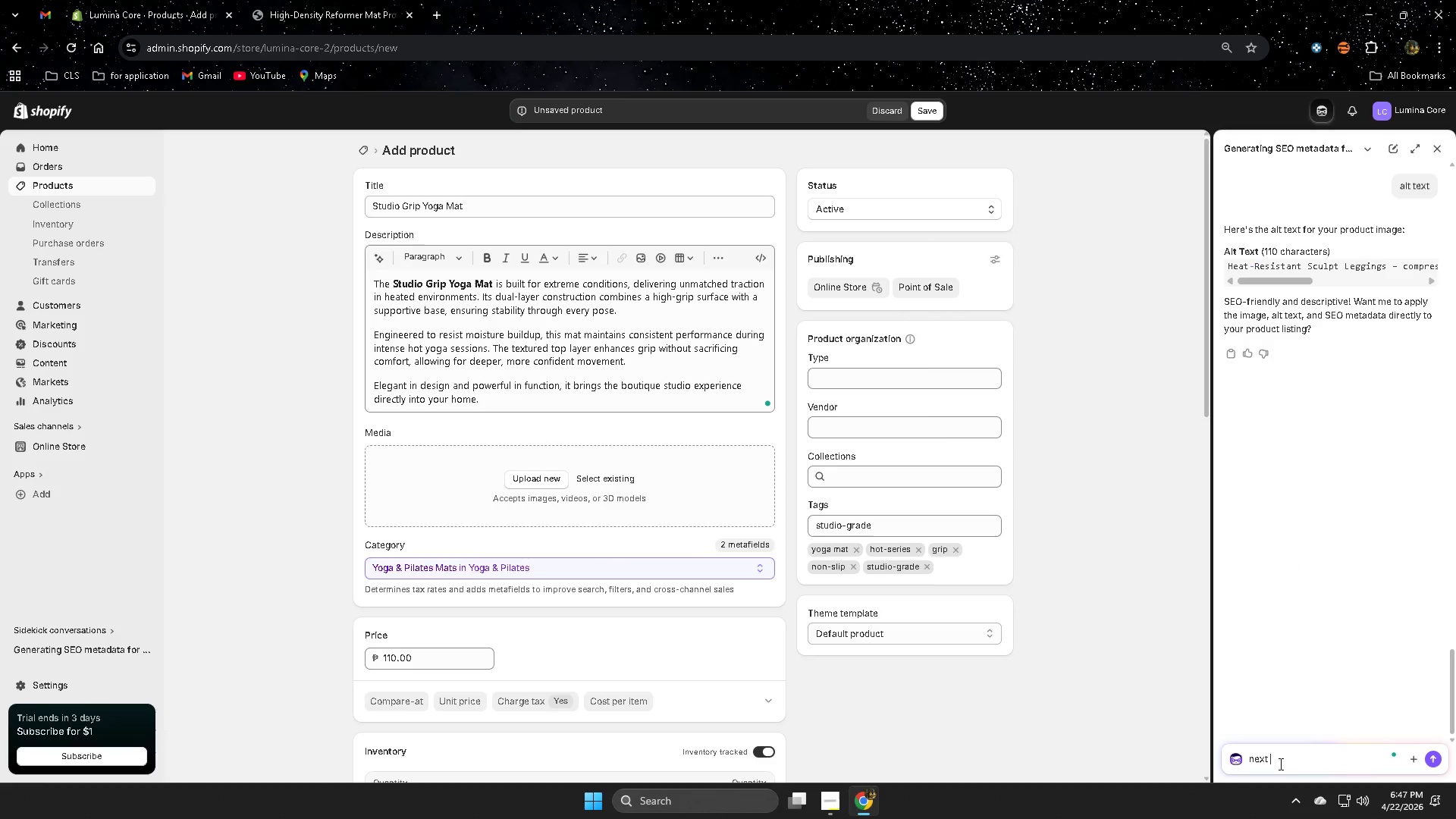 
key(Control+V)
 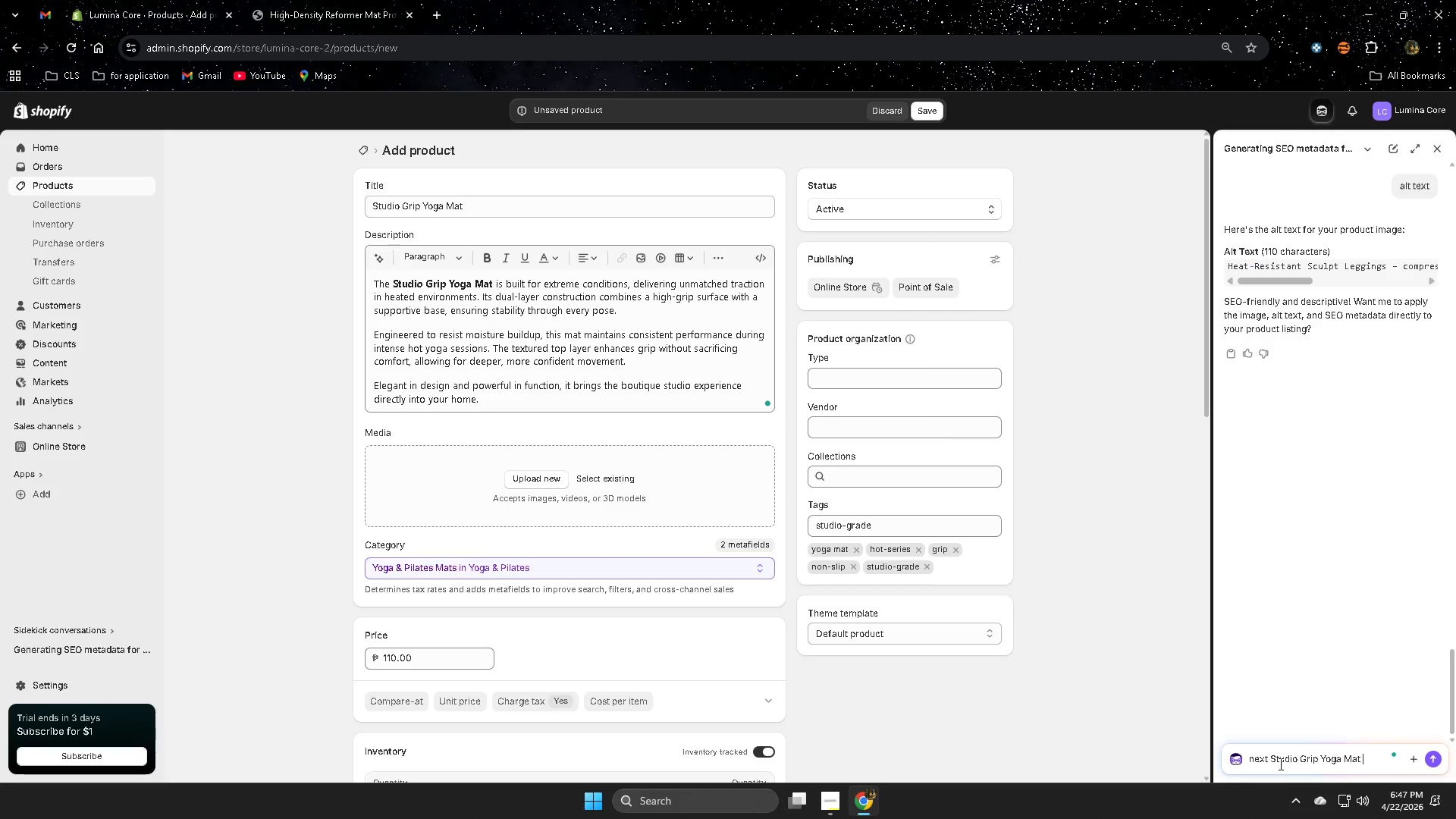 
key(Enter)
 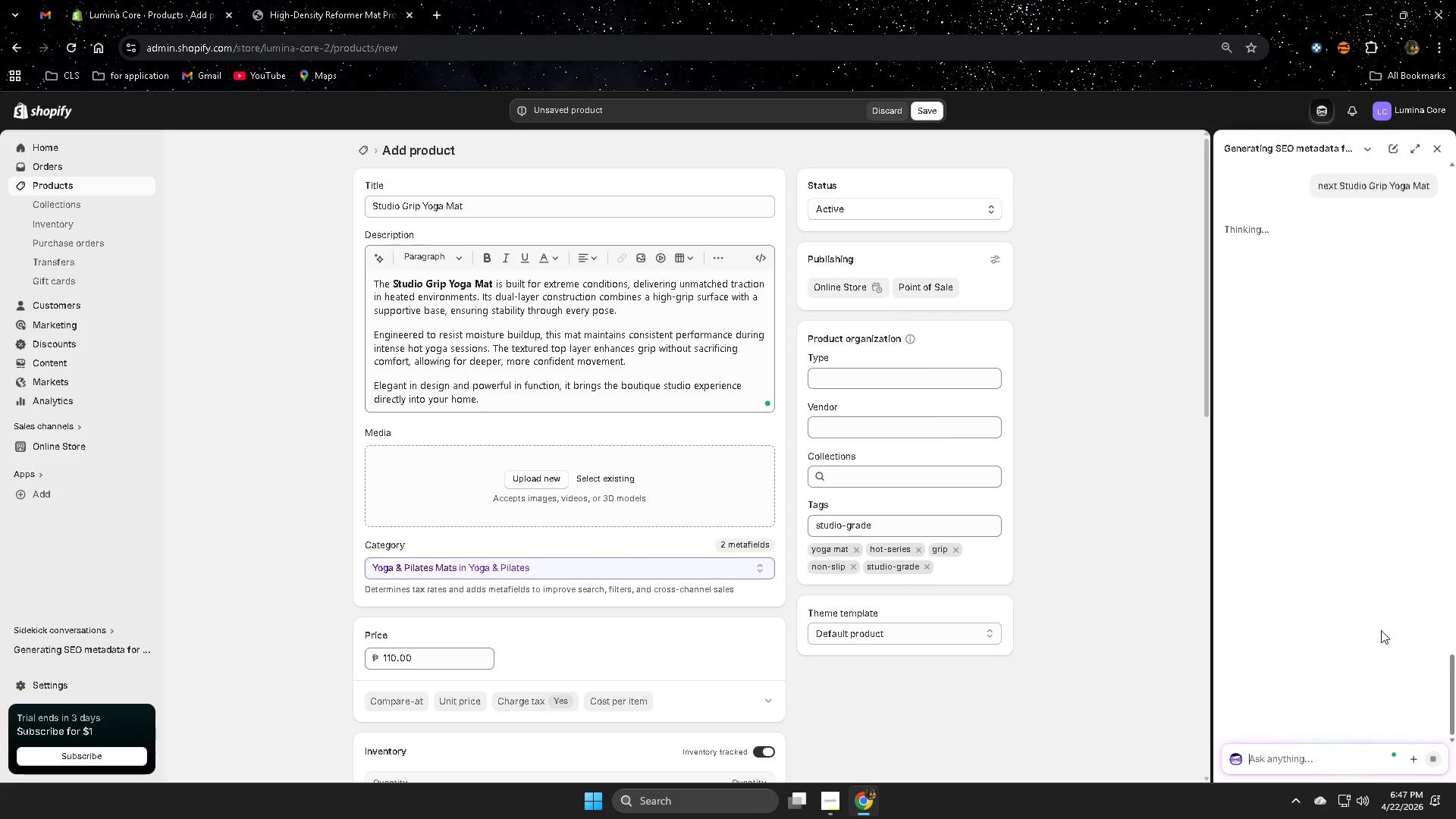 
scroll: coordinate [808, 612], scroll_direction: down, amount: 21.0
 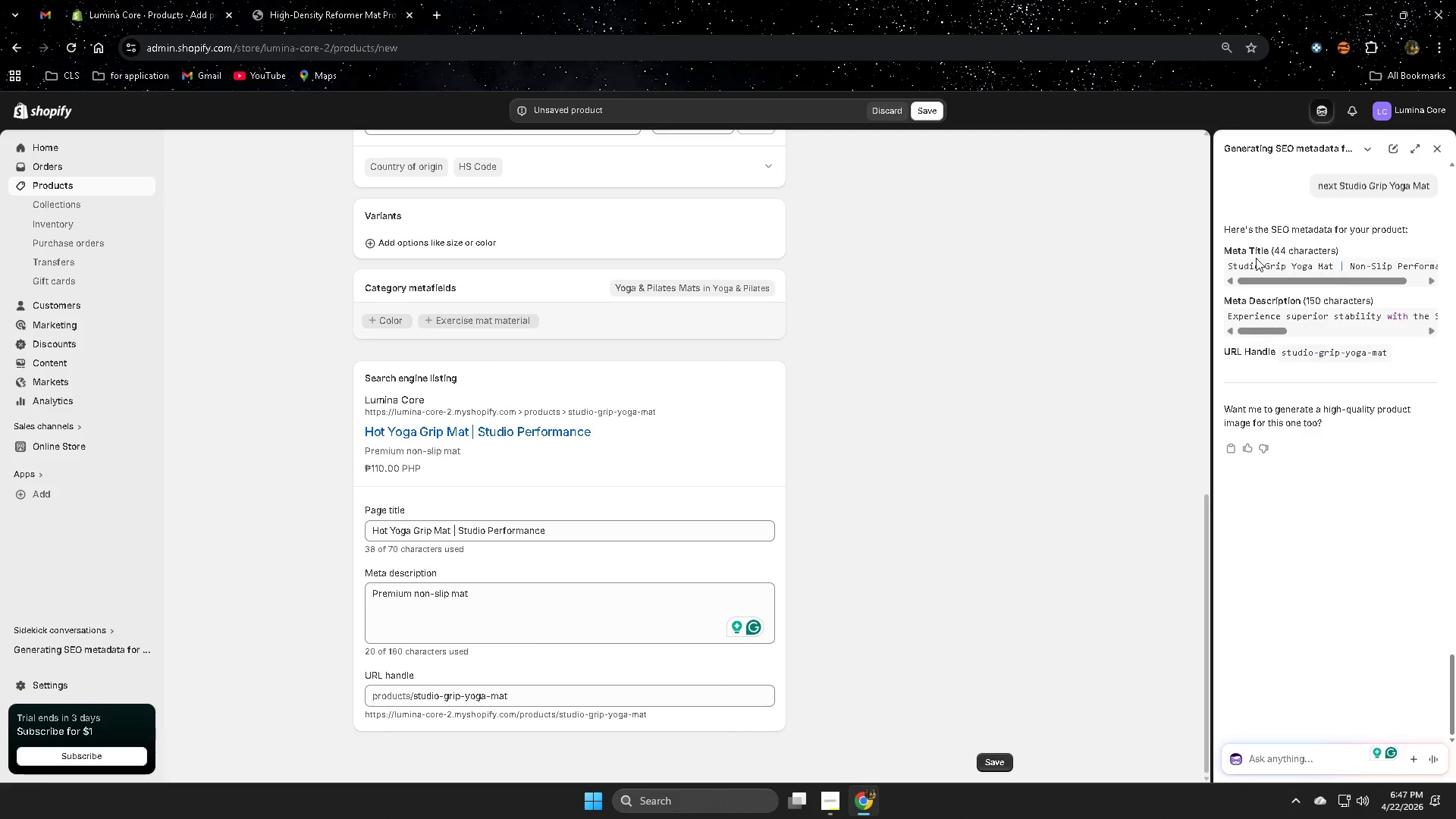 
left_click([1241, 265])
 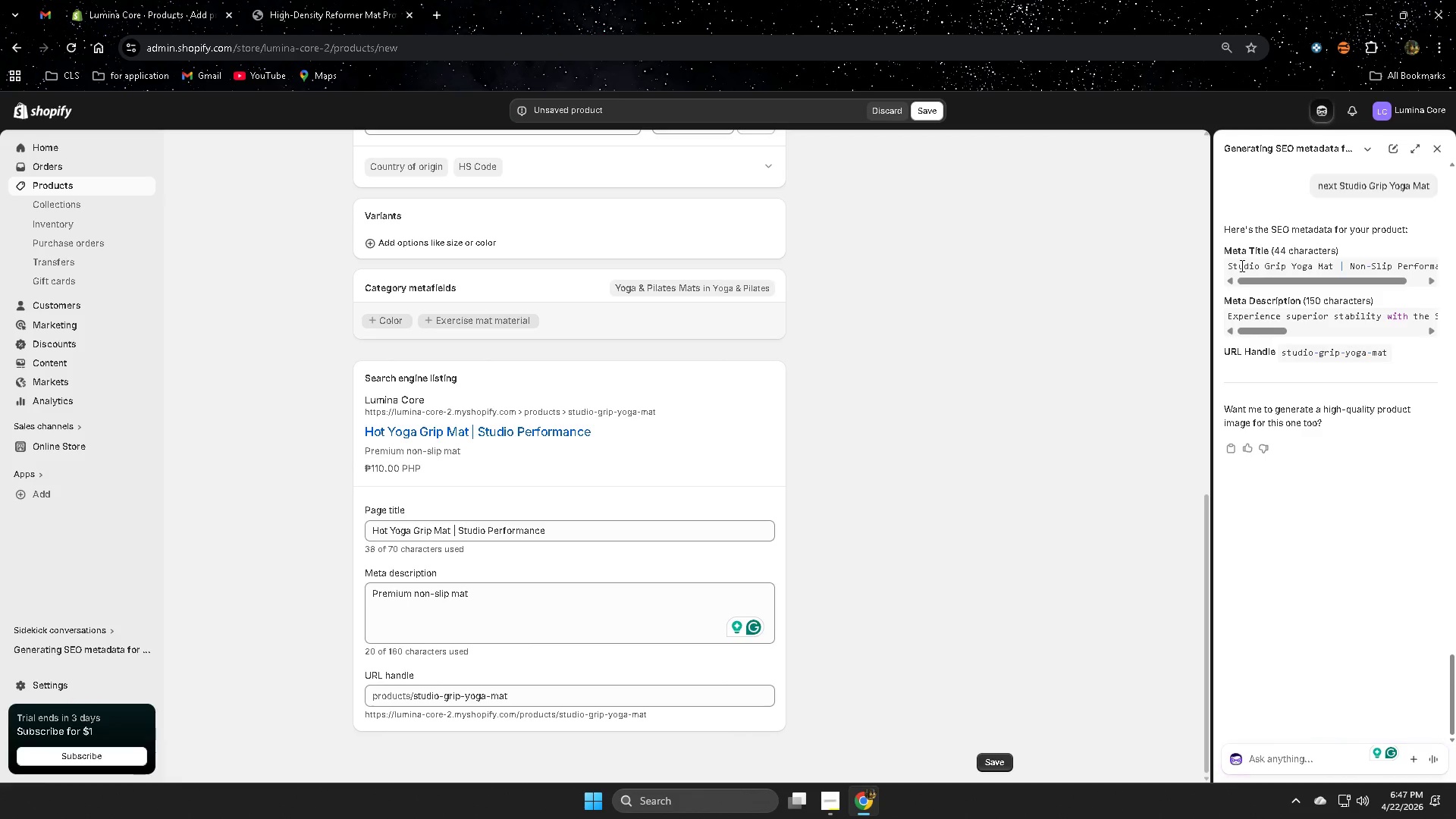 
left_click_drag(start_coordinate=[1241, 265], to_coordinate=[1455, 268])
 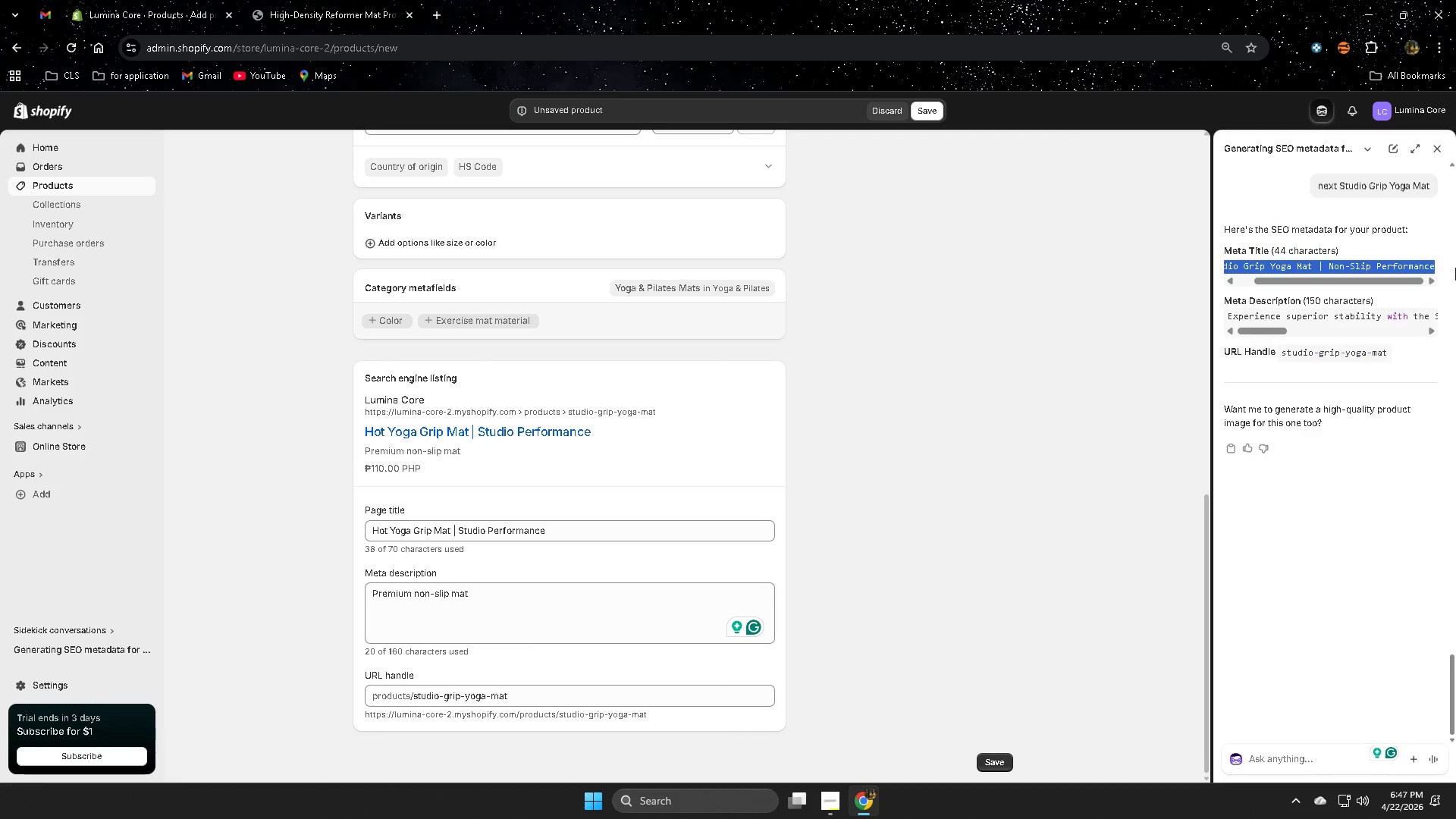 
key(Control+C)
 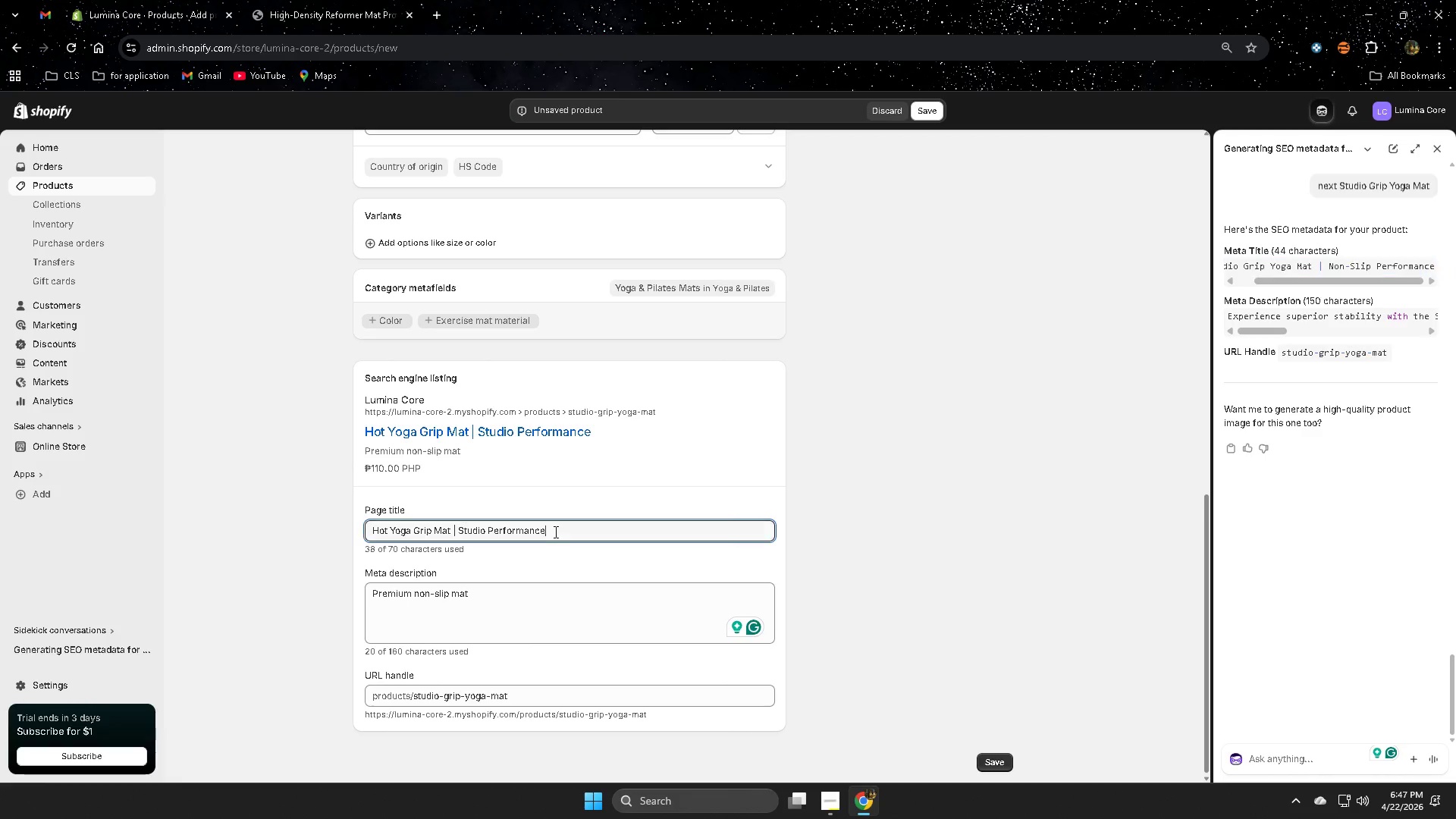 
double_click([554, 532])
 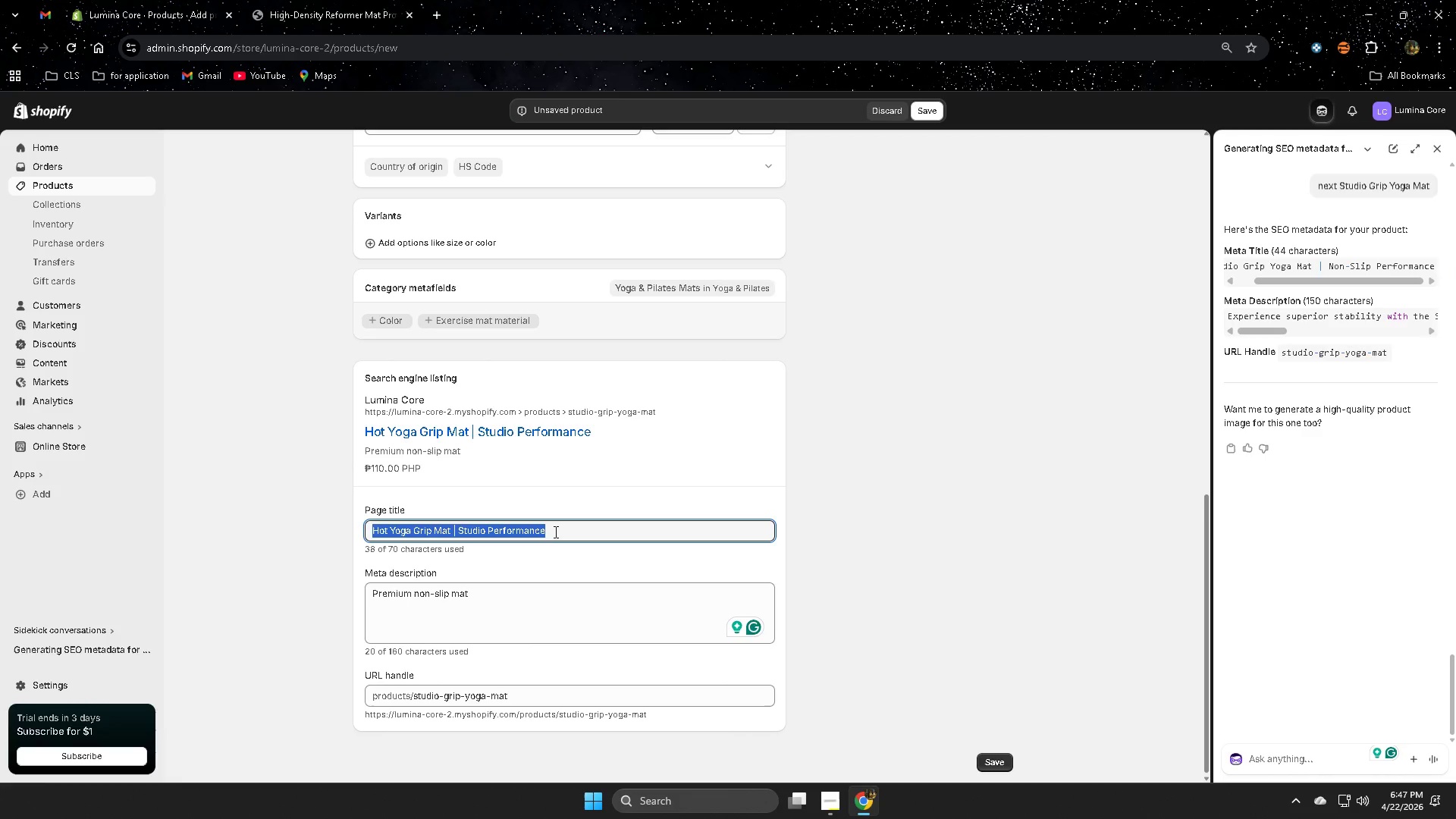 
triple_click([554, 532])
 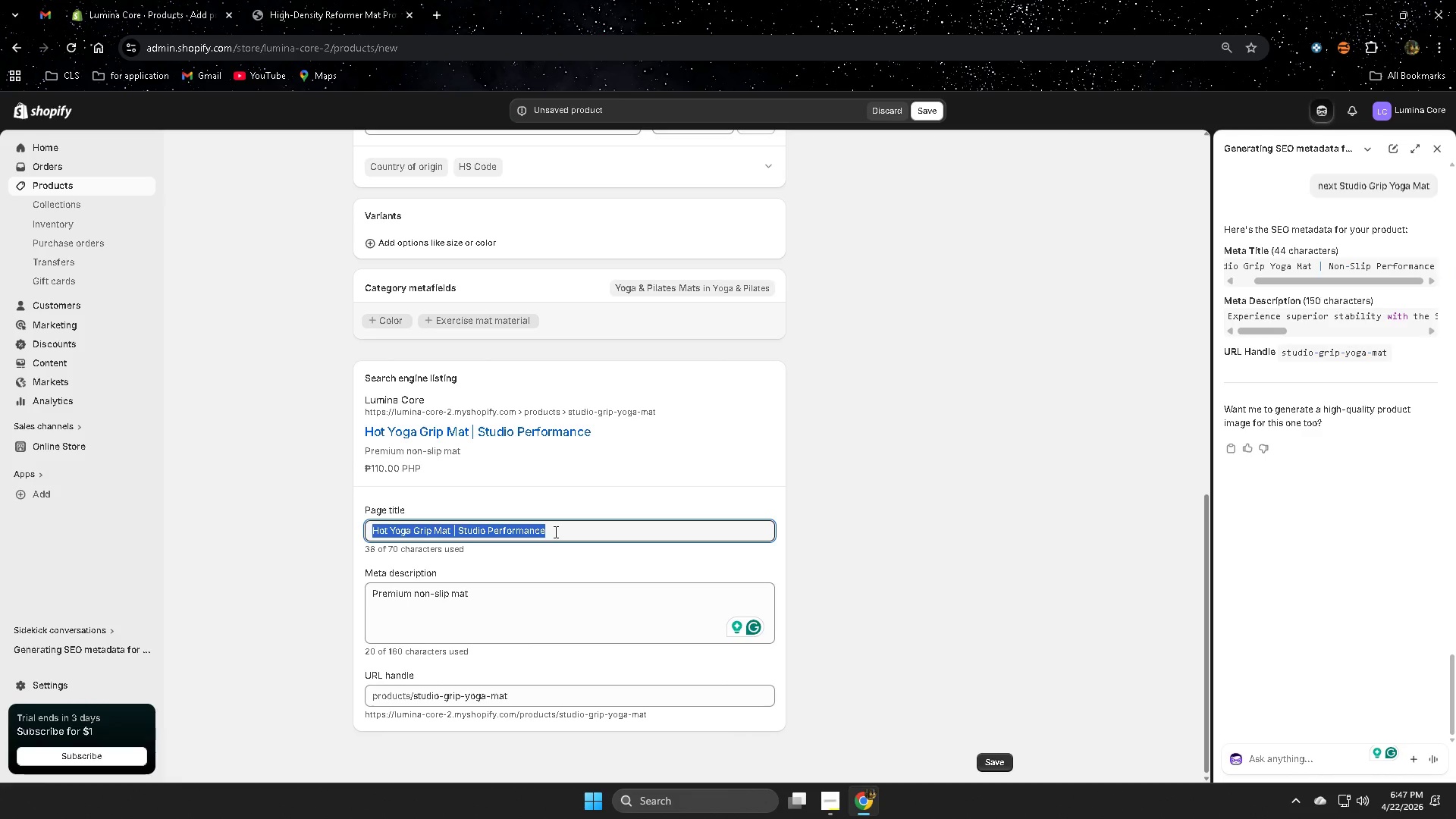 
key(Control+V)
 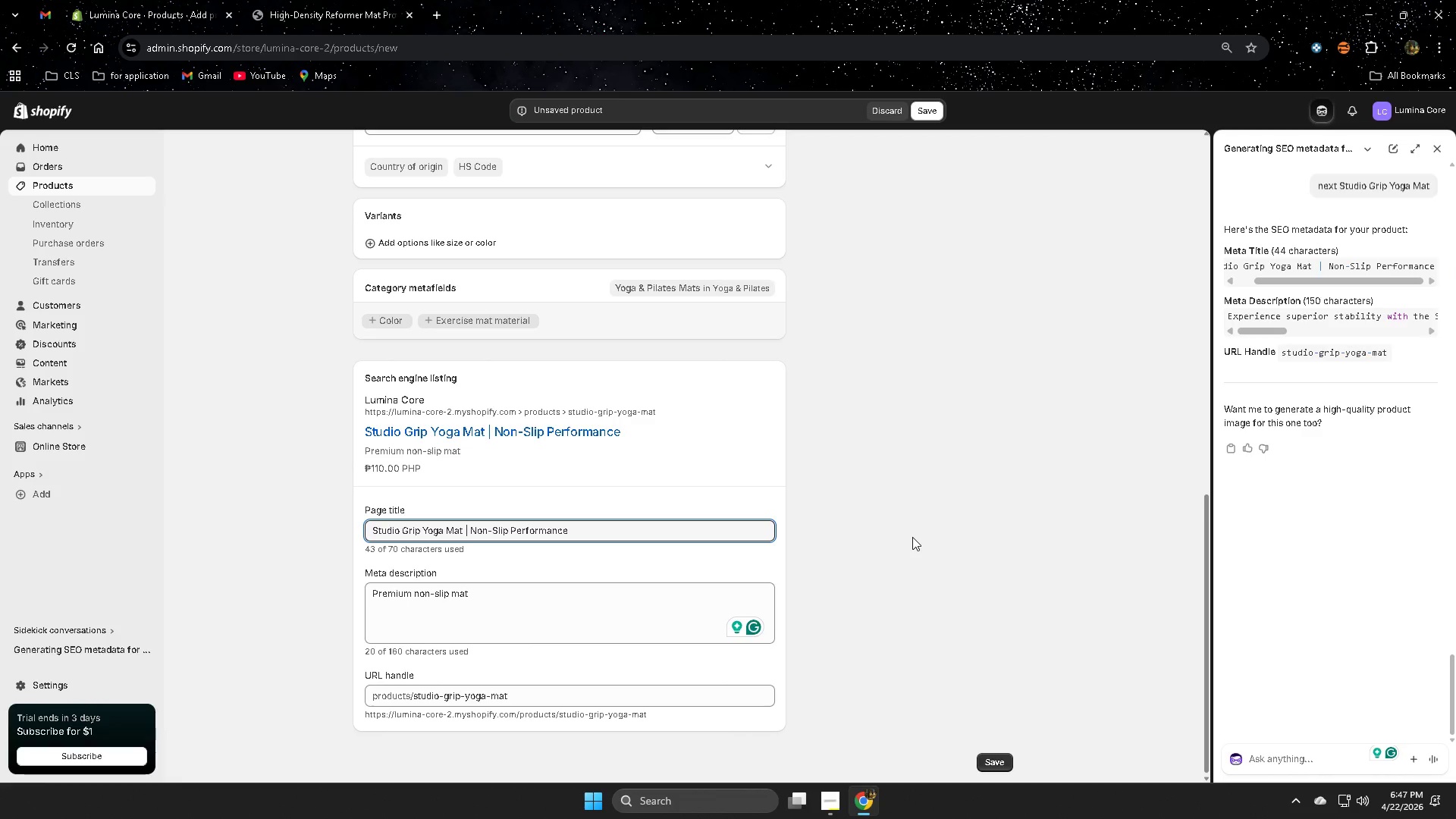 
left_click([912, 537])
 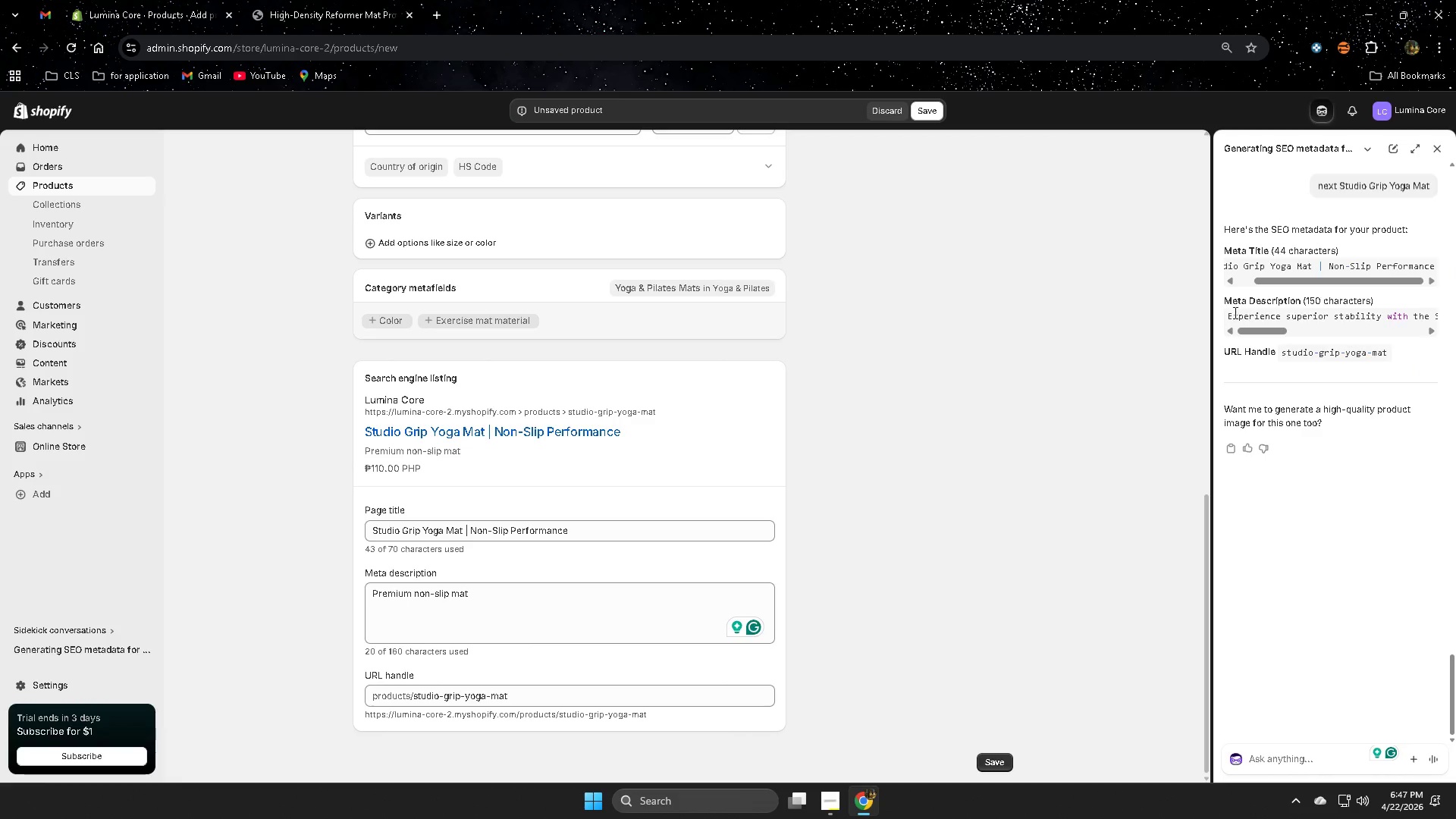 
left_click([1233, 316])
 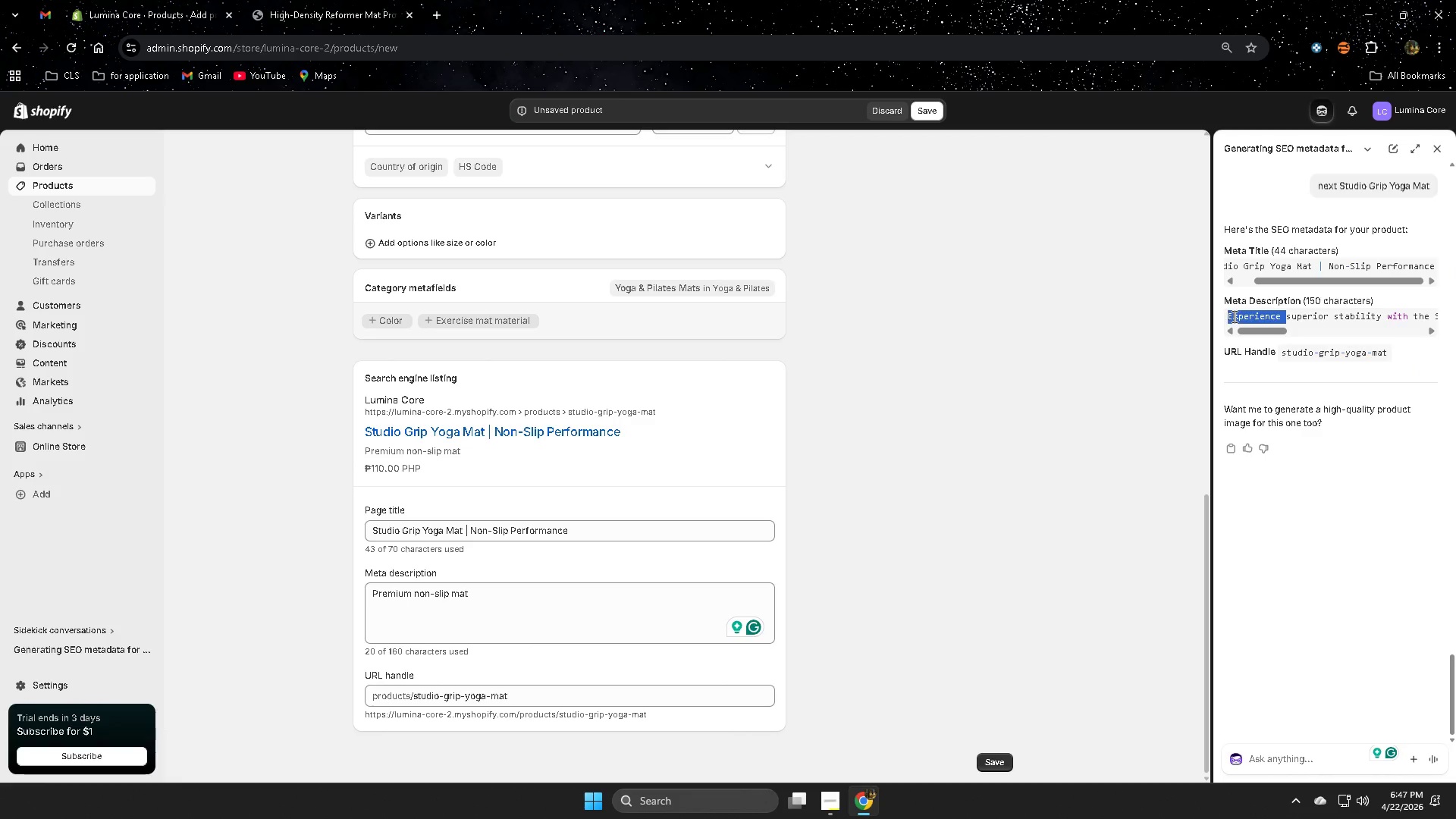 
left_click_drag(start_coordinate=[1233, 316], to_coordinate=[1455, 322])
 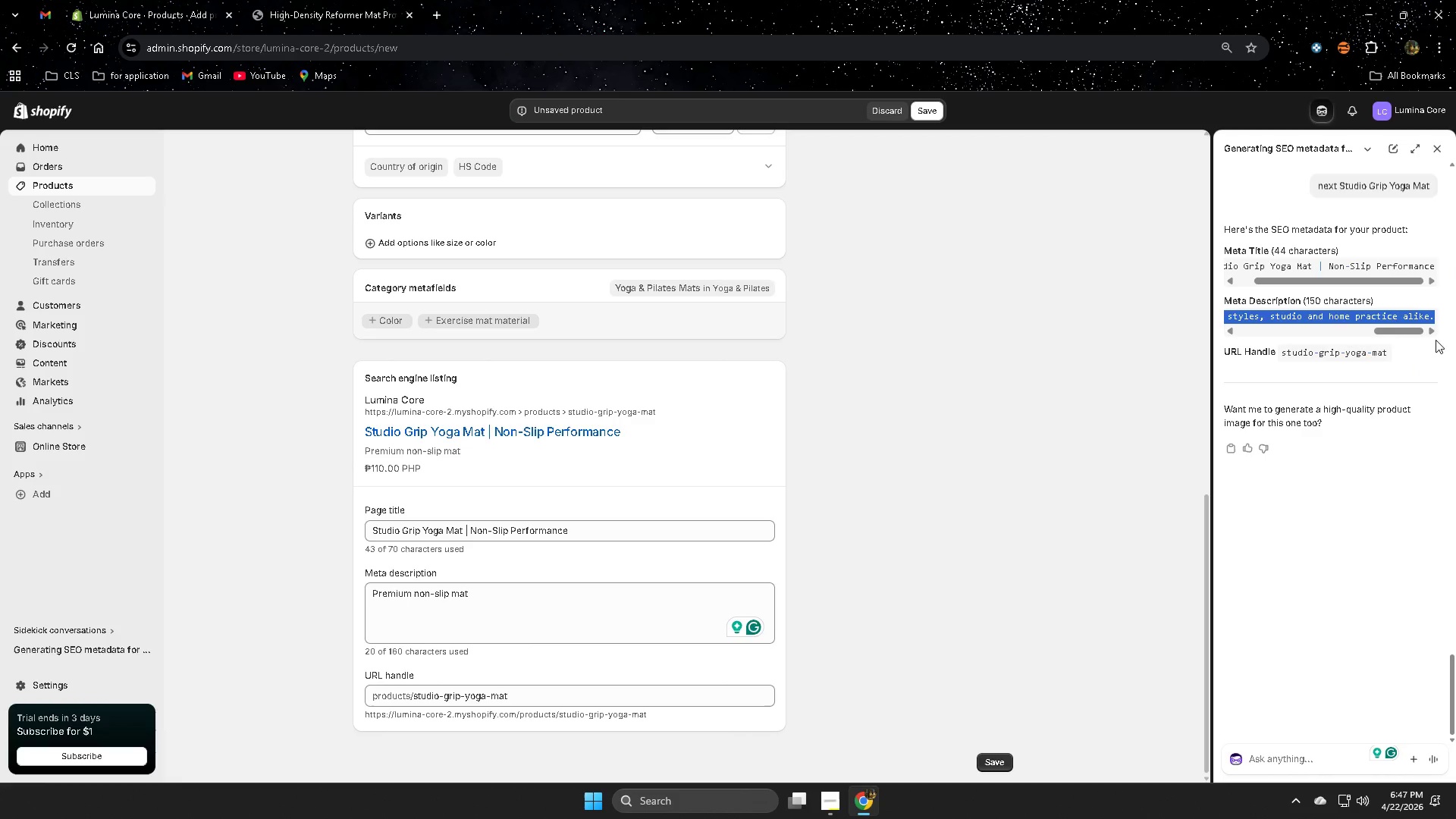 
key(Control+C)
 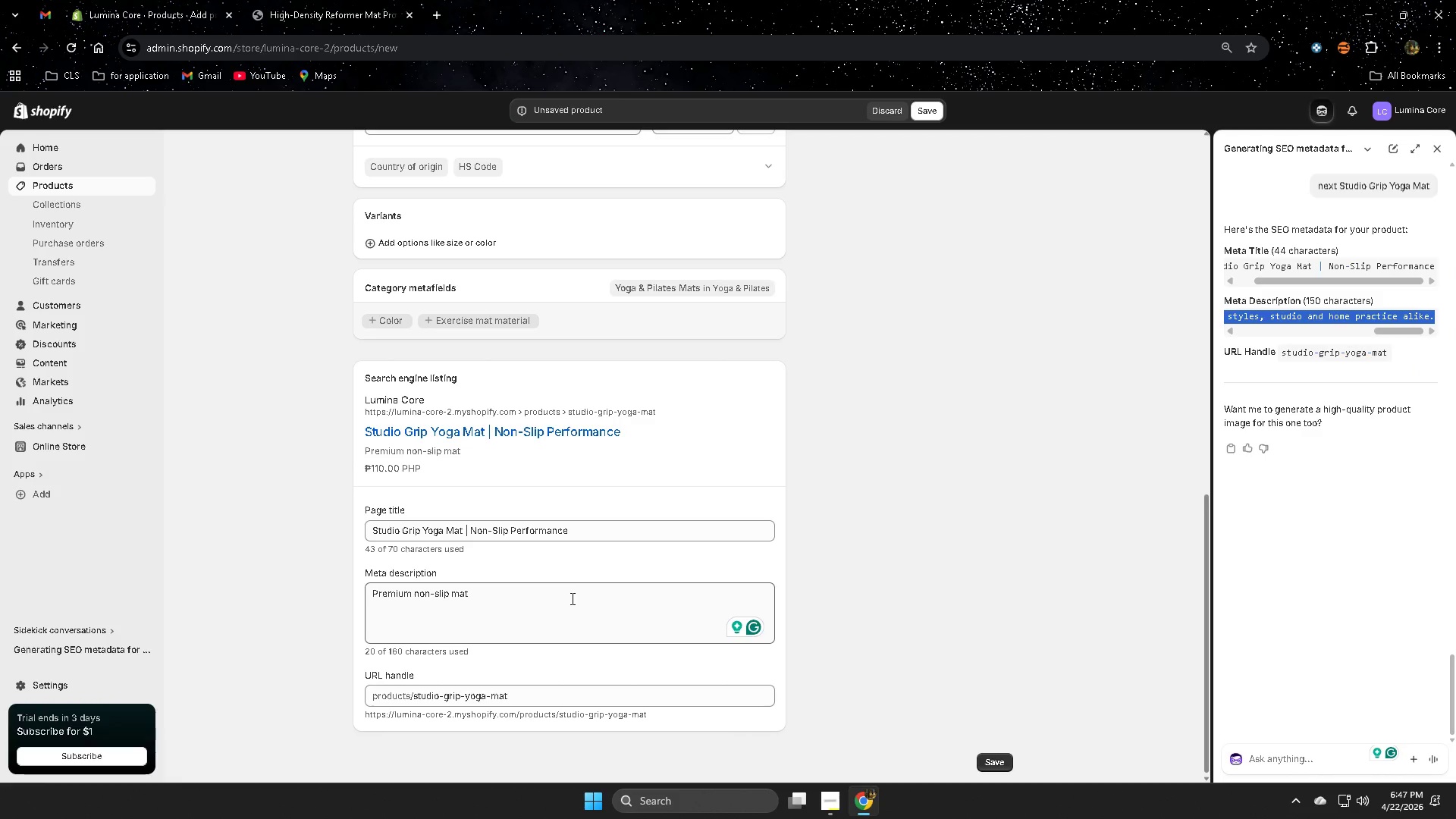 
double_click([570, 598])
 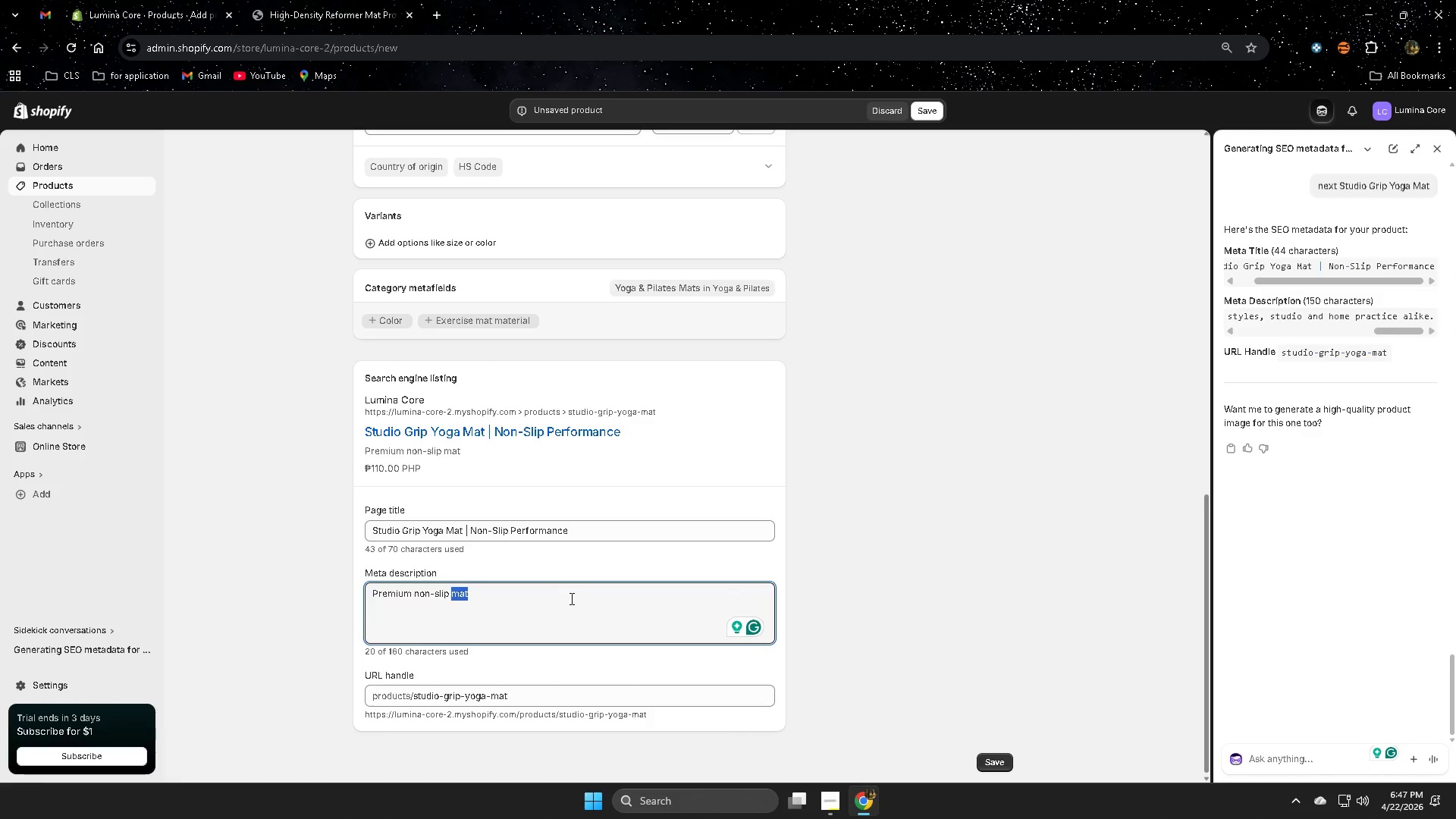 
triple_click([570, 598])
 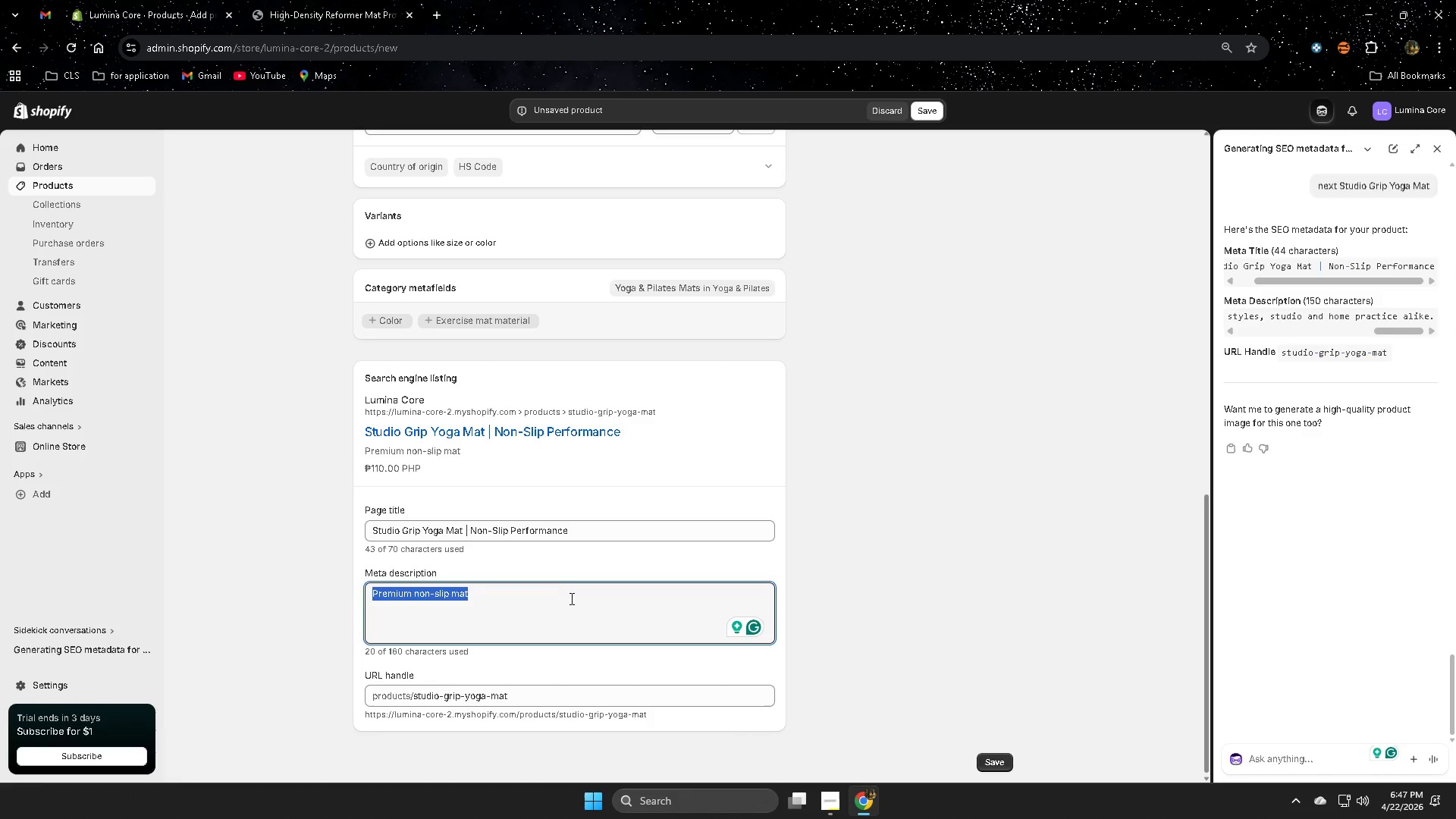 
key(Control+V)
 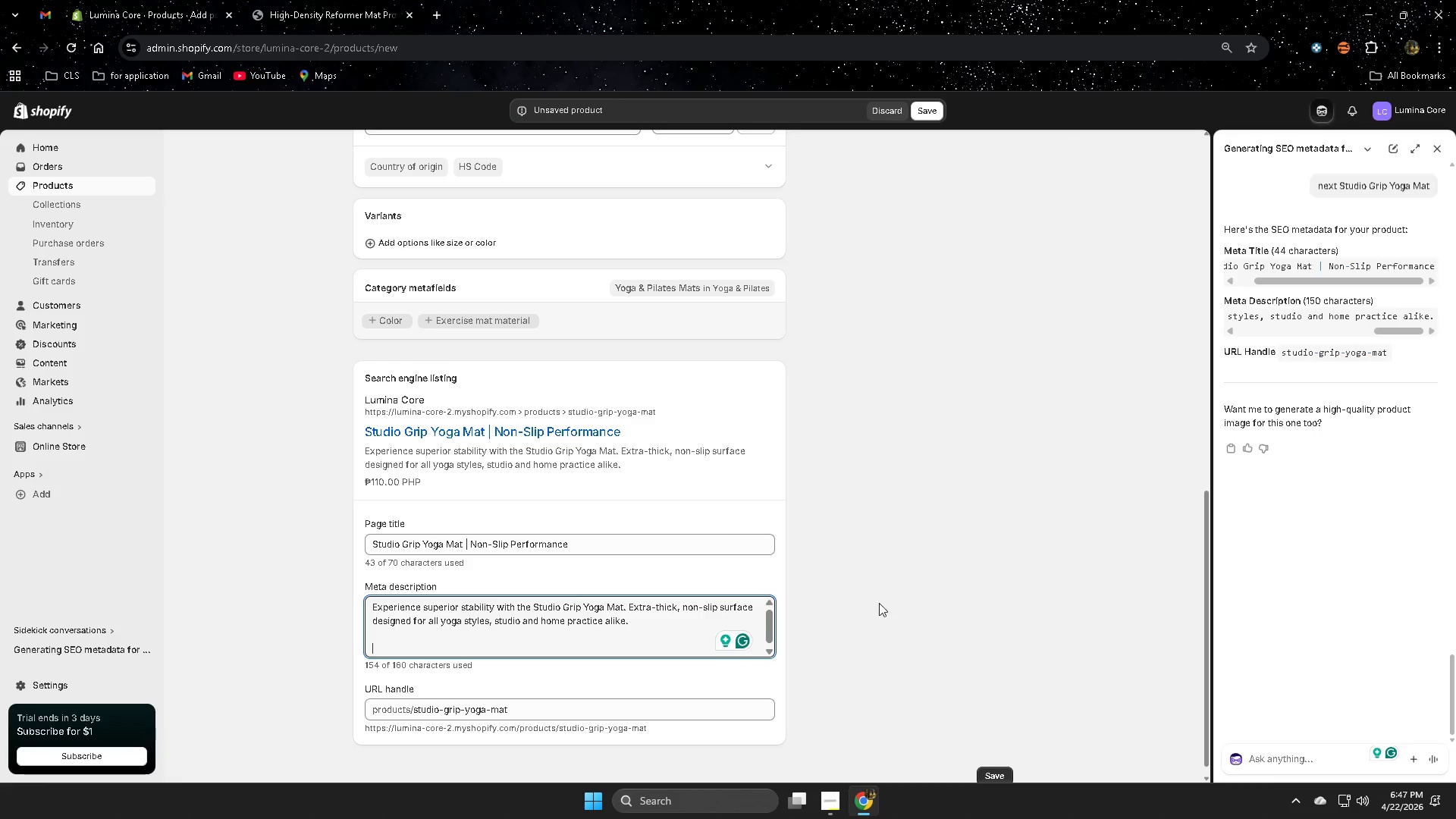 
left_click([886, 603])
 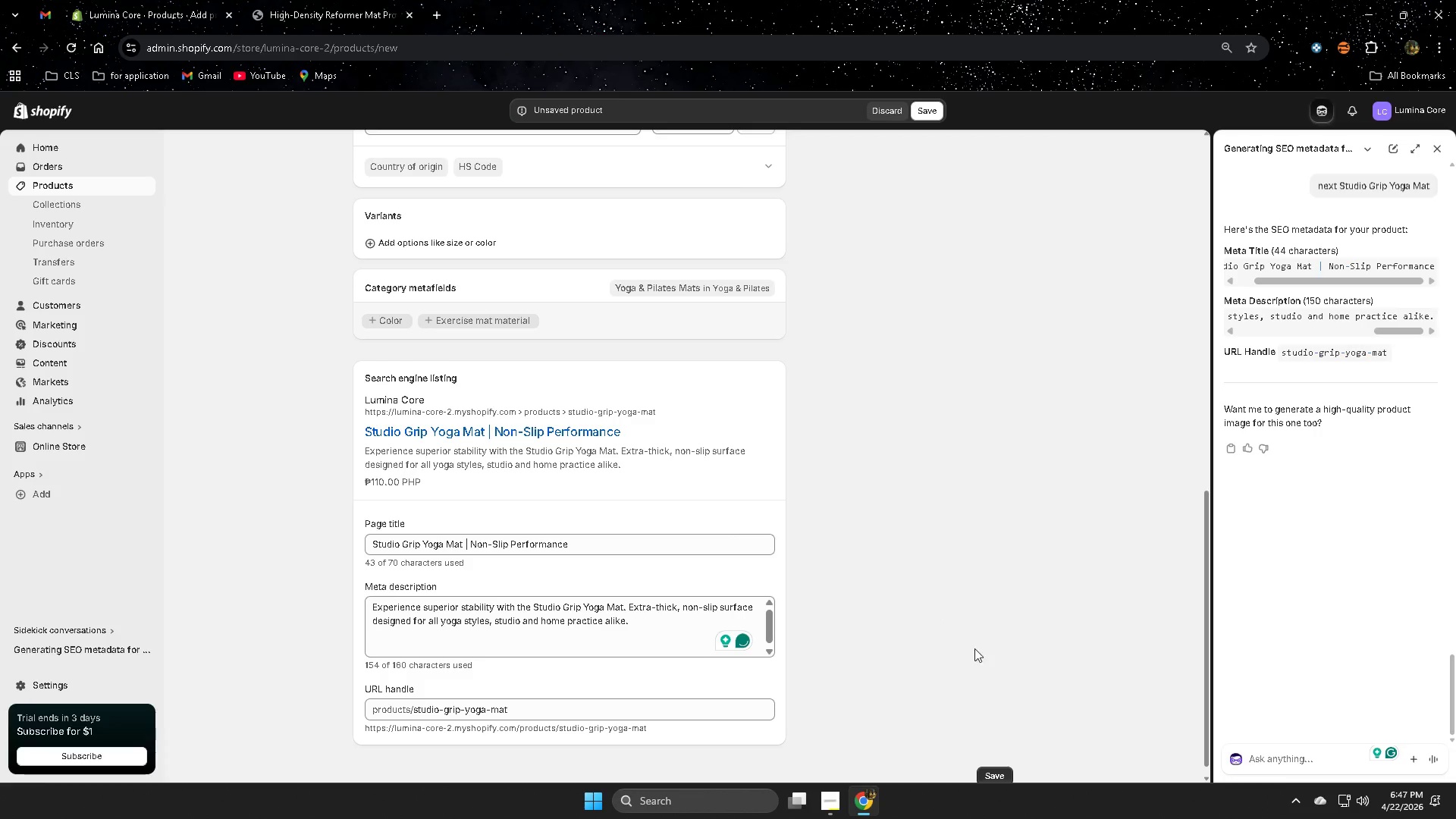 
scroll: coordinate [982, 646], scroll_direction: down, amount: 1.0
 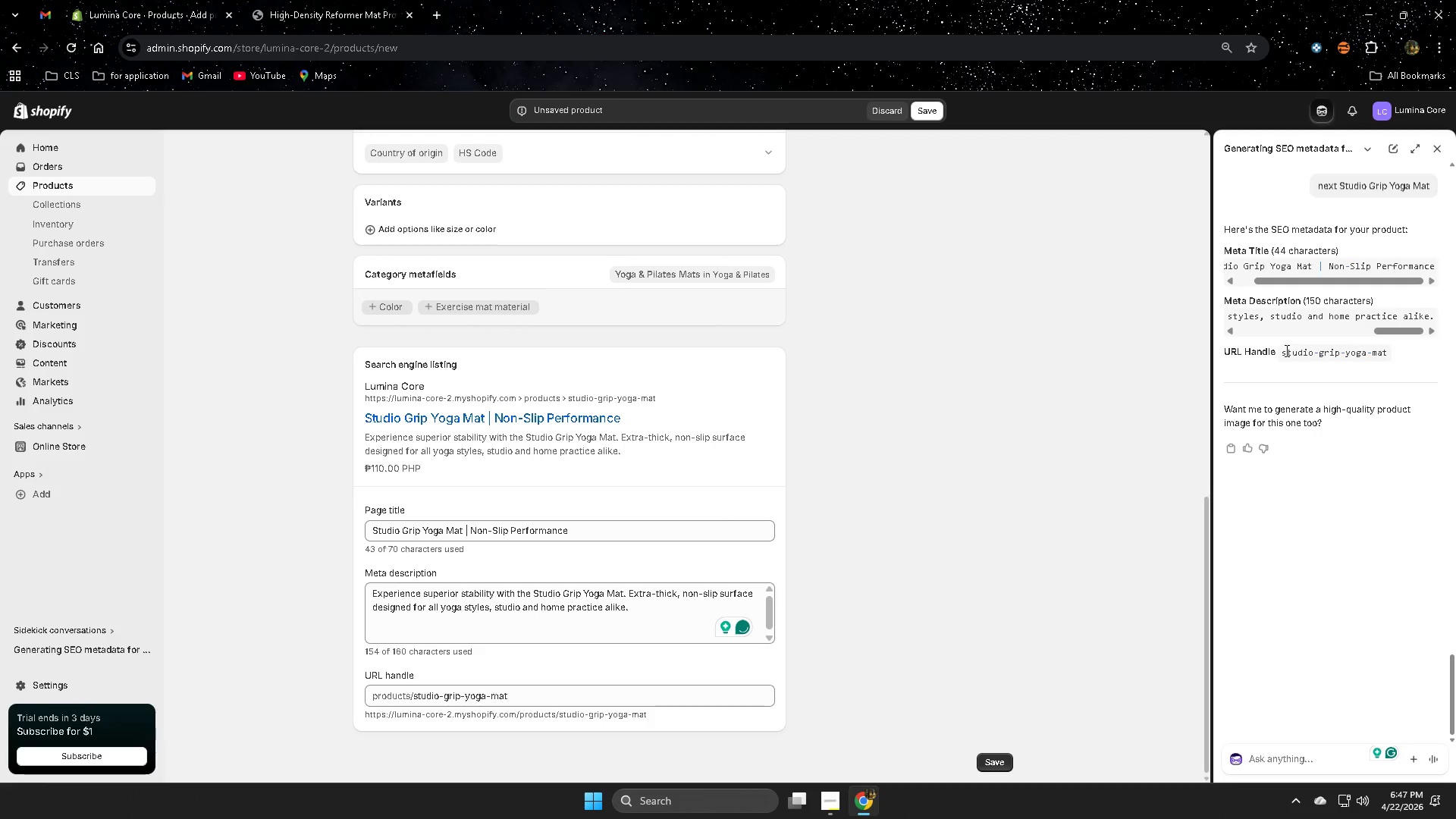 
left_click_drag(start_coordinate=[1284, 353], to_coordinate=[1398, 353])
 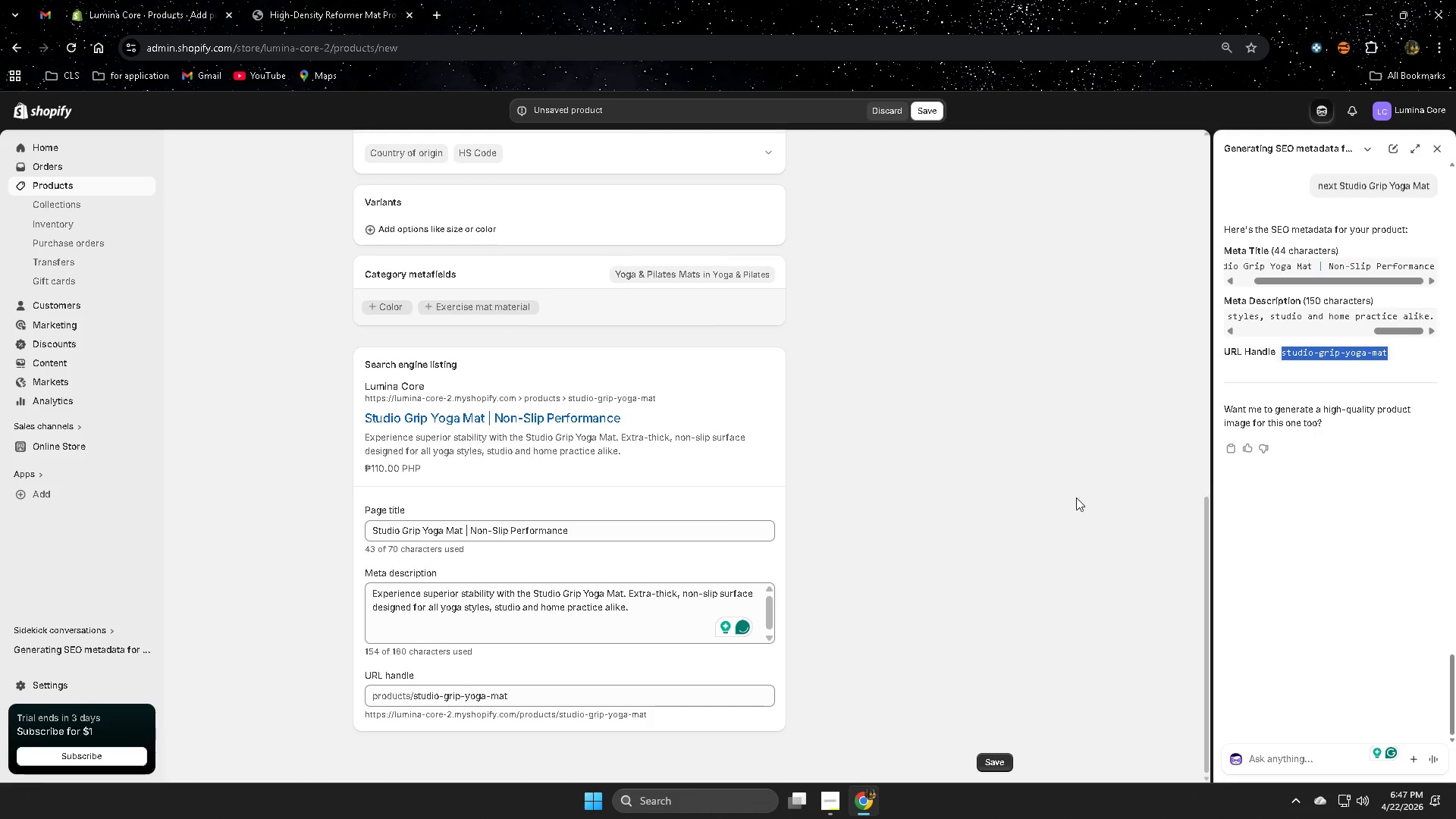 
key(Control+ControlLeft)
 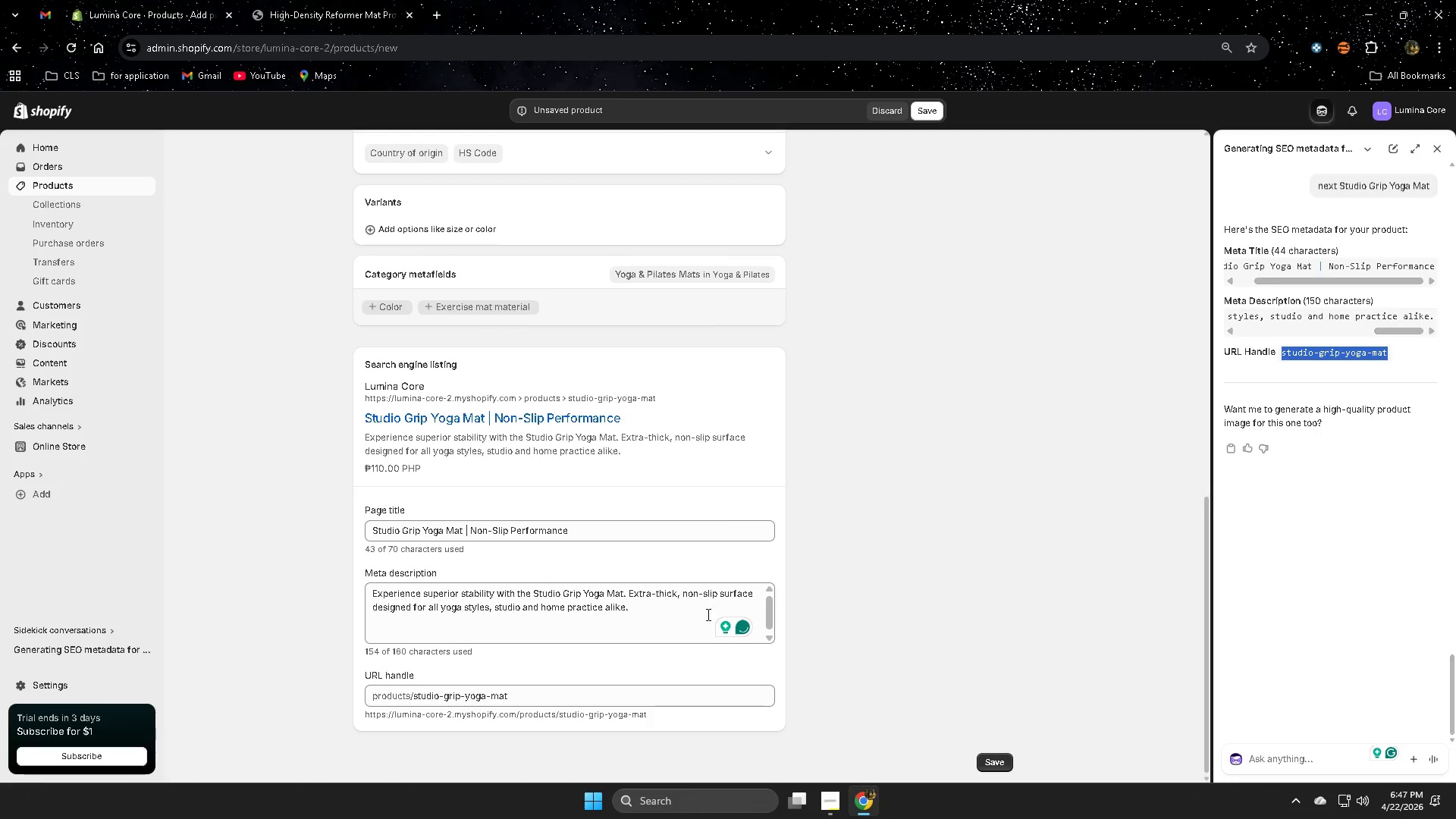 
key(Control+C)
 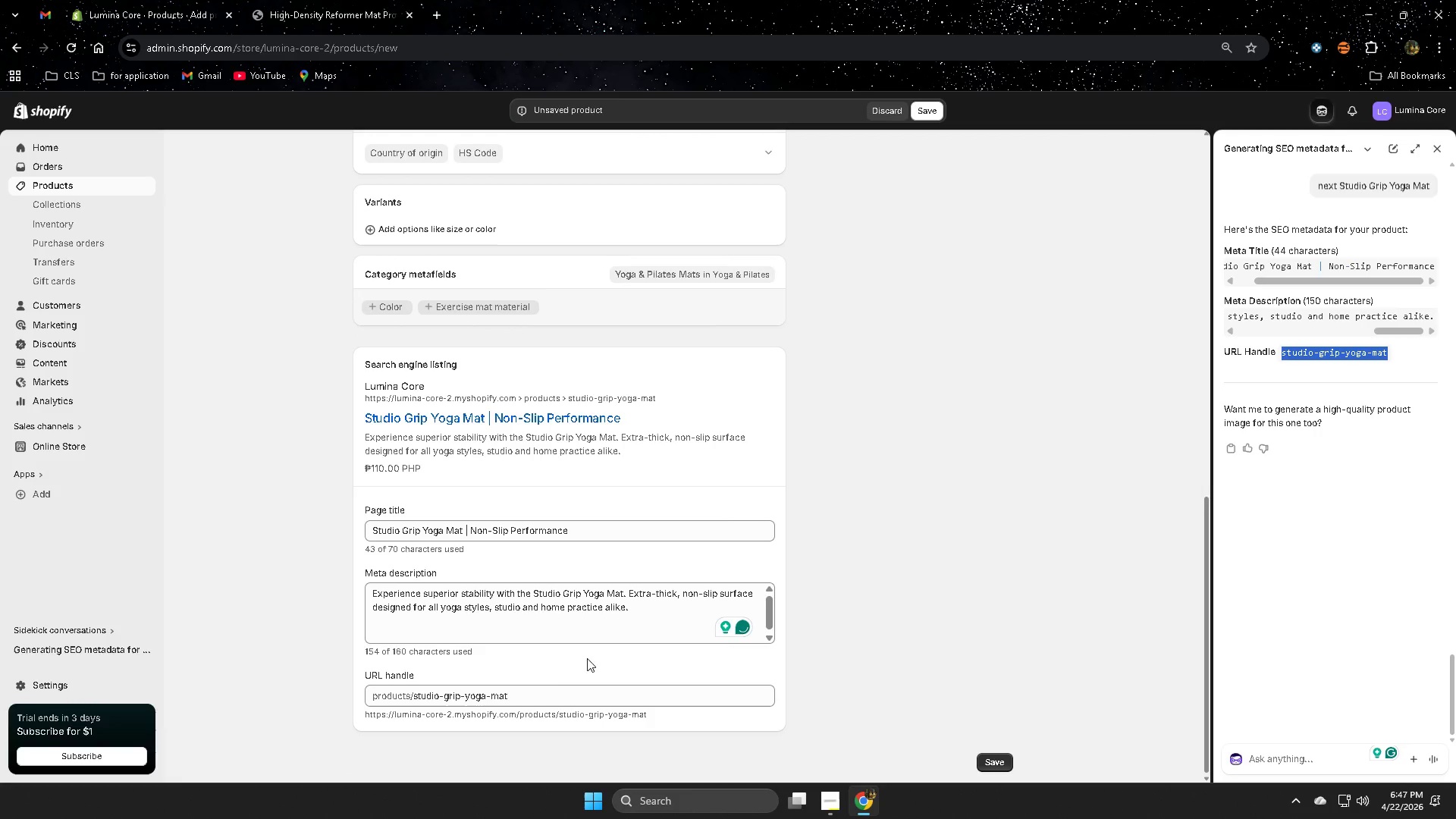 
scroll: coordinate [560, 664], scroll_direction: down, amount: 2.0
 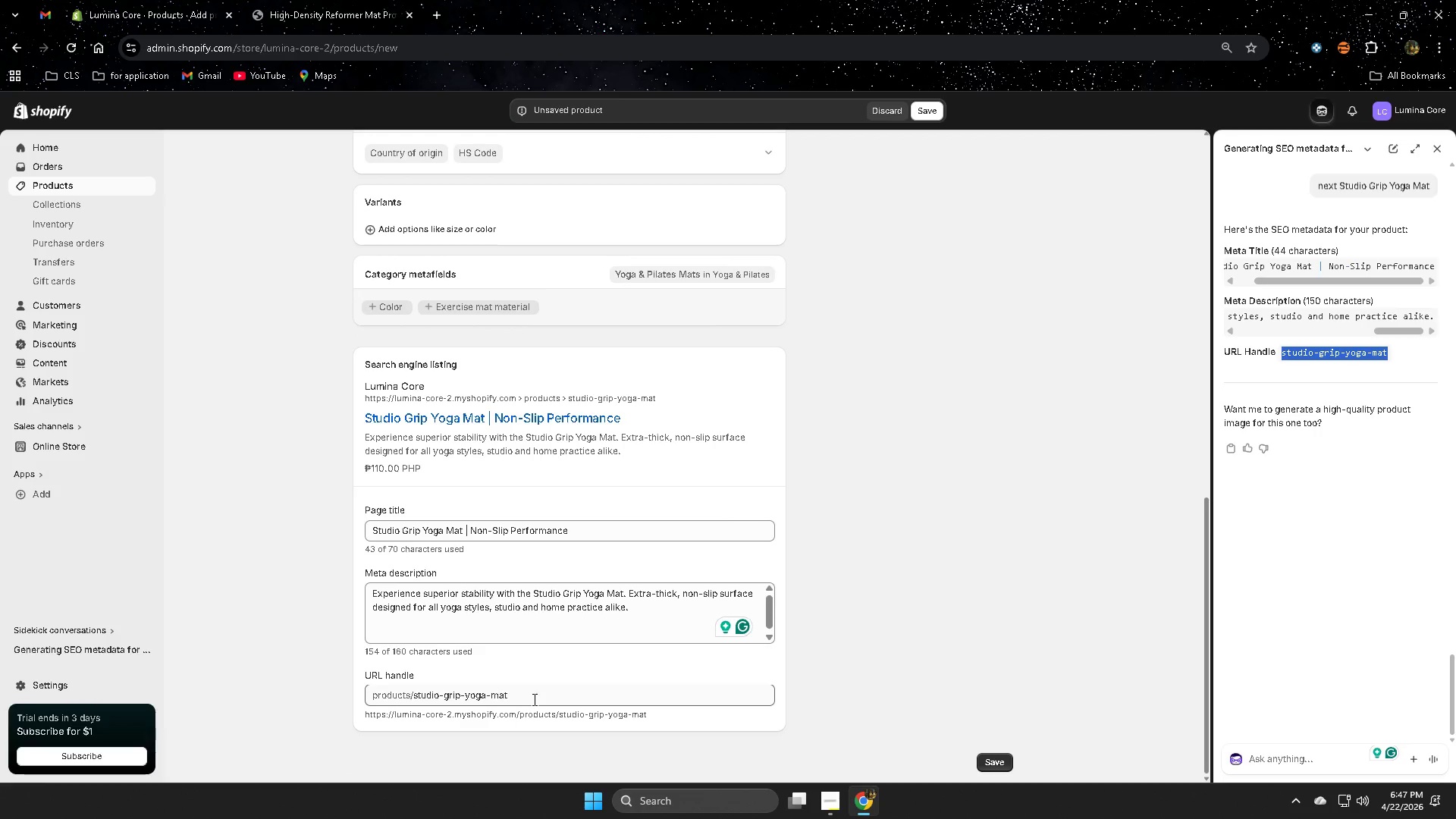 
double_click([533, 699])
 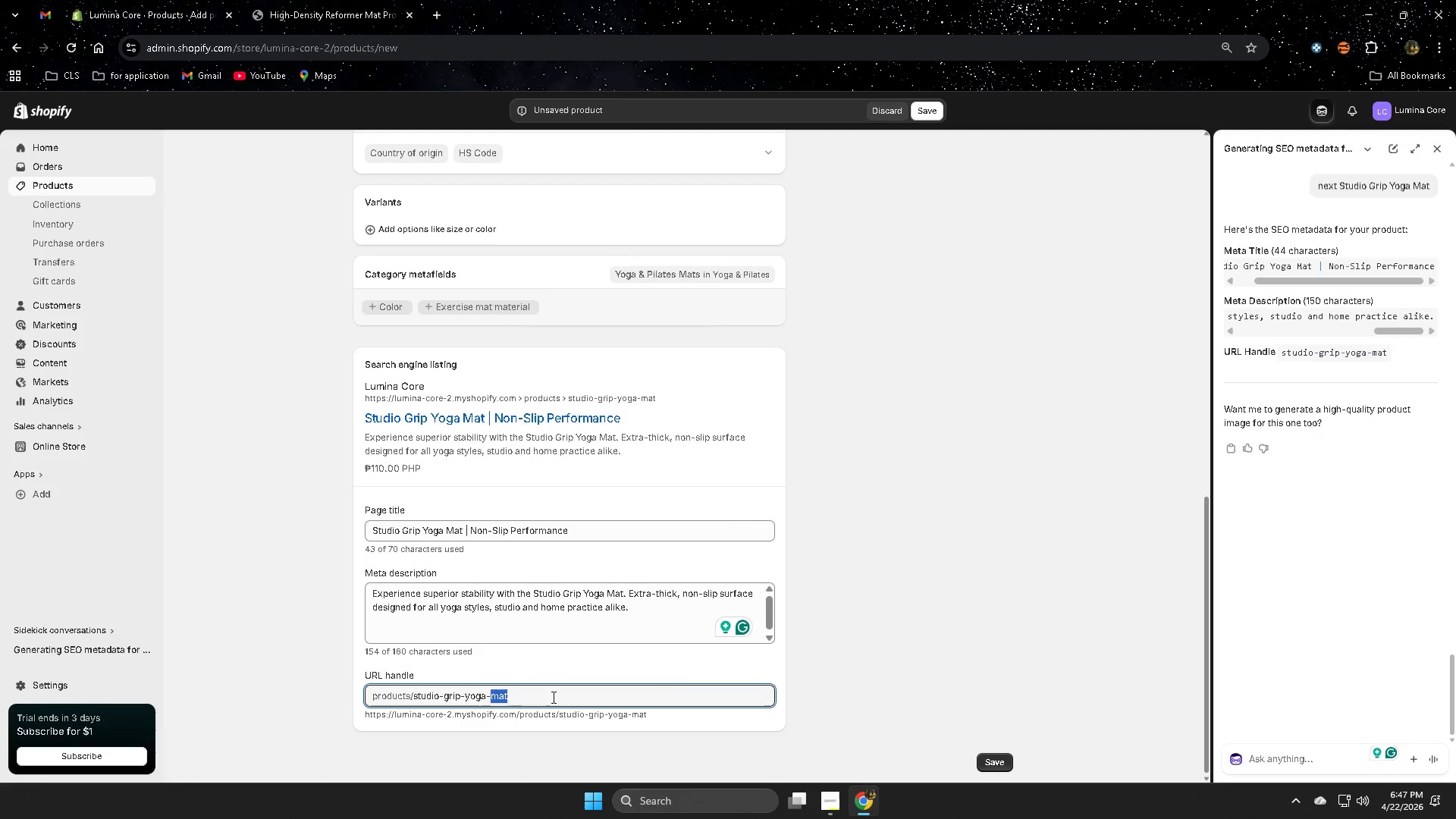 
left_click([878, 650])
 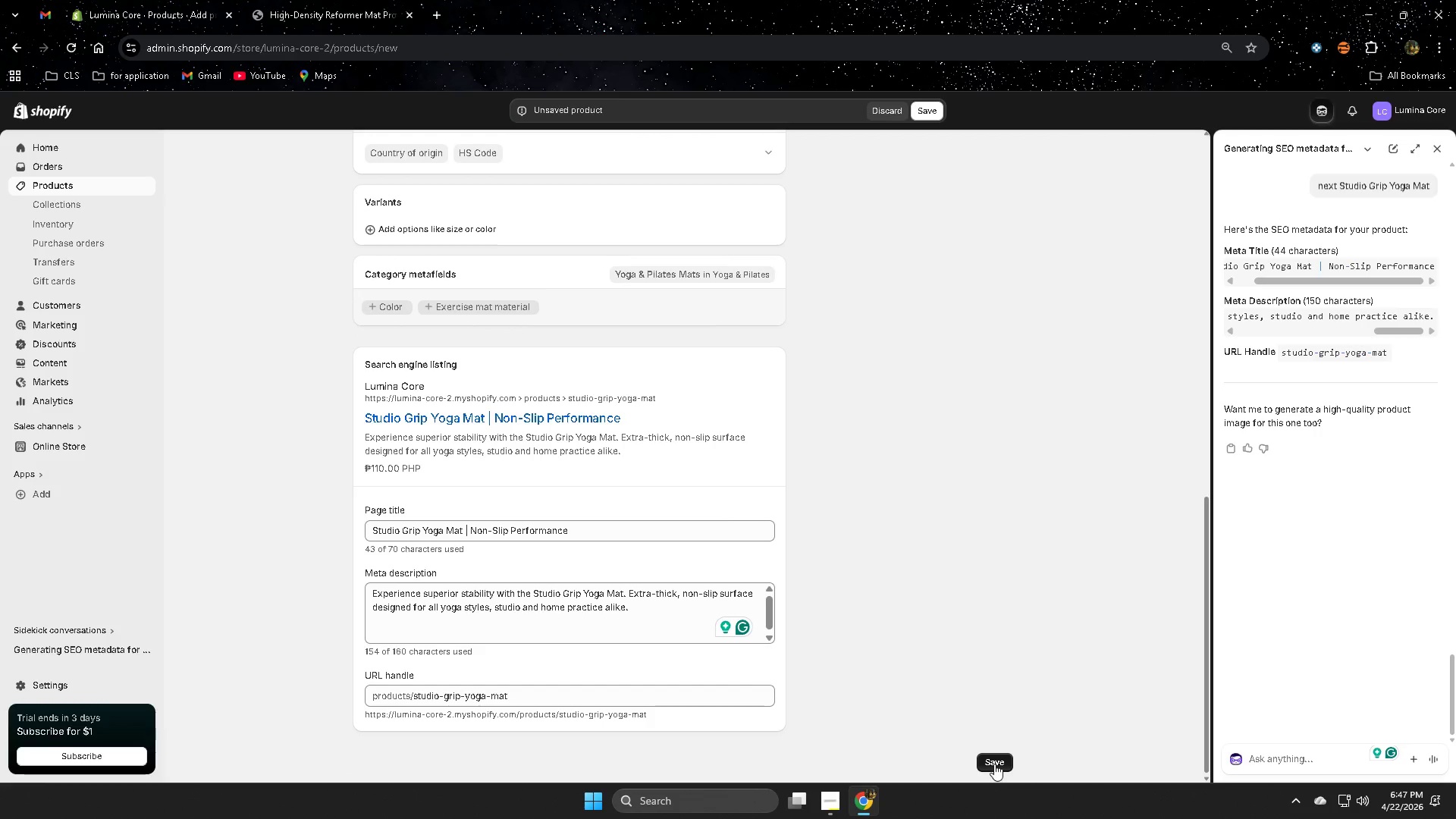 
left_click([994, 764])
 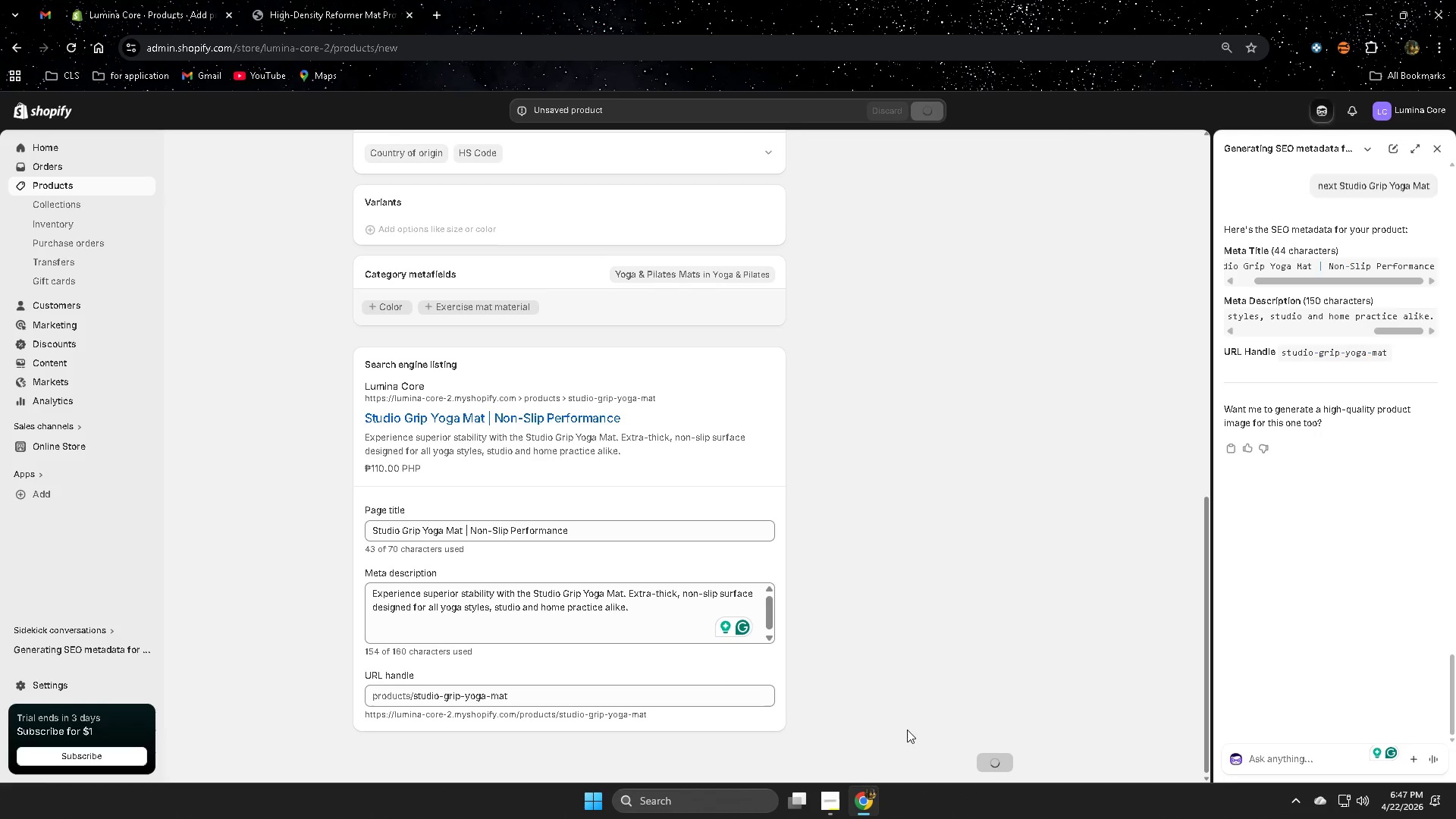 
scroll: coordinate [429, 187], scroll_direction: up, amount: 7.0
 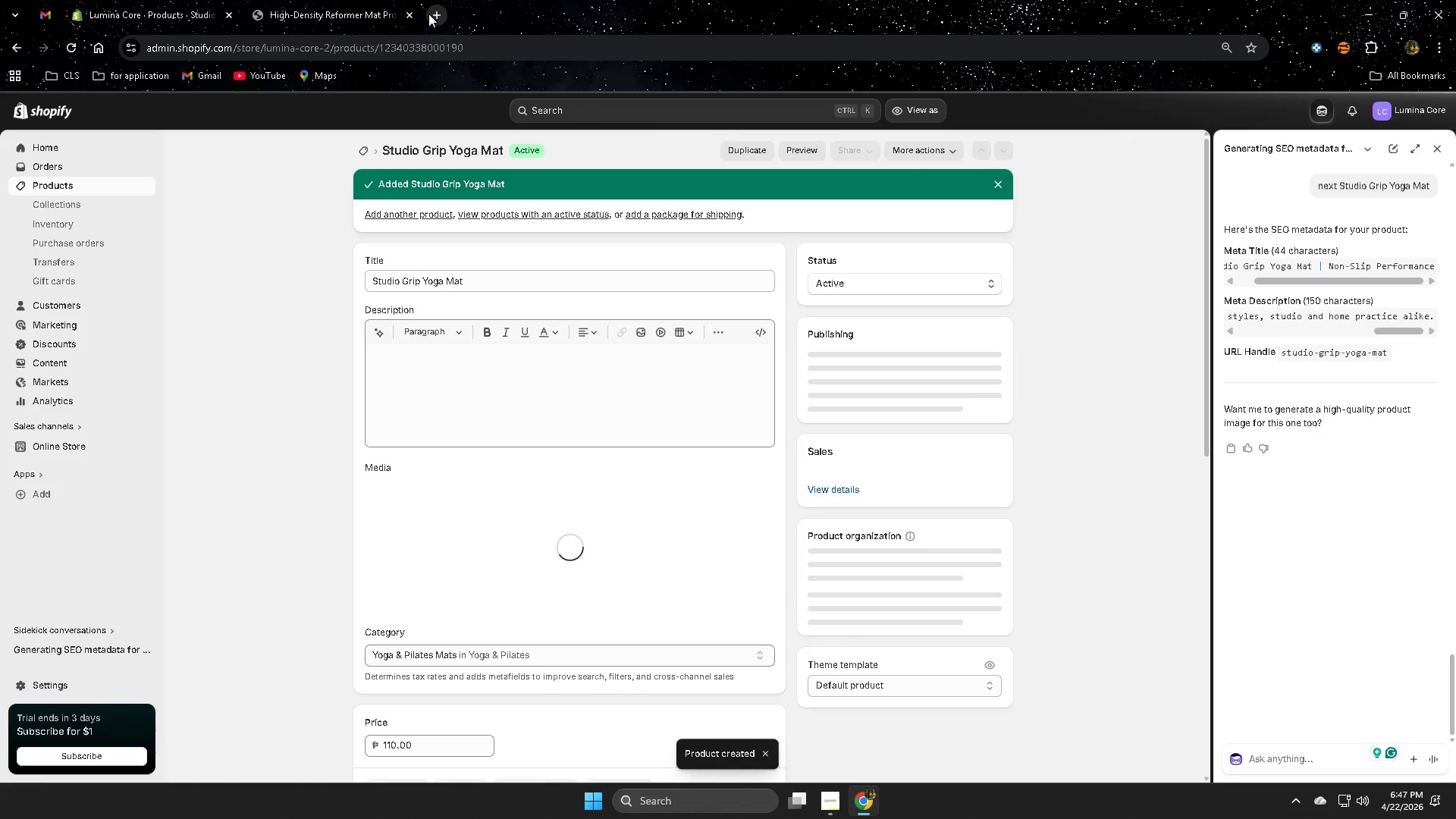 
key(Control+ControlLeft)
 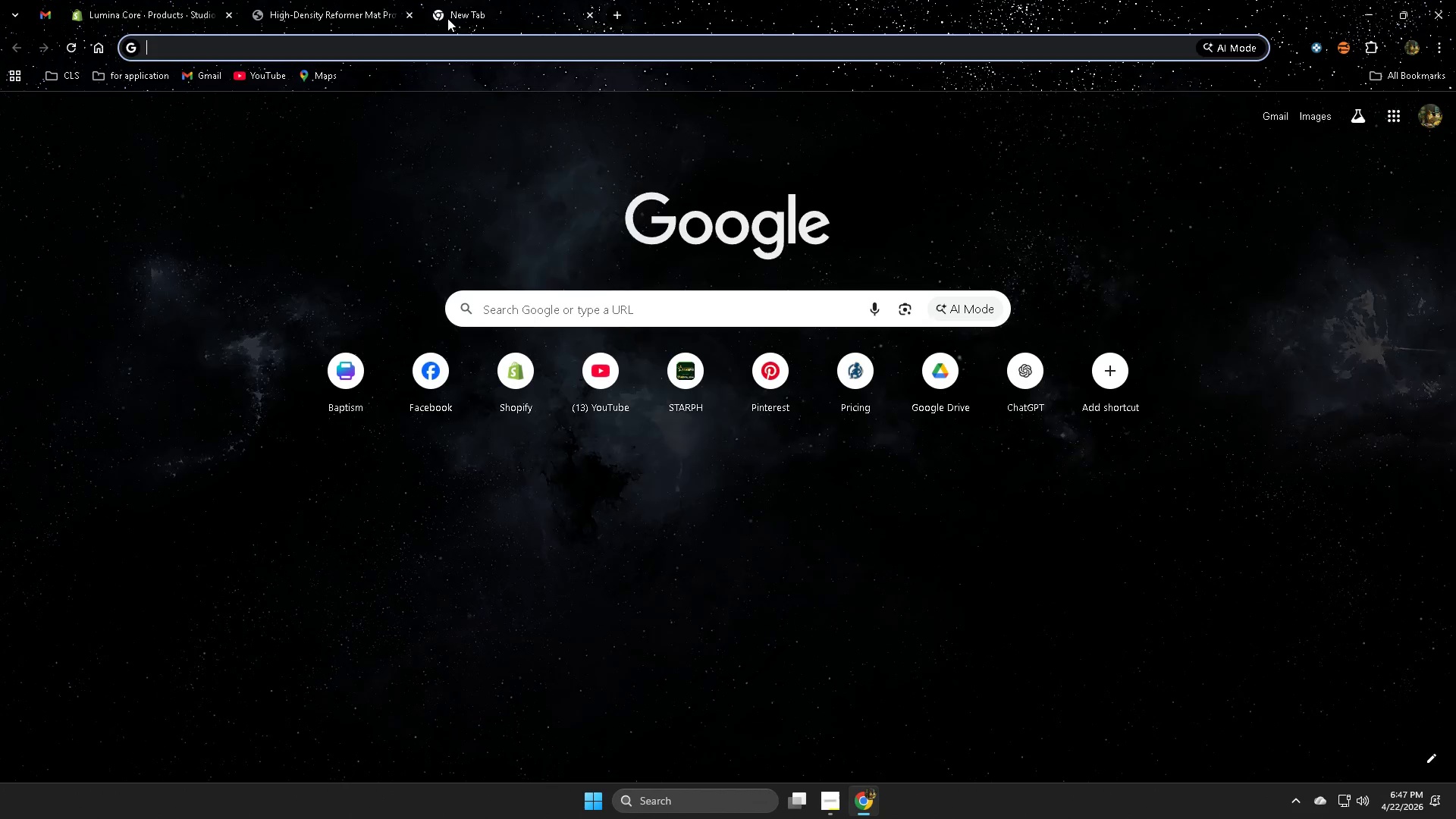 
key(Control+V)
 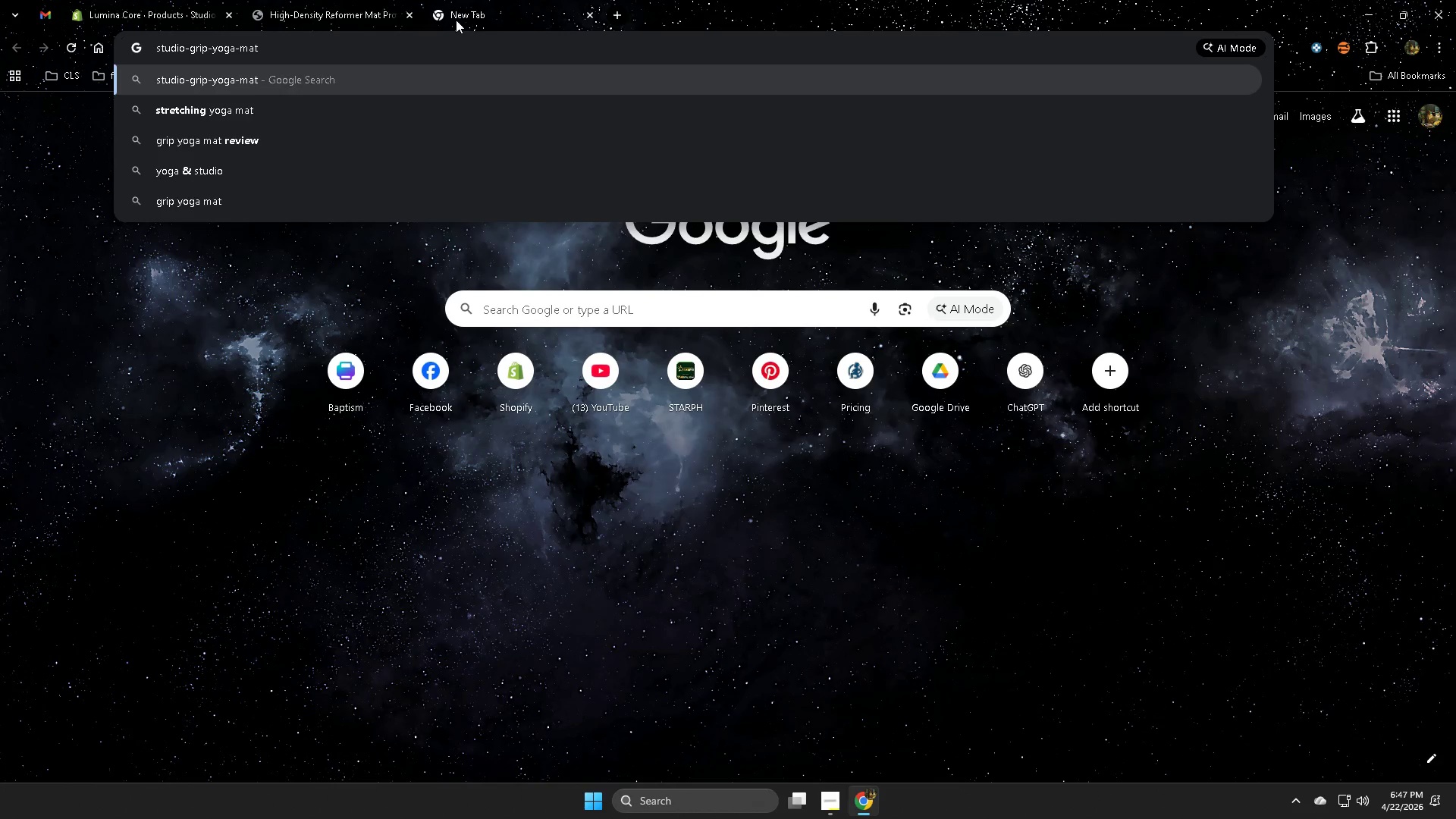 
key(Space)
 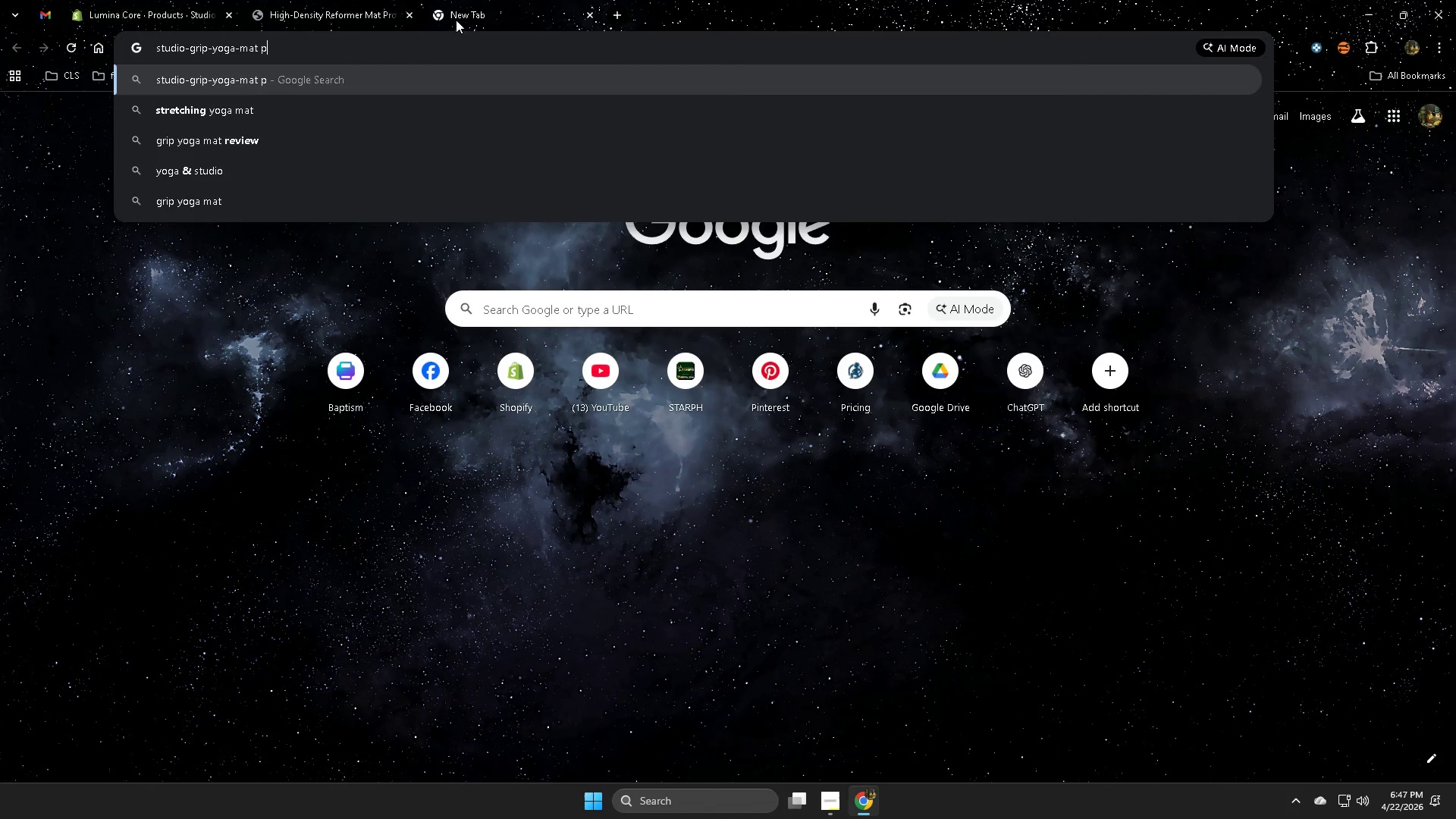 
key(P)
 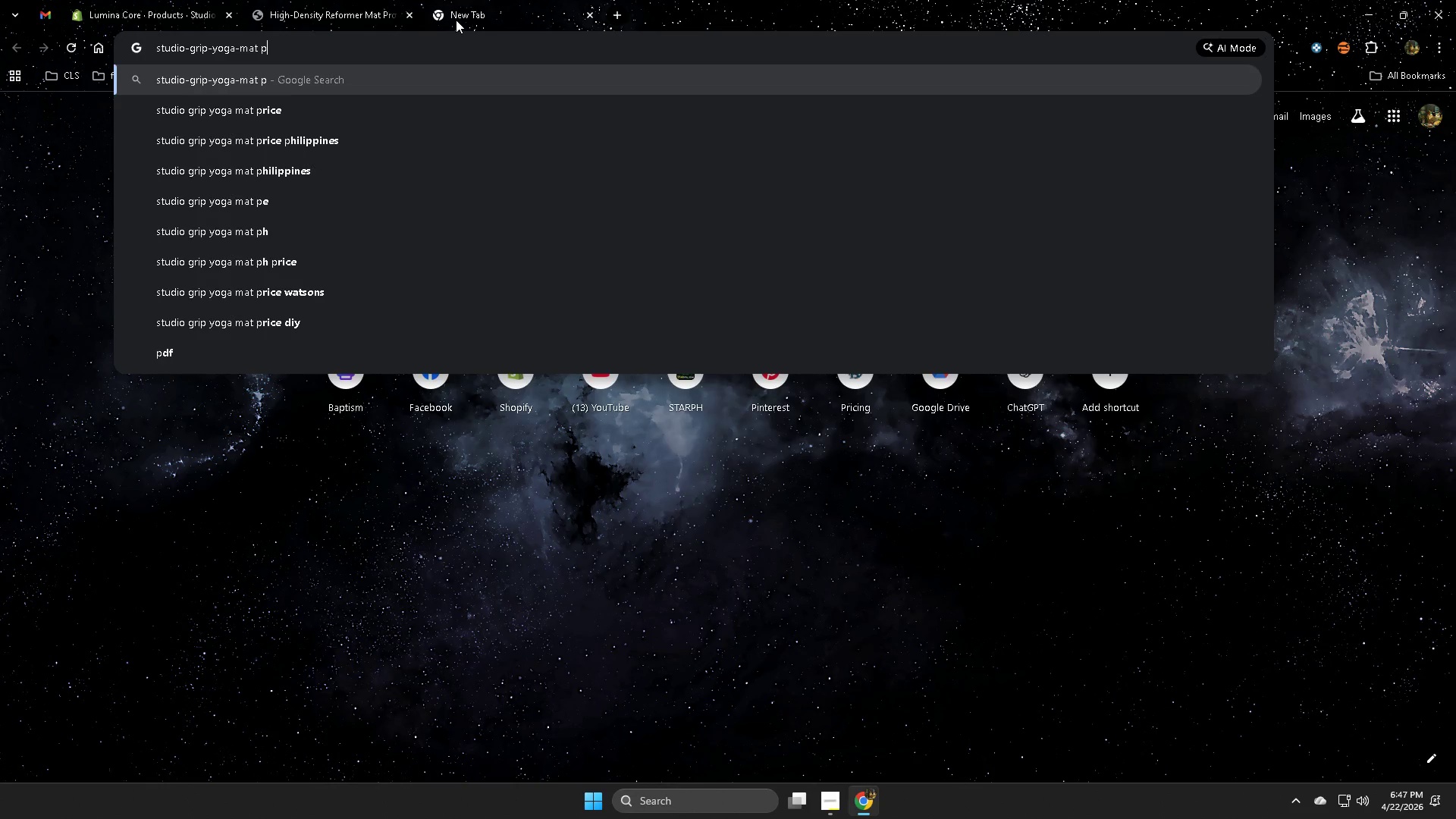 
type(rice ma)
key(Backspace)
key(Backspace)
type(amazon)
 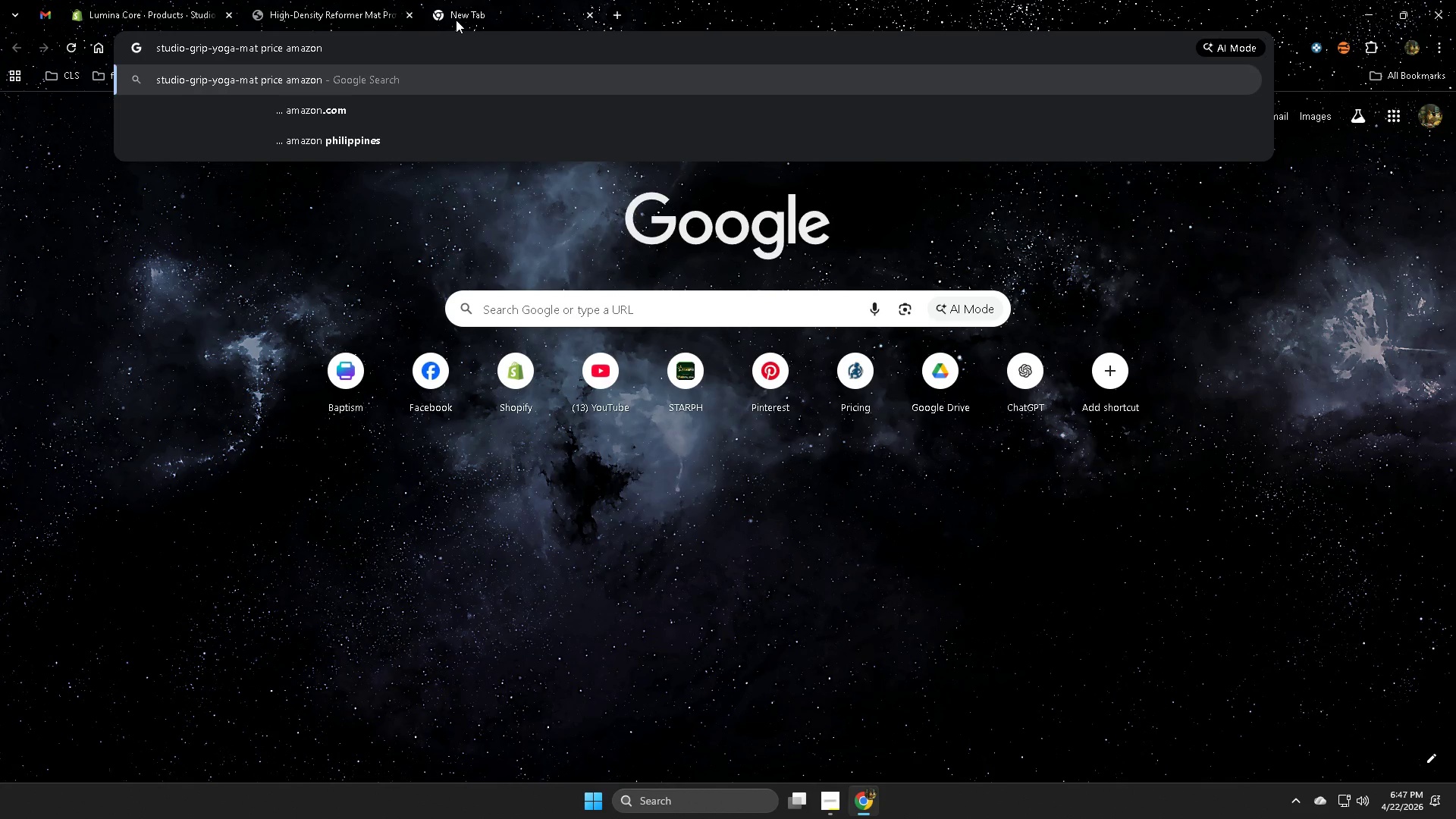 
key(ArrowDown)
 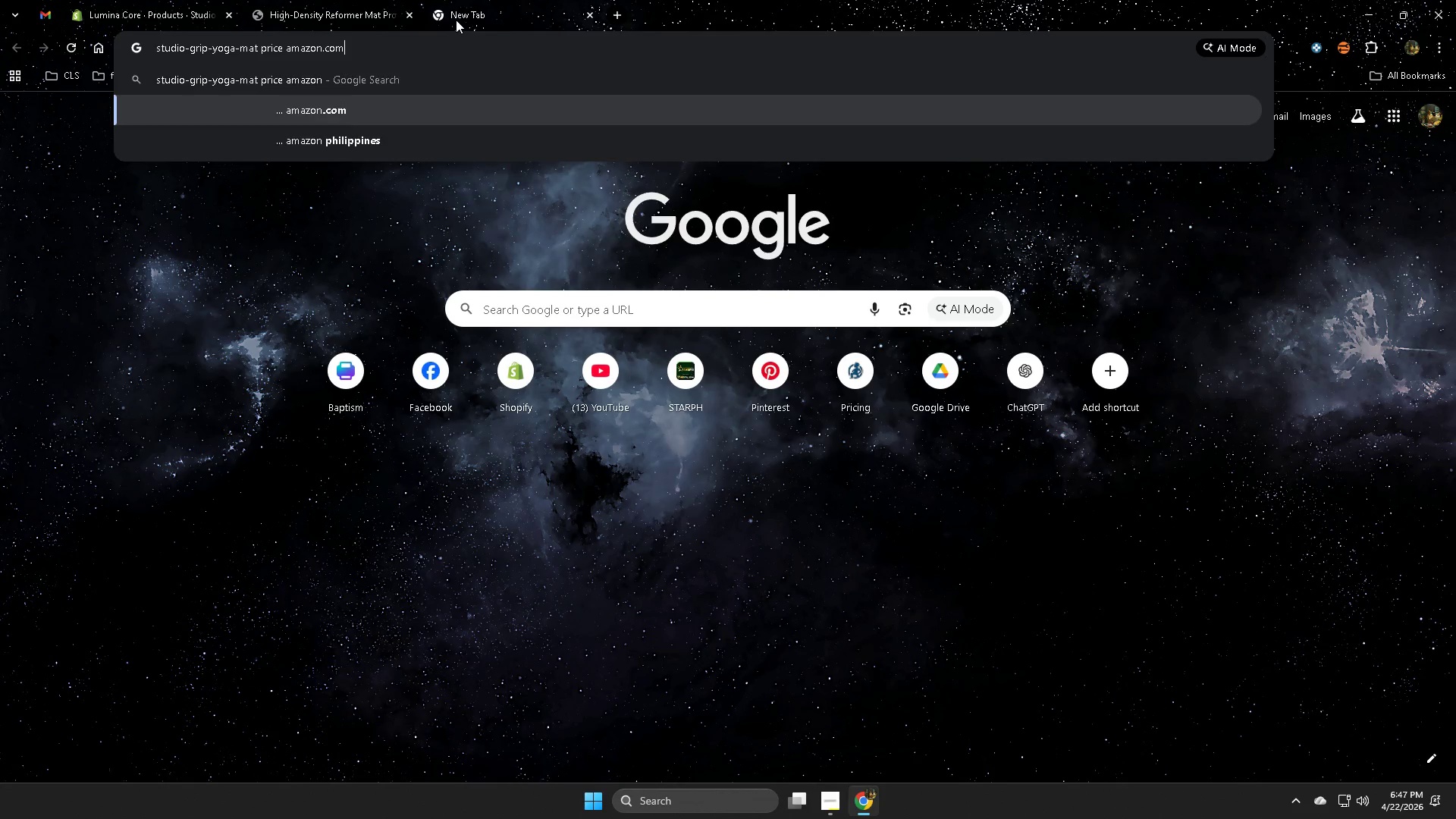 
key(Enter)
 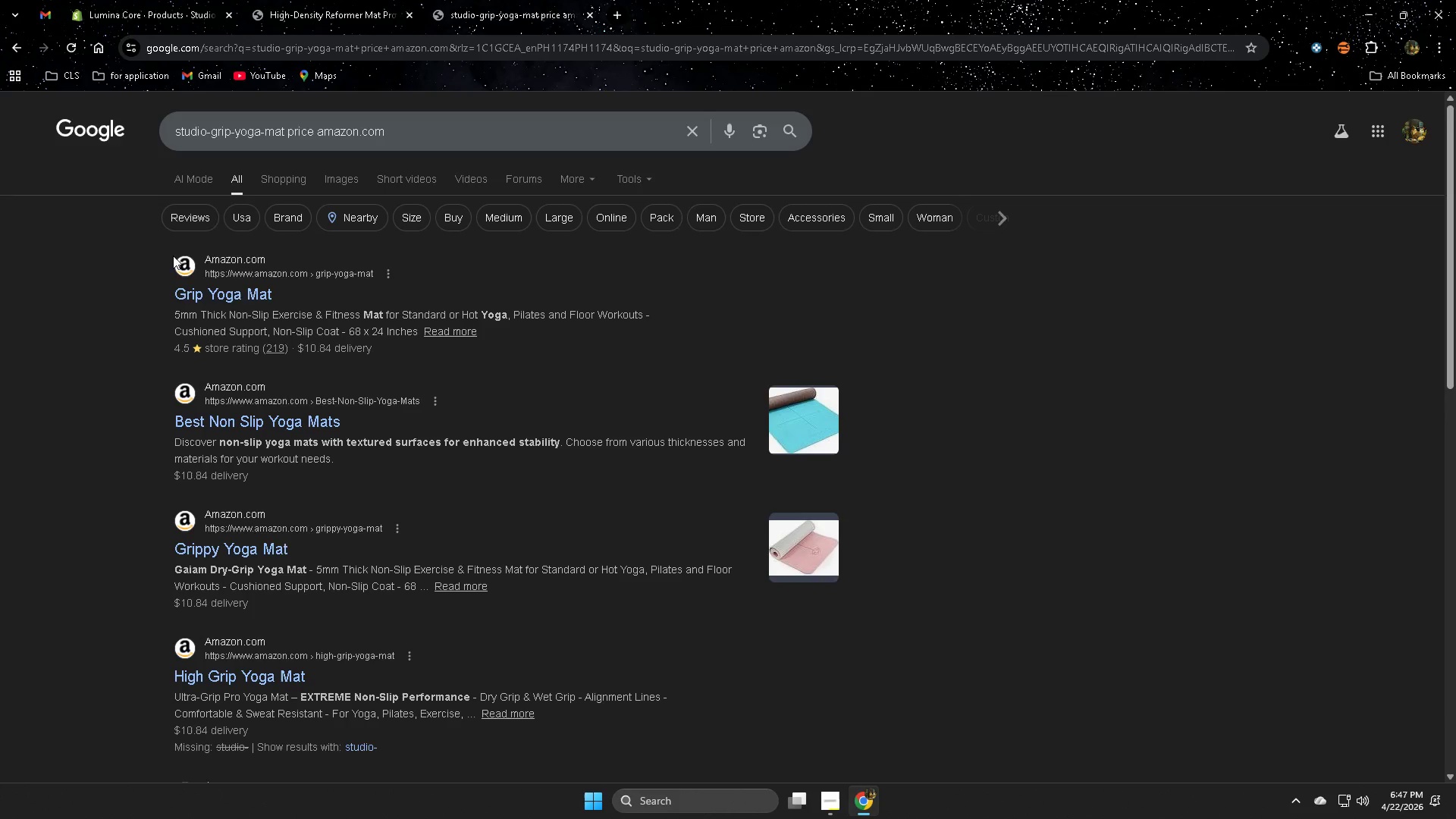 
left_click([247, 293])
 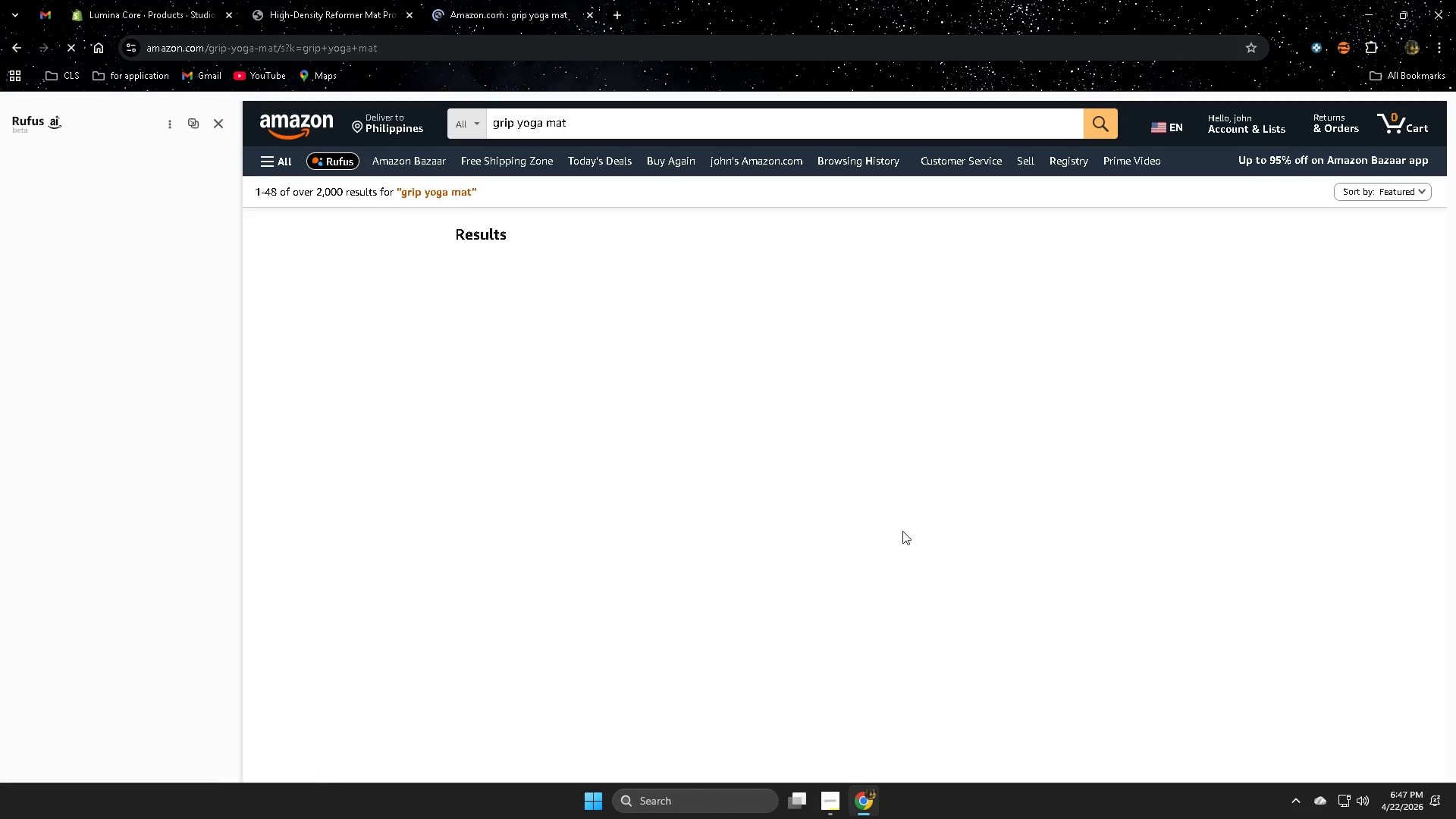 
mouse_move([836, 491])
 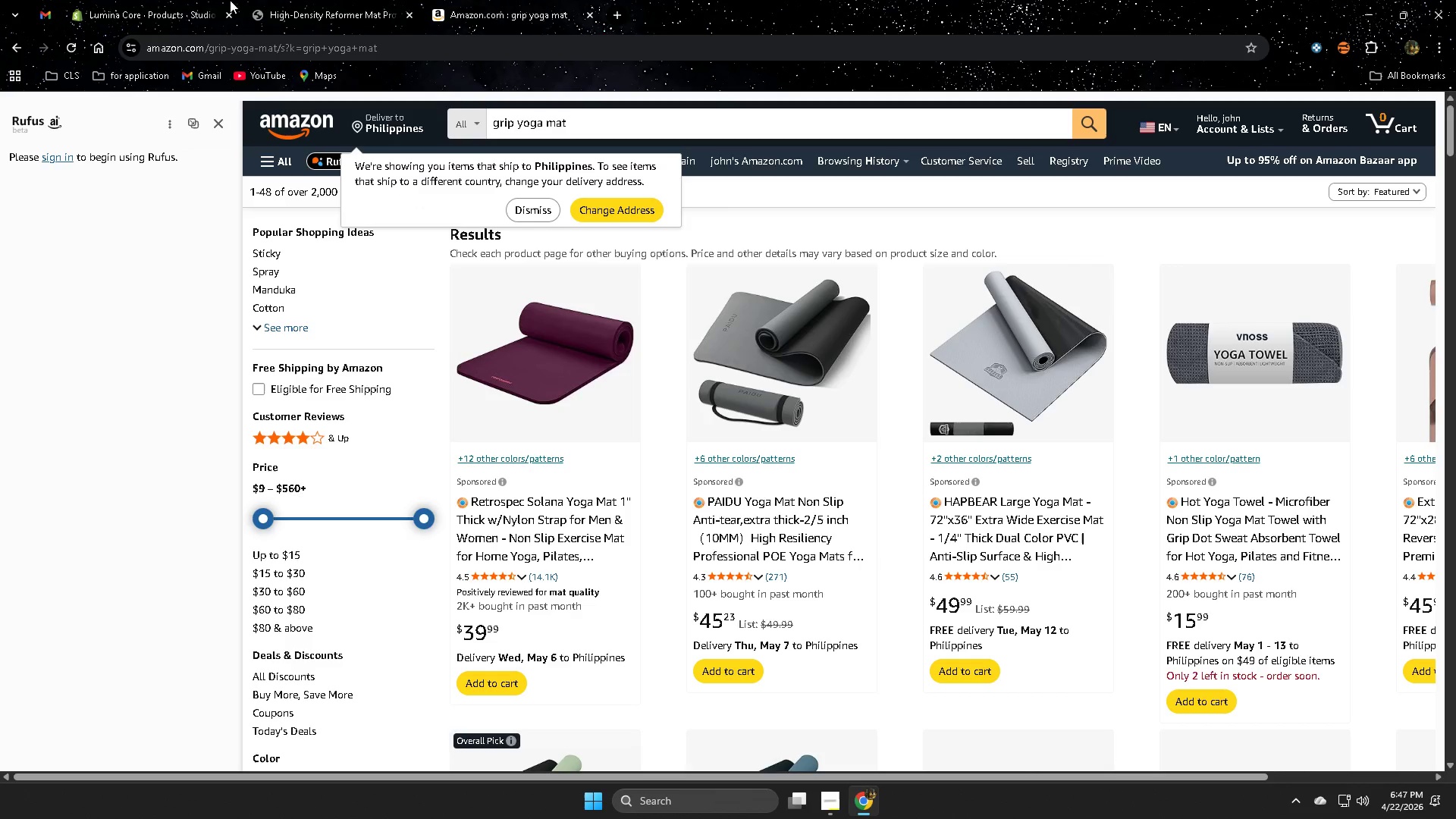 
left_click([350, 0])
 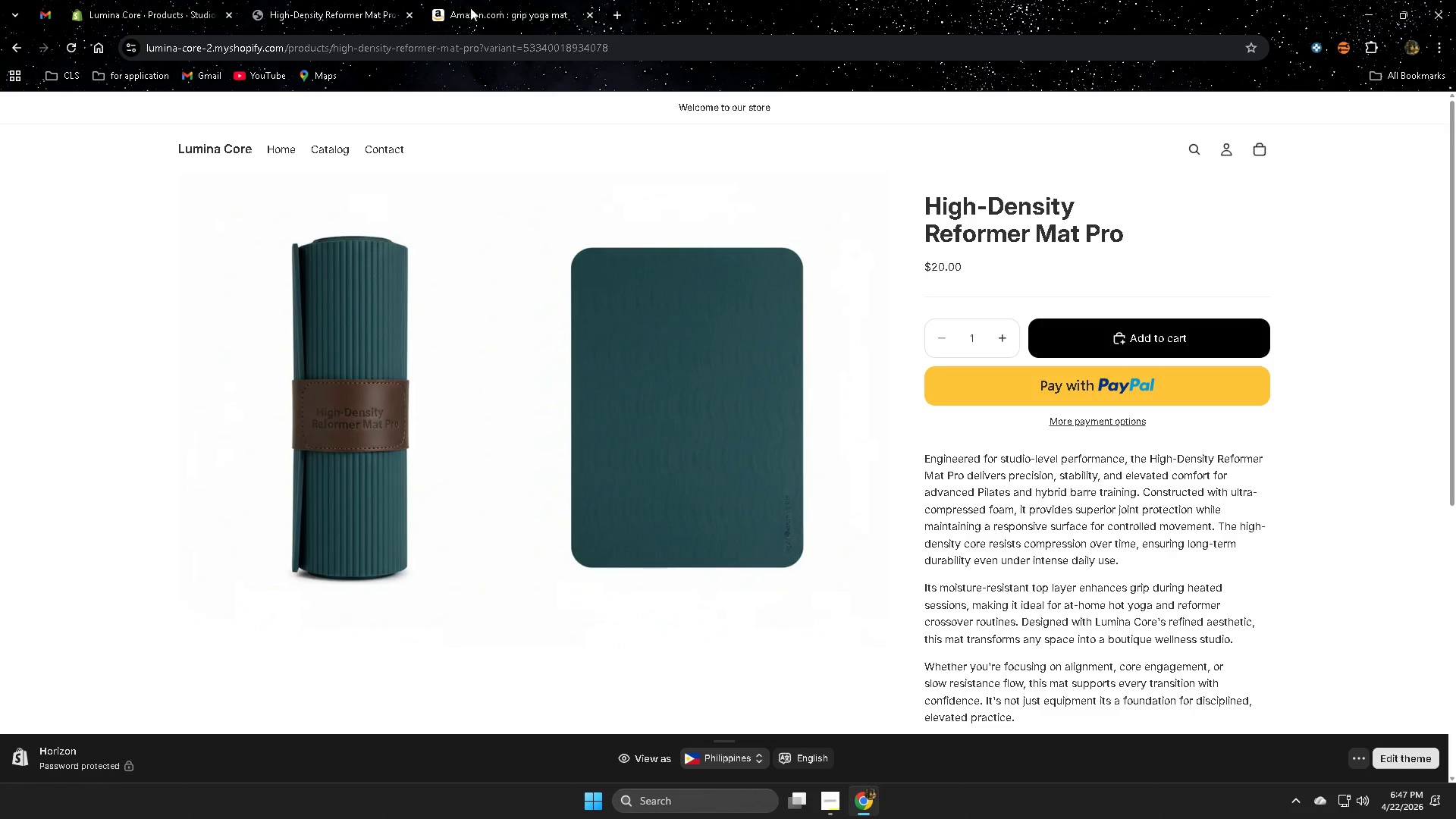 
left_click([498, 0])
 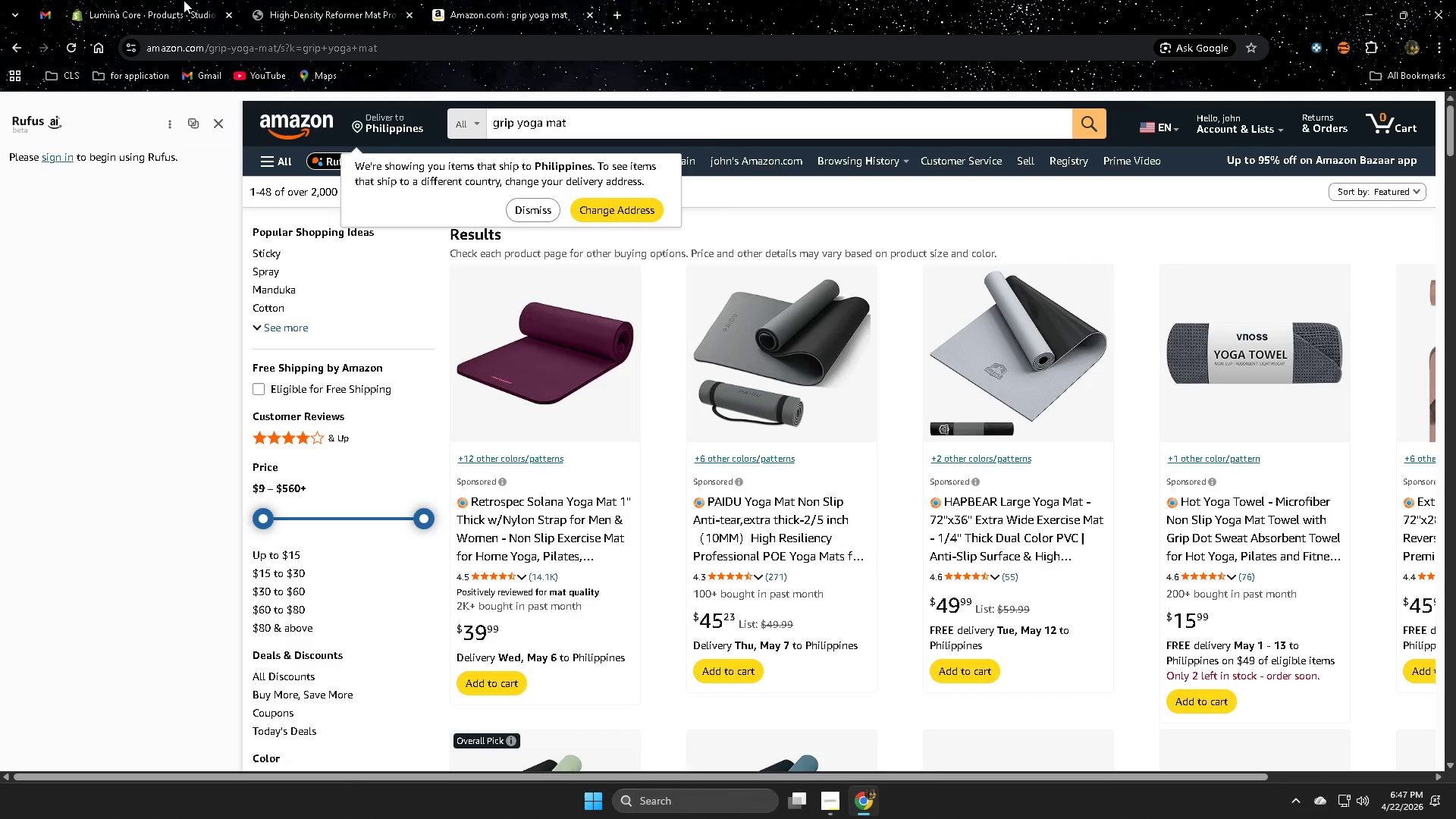 
left_click([178, 0])
 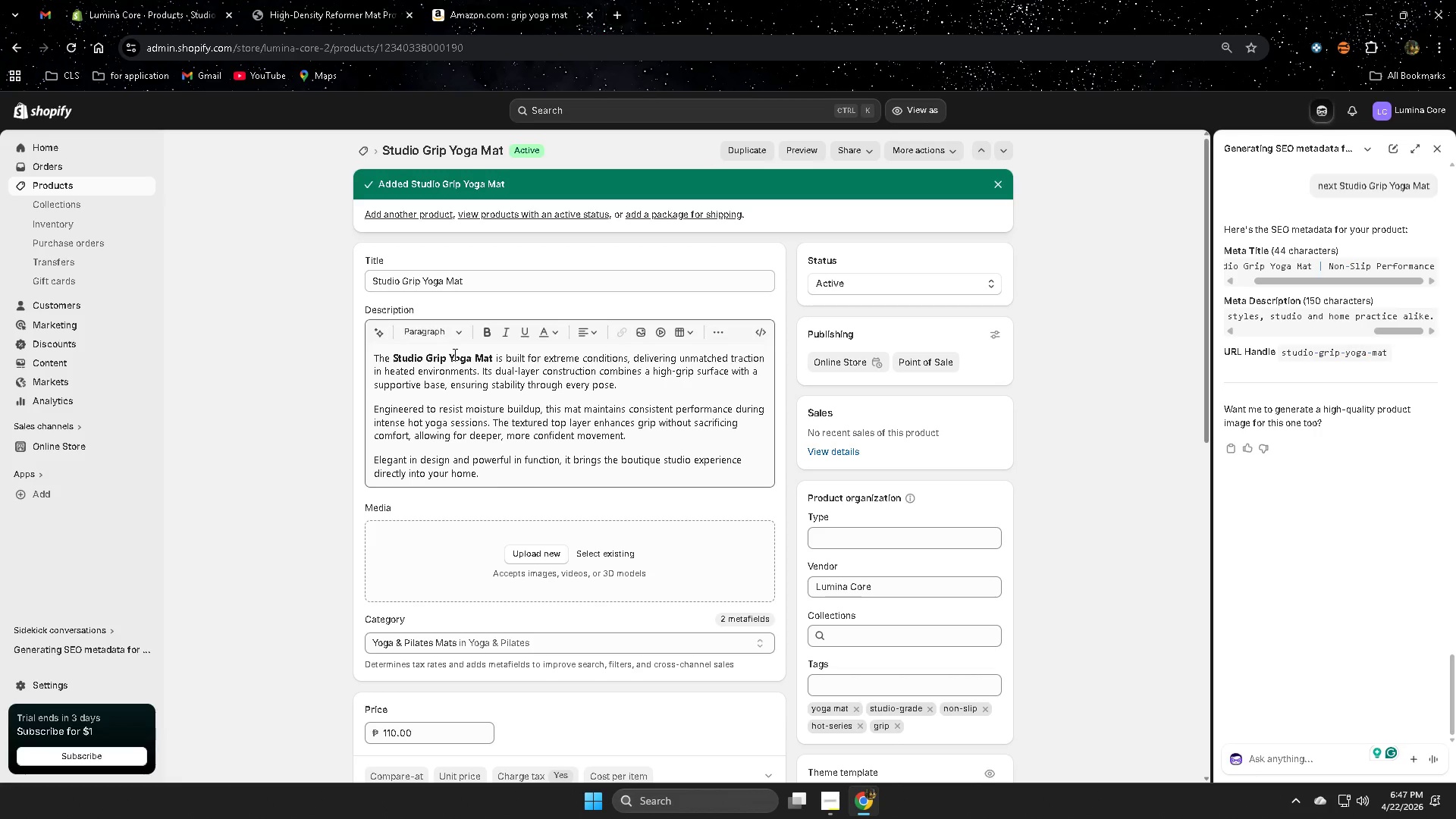 
scroll: coordinate [410, 575], scroll_direction: down, amount: 6.0
 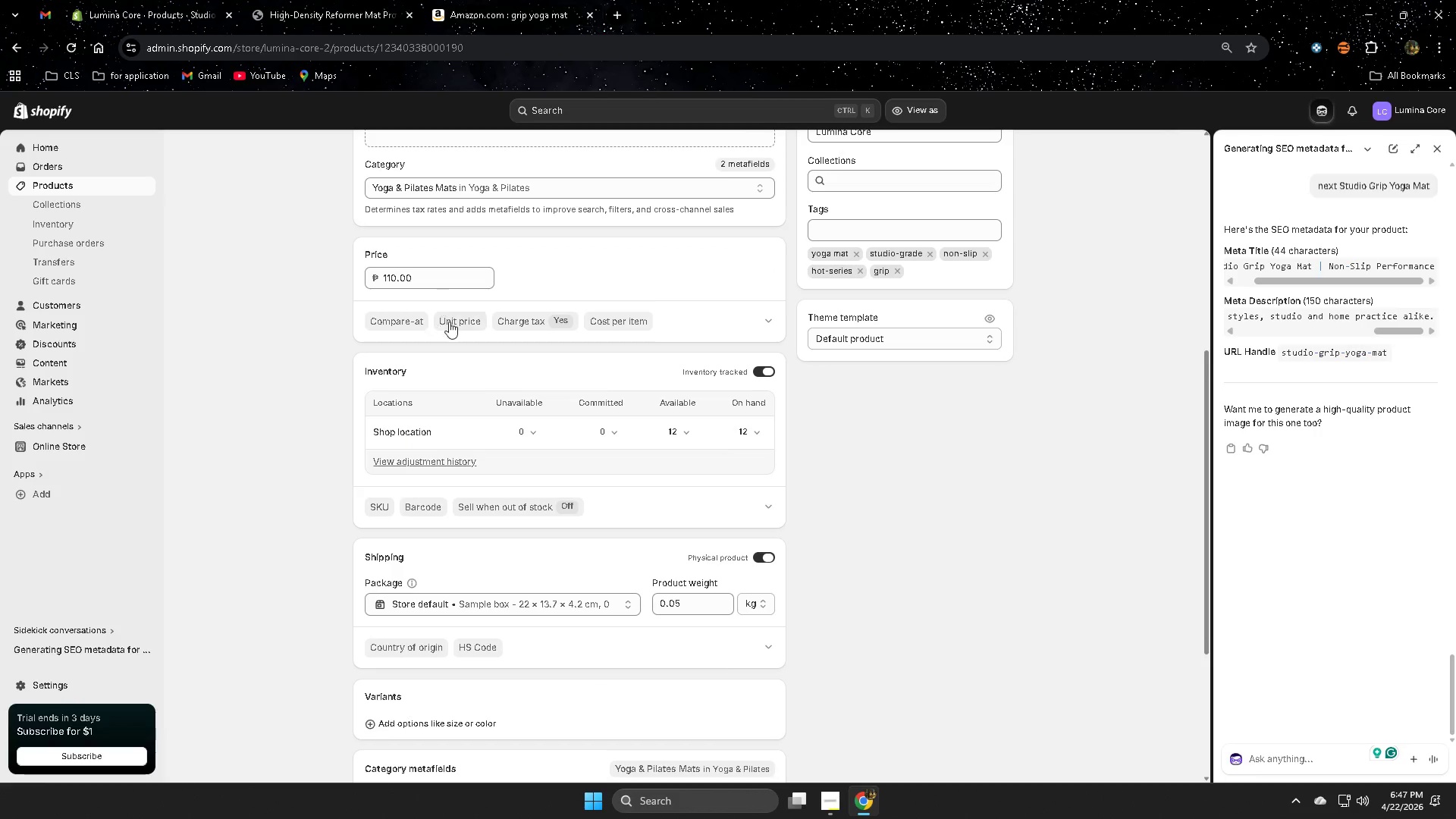 
double_click([438, 278])
 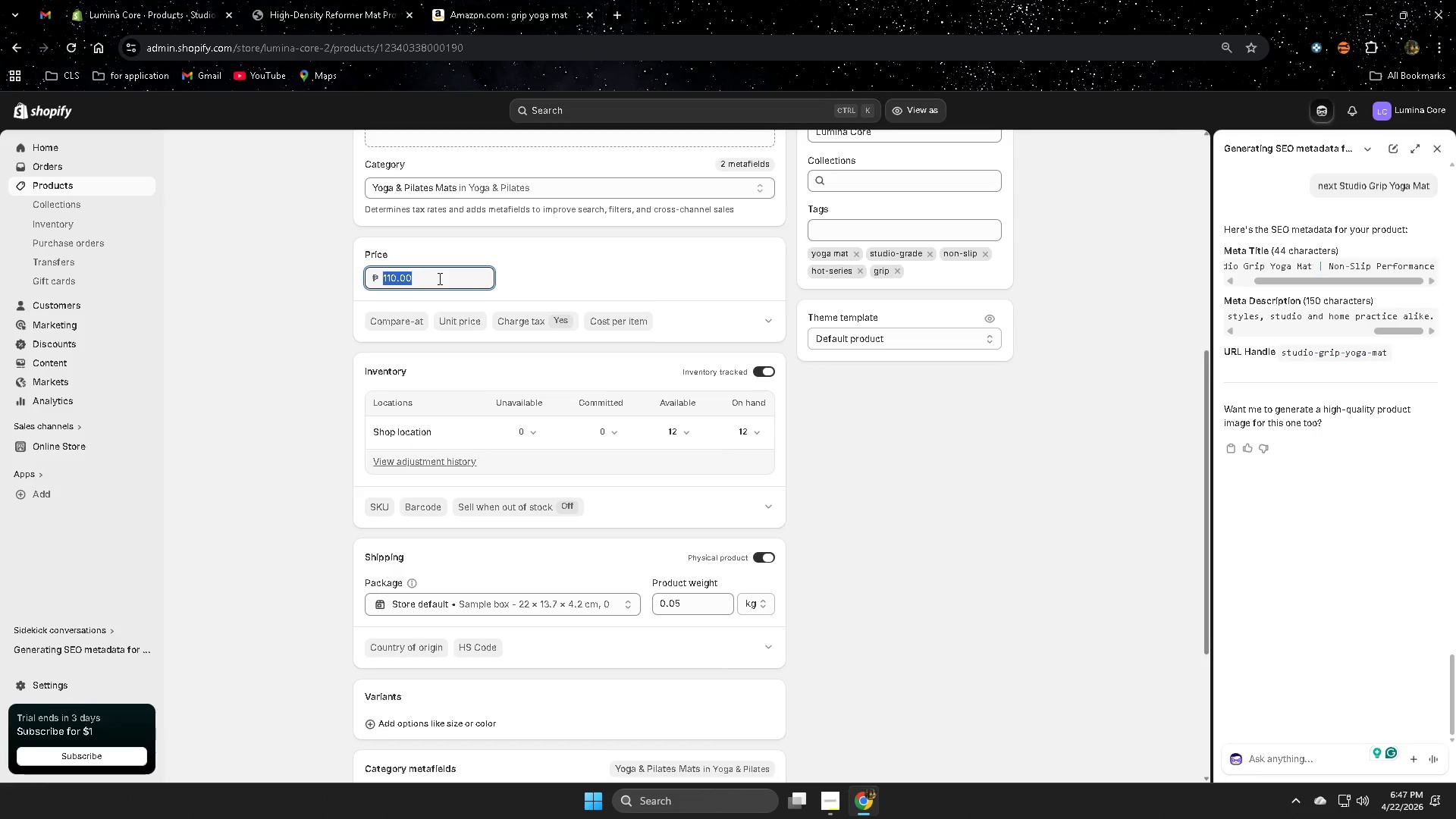 
triple_click([438, 278])
 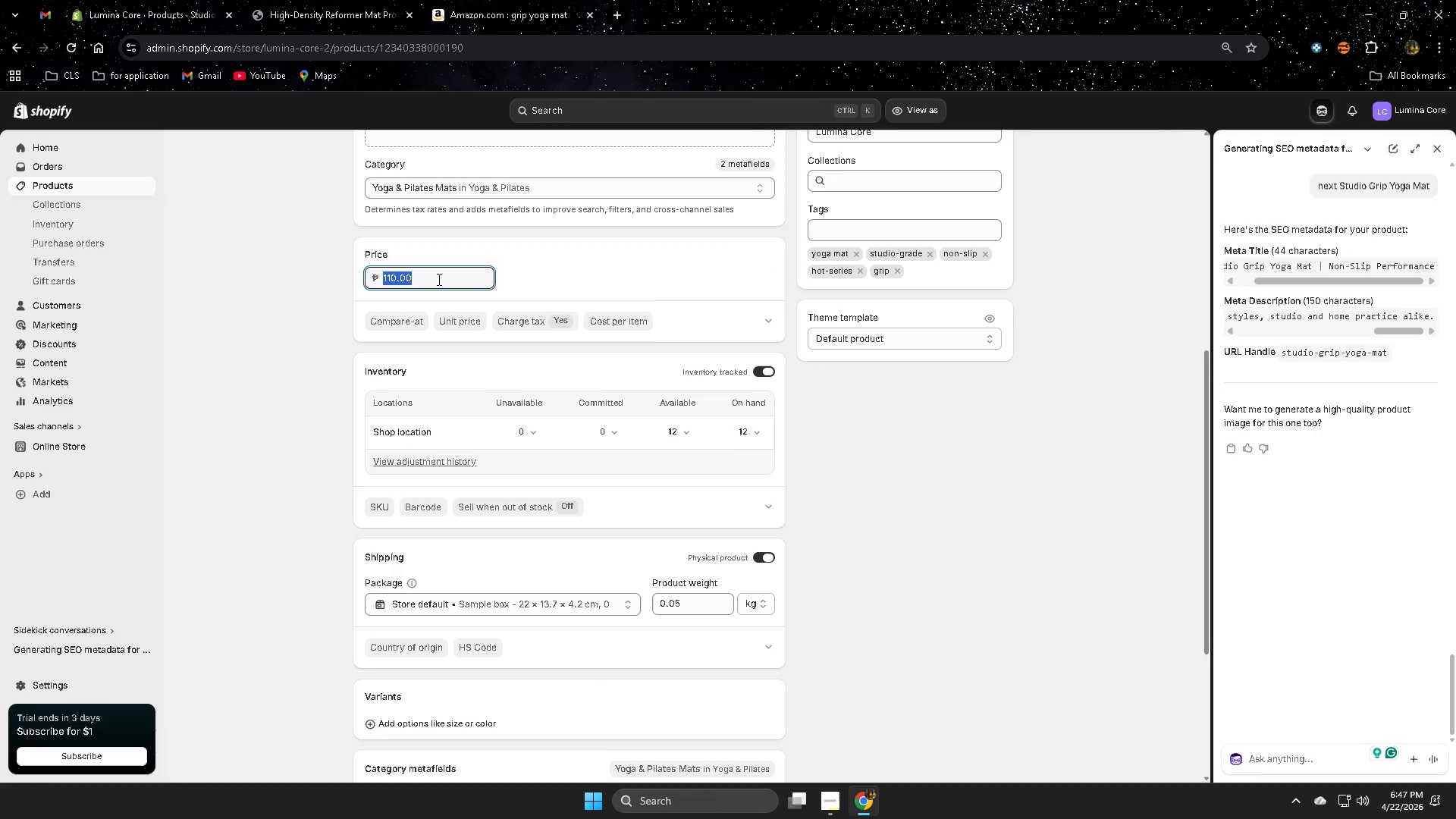 
key(Numpad3)
 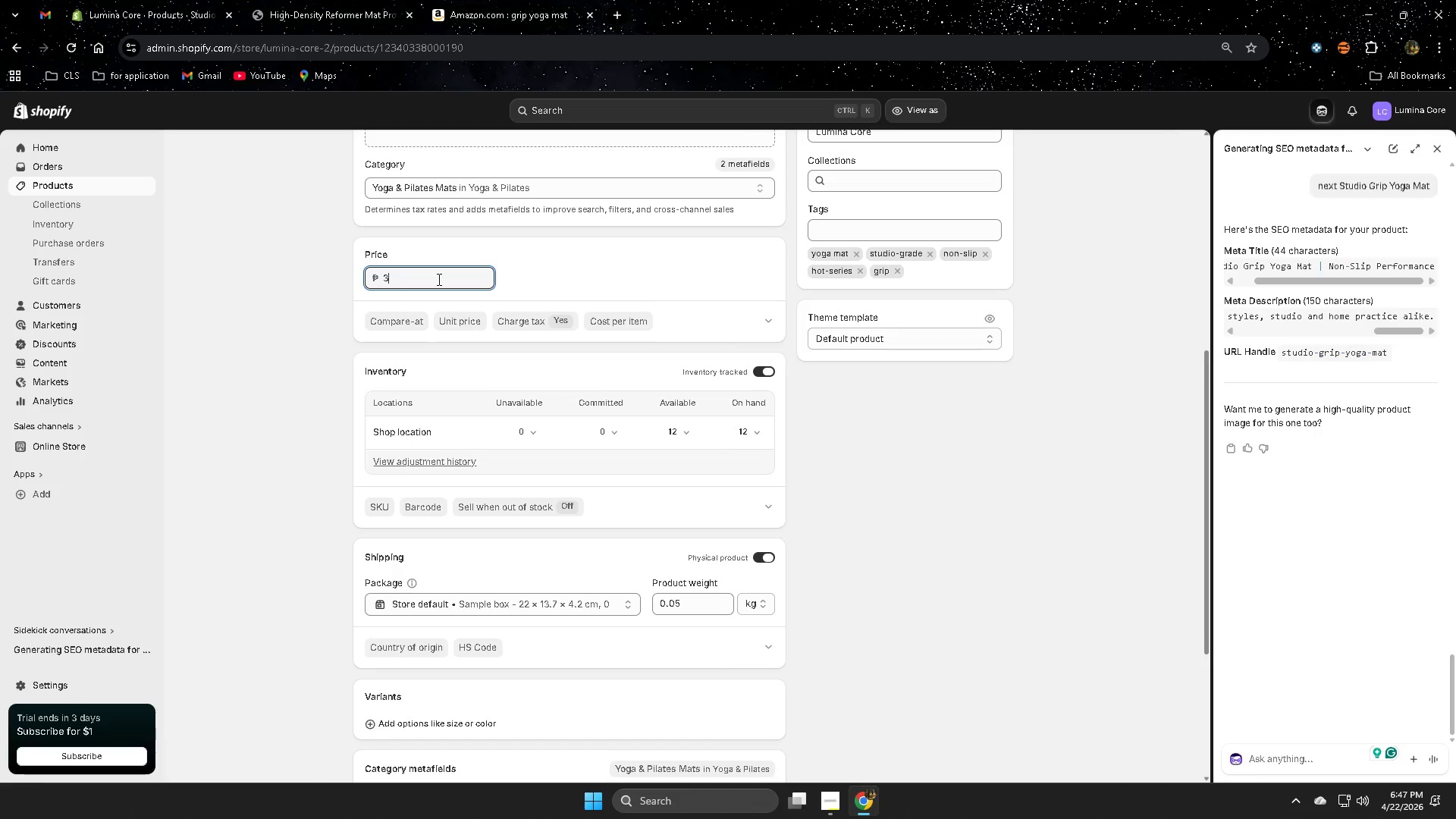 
key(Numpad9)
 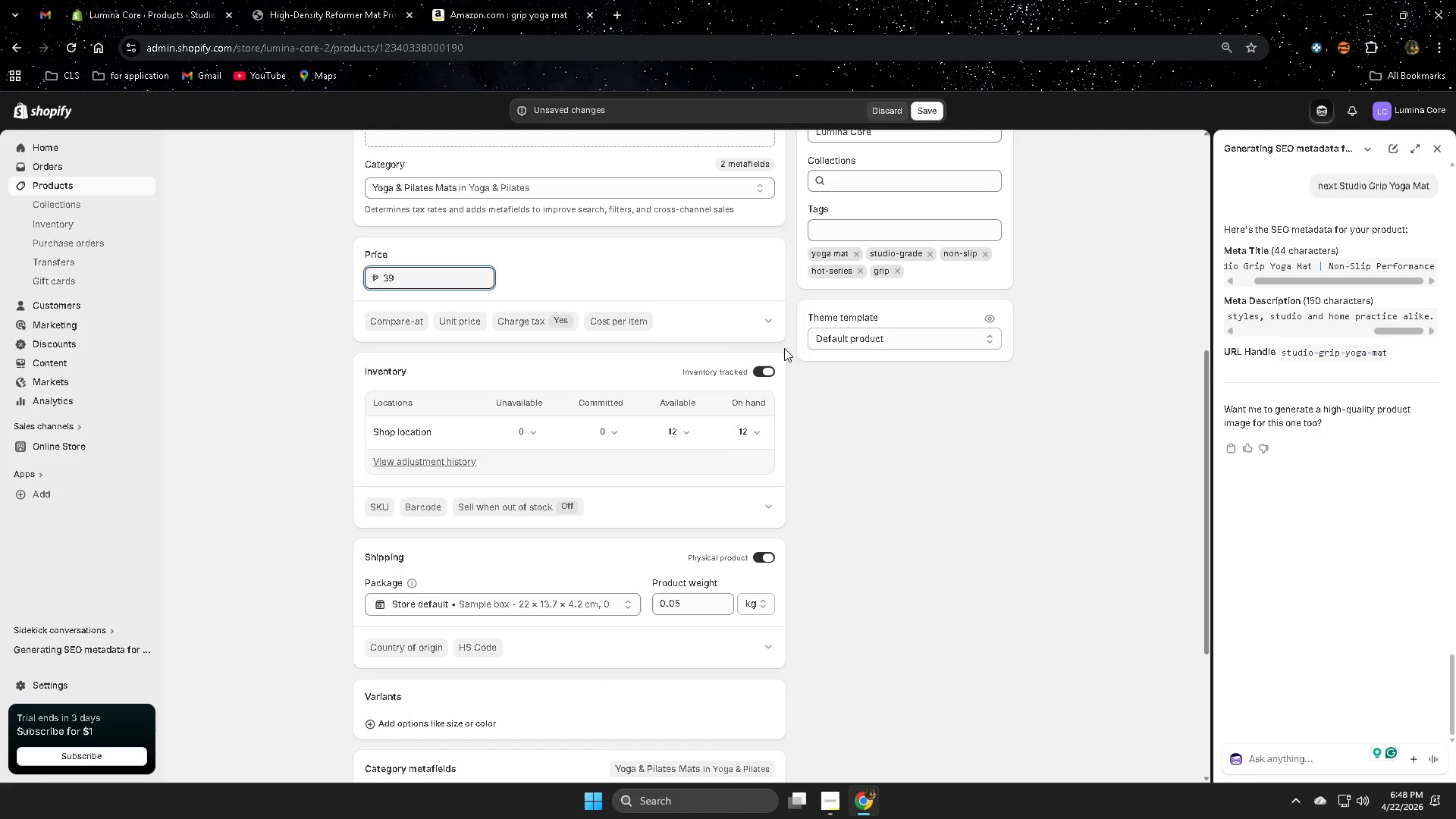 
left_click([972, 461])
 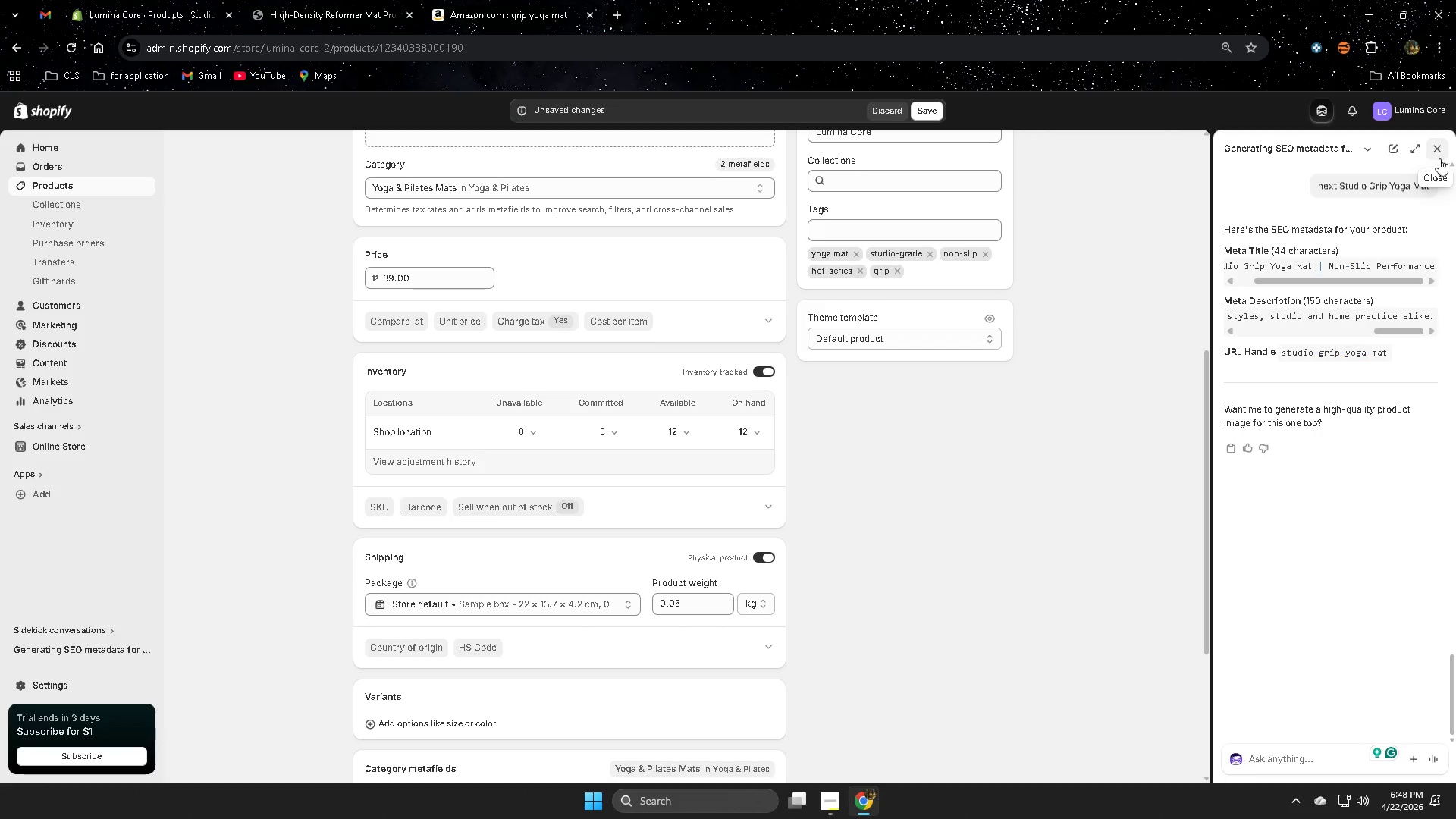 
left_click([1281, 759])
 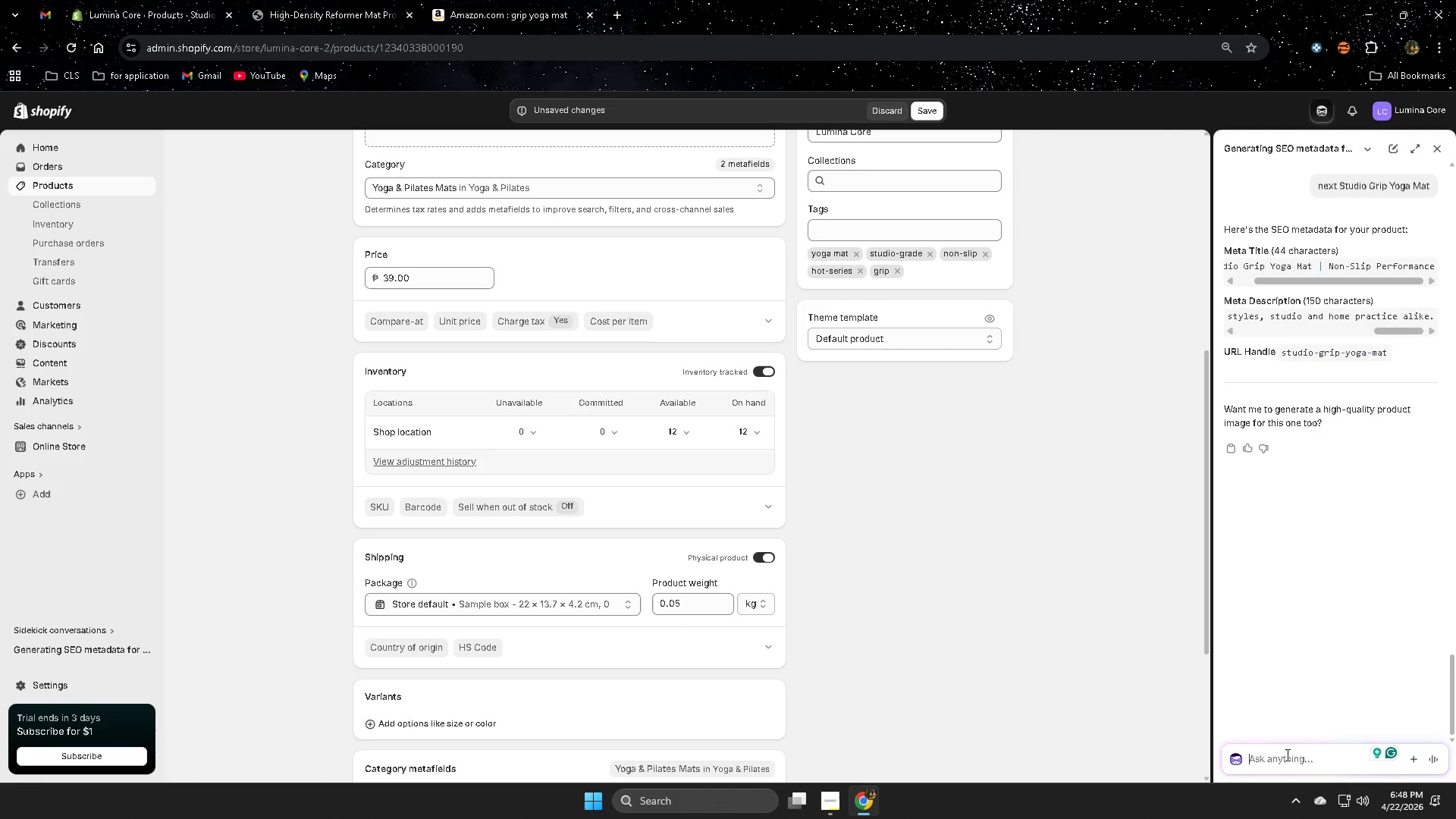 
type(iame)
key(Backspace)
key(Backspace)
key(Backspace)
type(mage)
 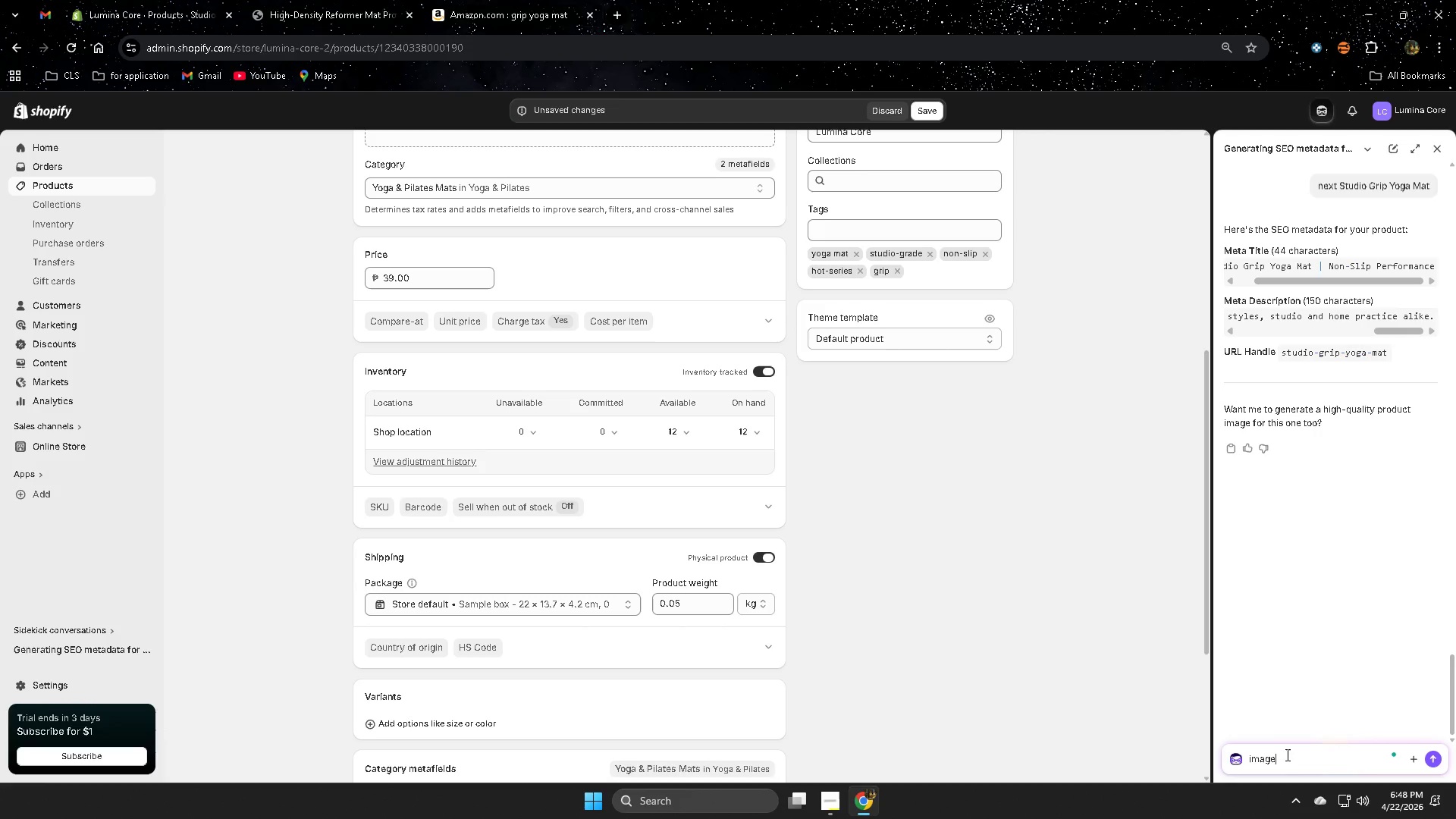 
key(Enter)
 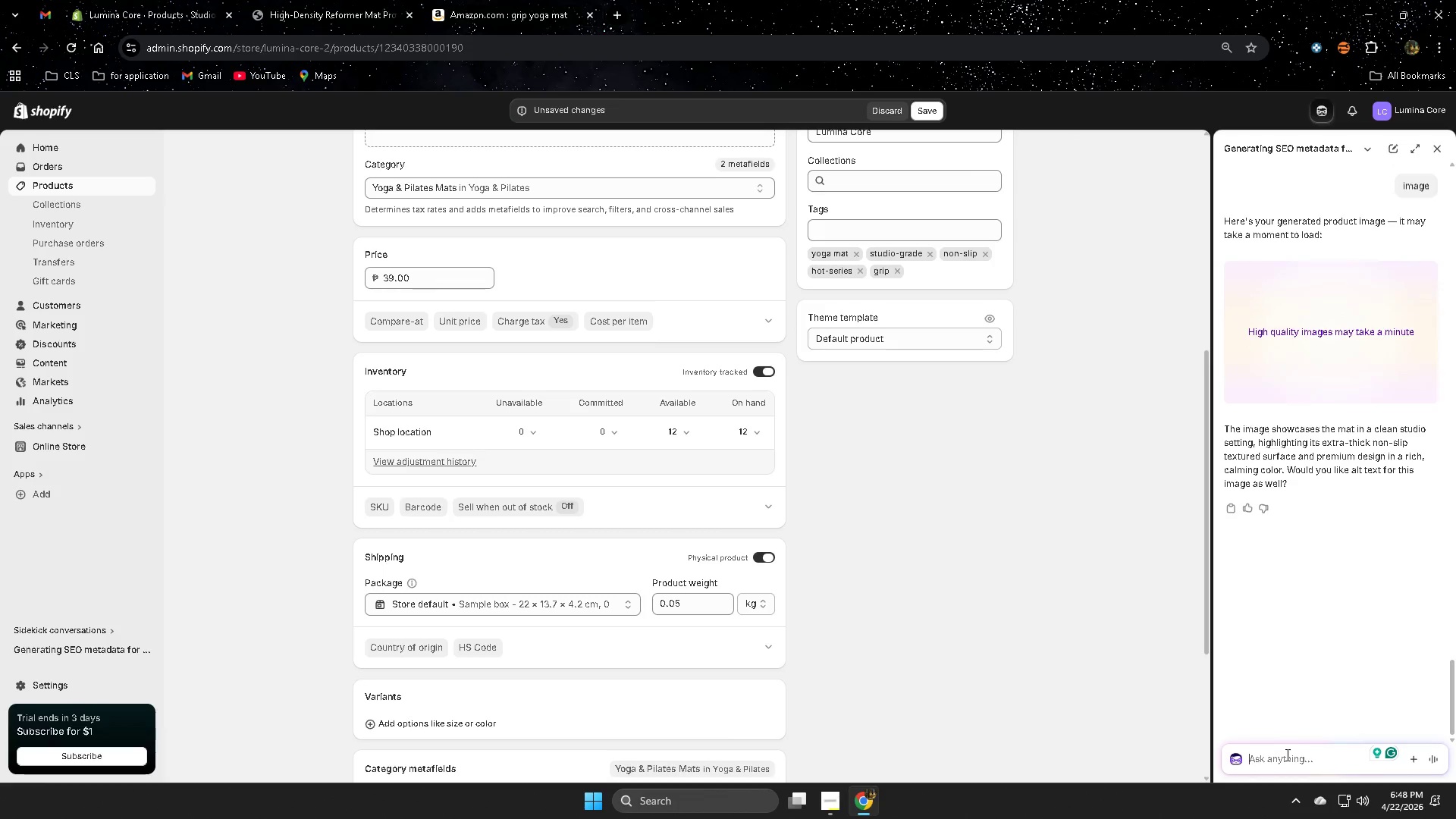 
wait(23.03)
 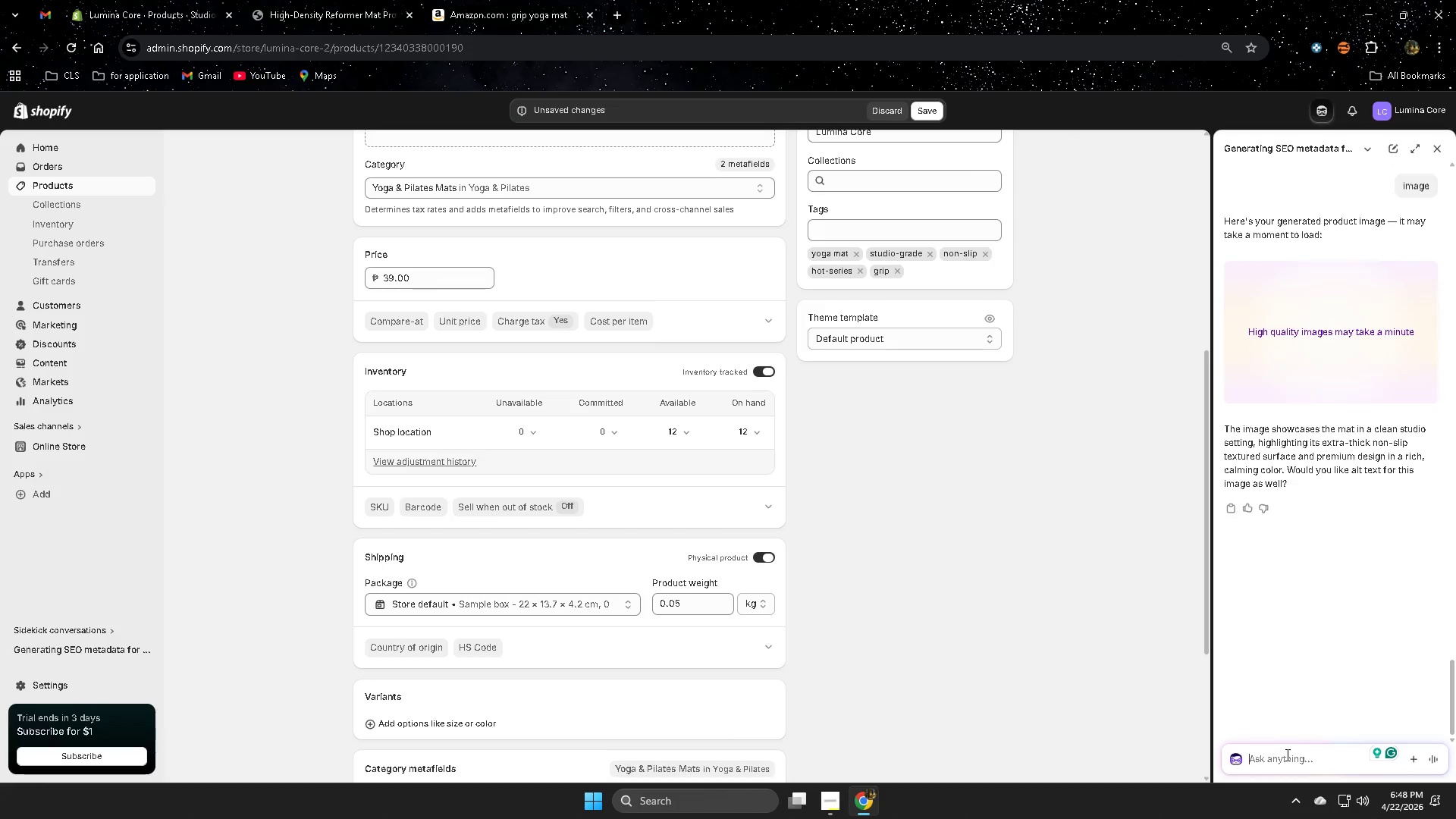 
left_click([1322, 341])
 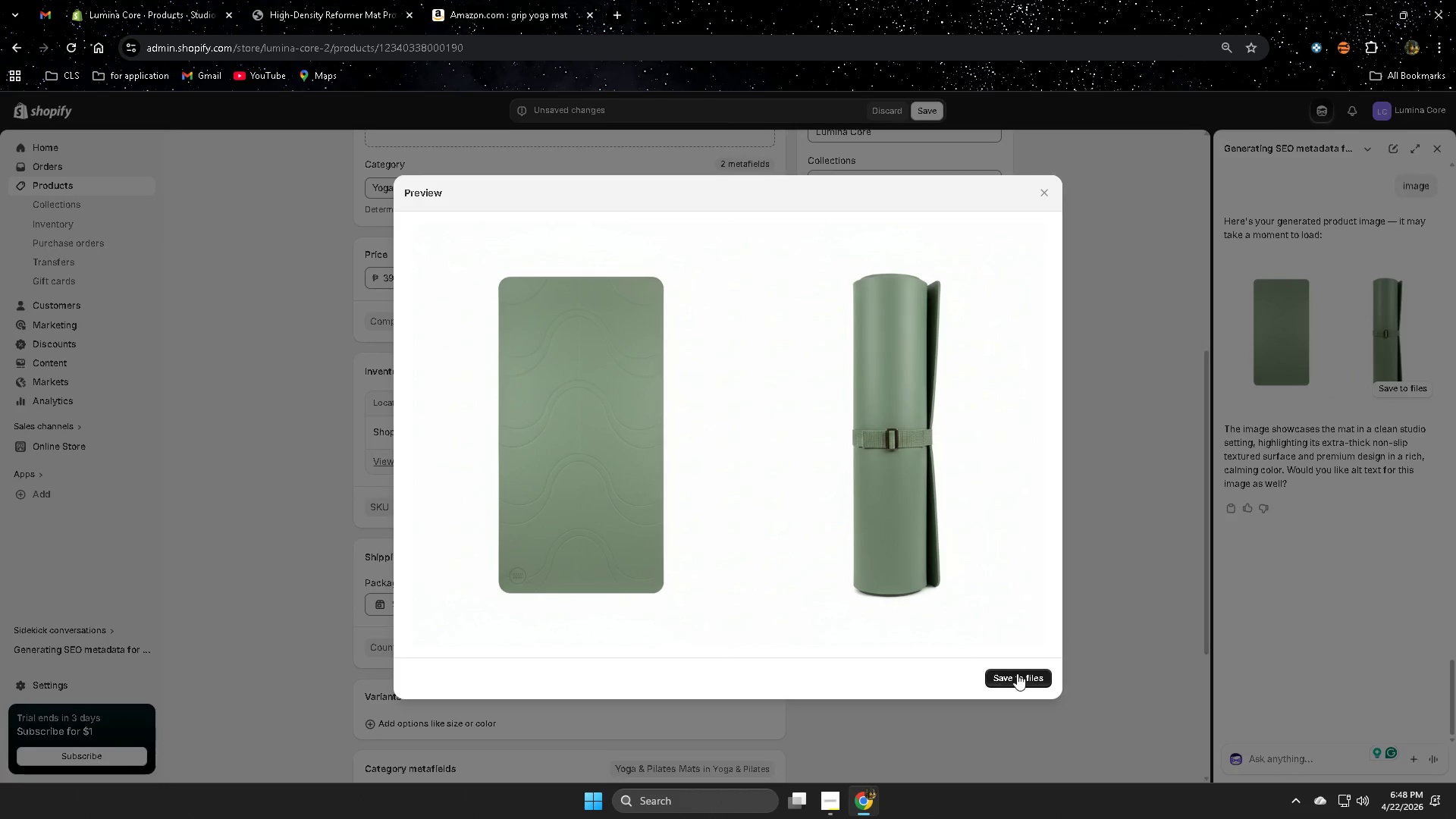 
left_click([1017, 674])
 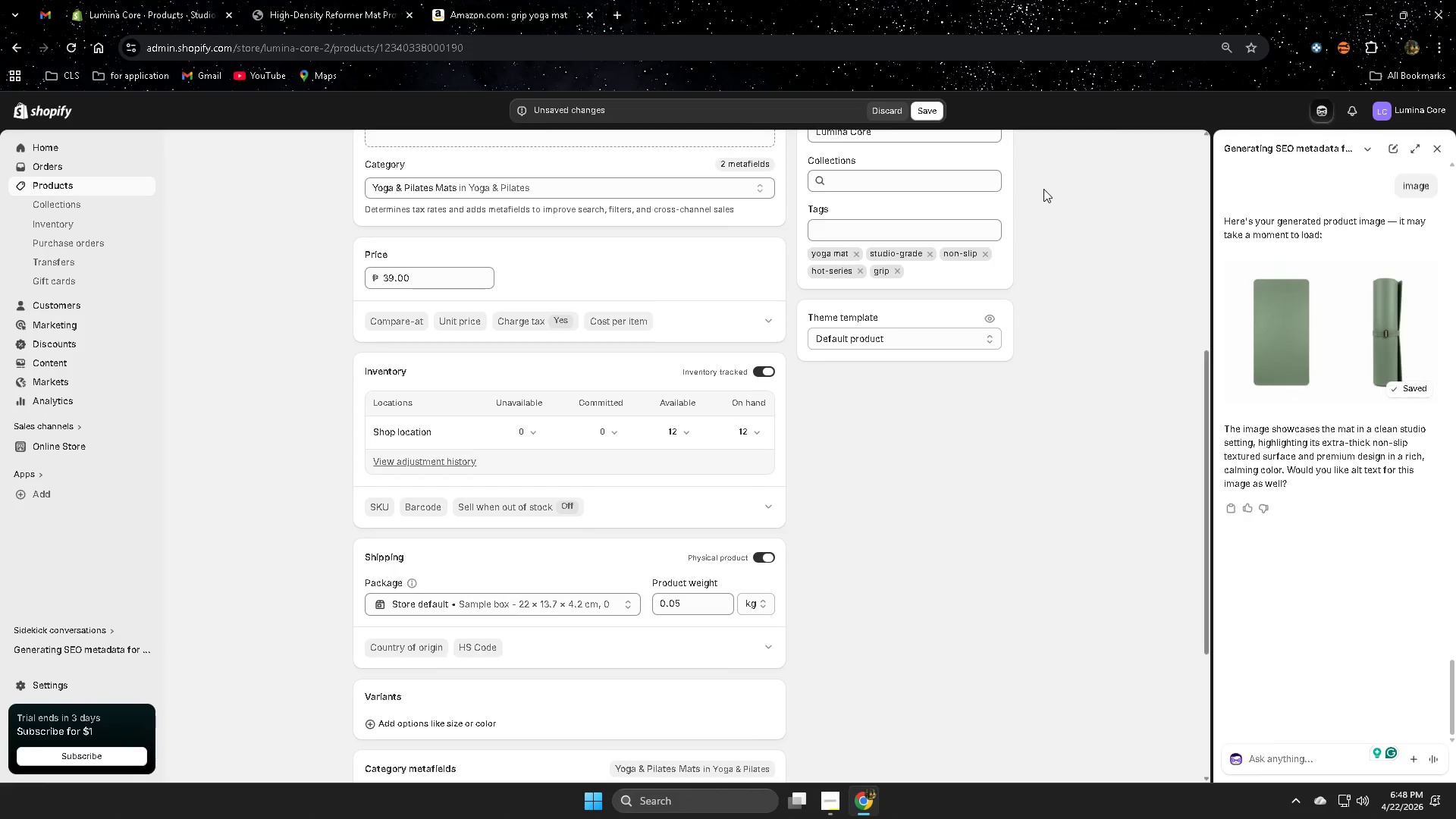 
scroll: coordinate [595, 602], scroll_direction: up, amount: 4.0
 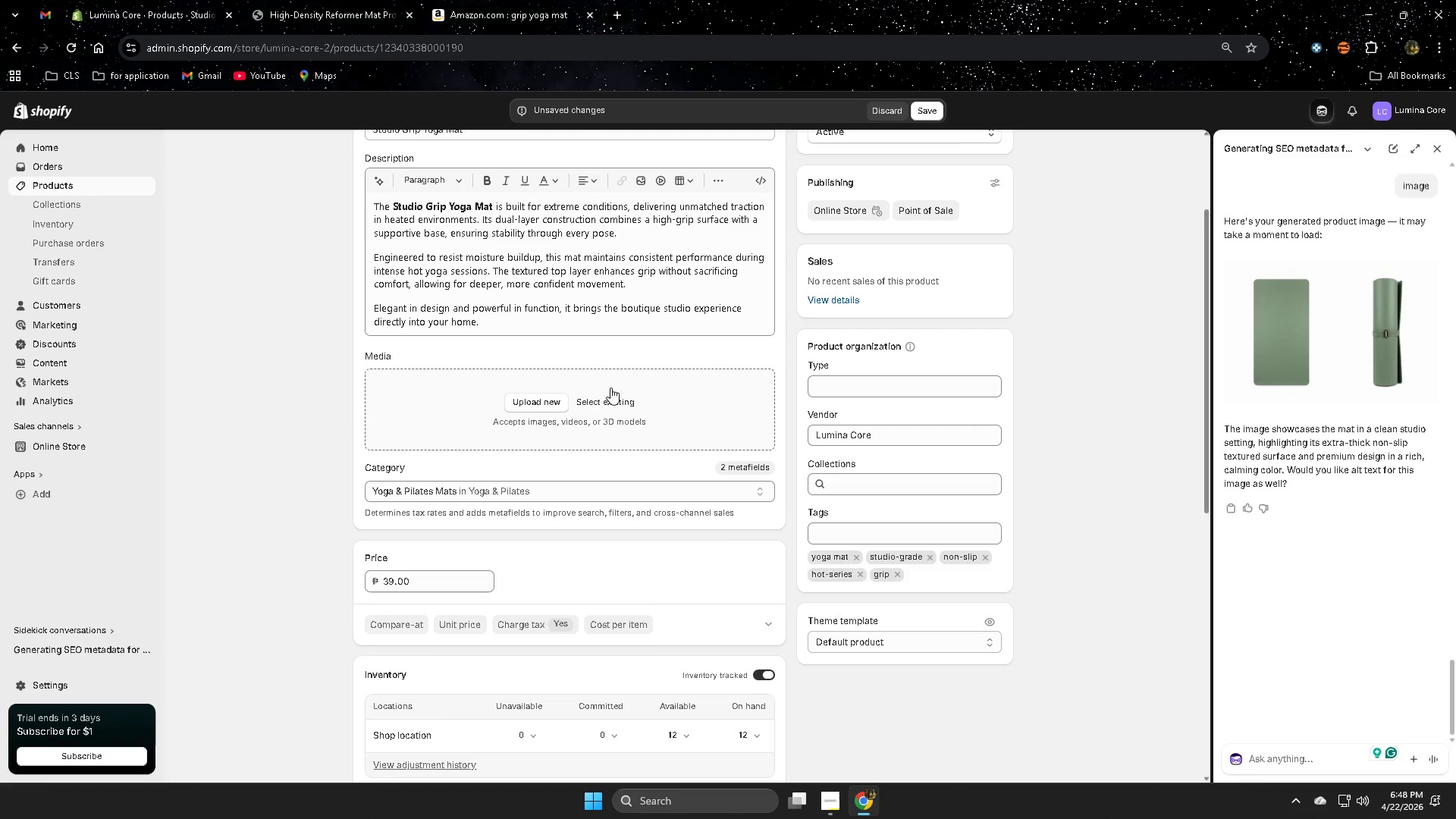 
left_click([610, 398])
 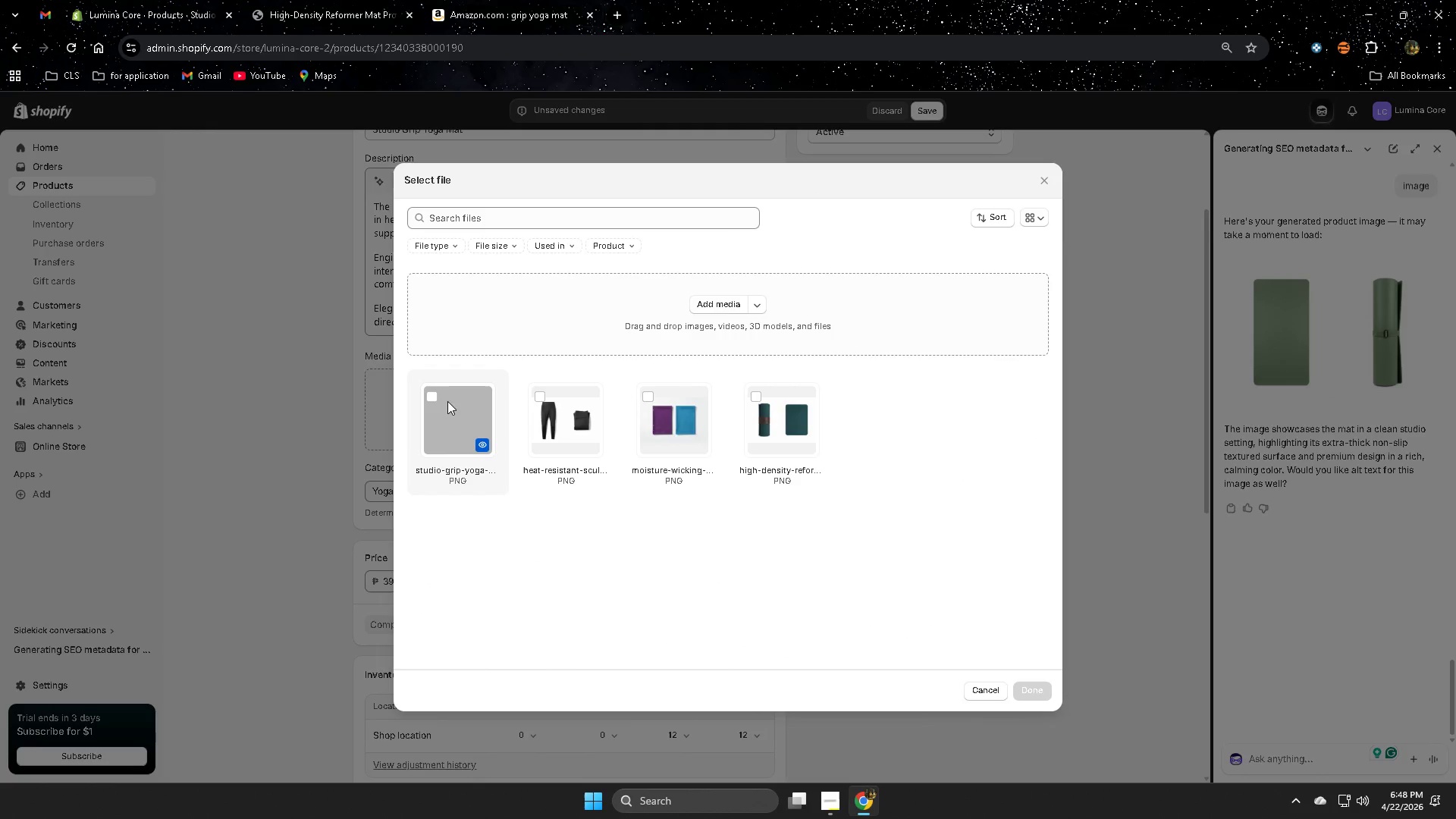 
left_click([427, 396])
 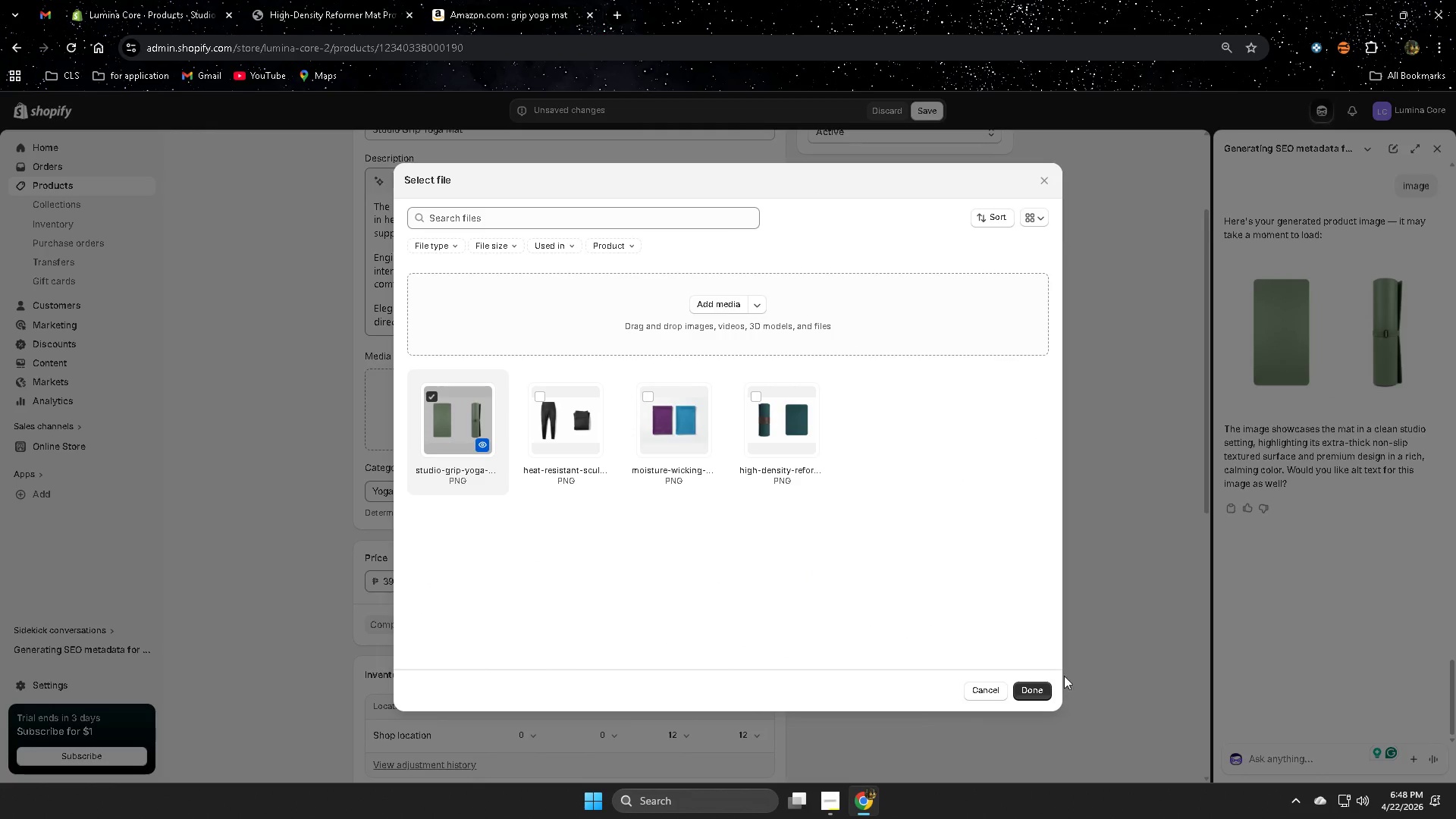 
left_click([1037, 688])
 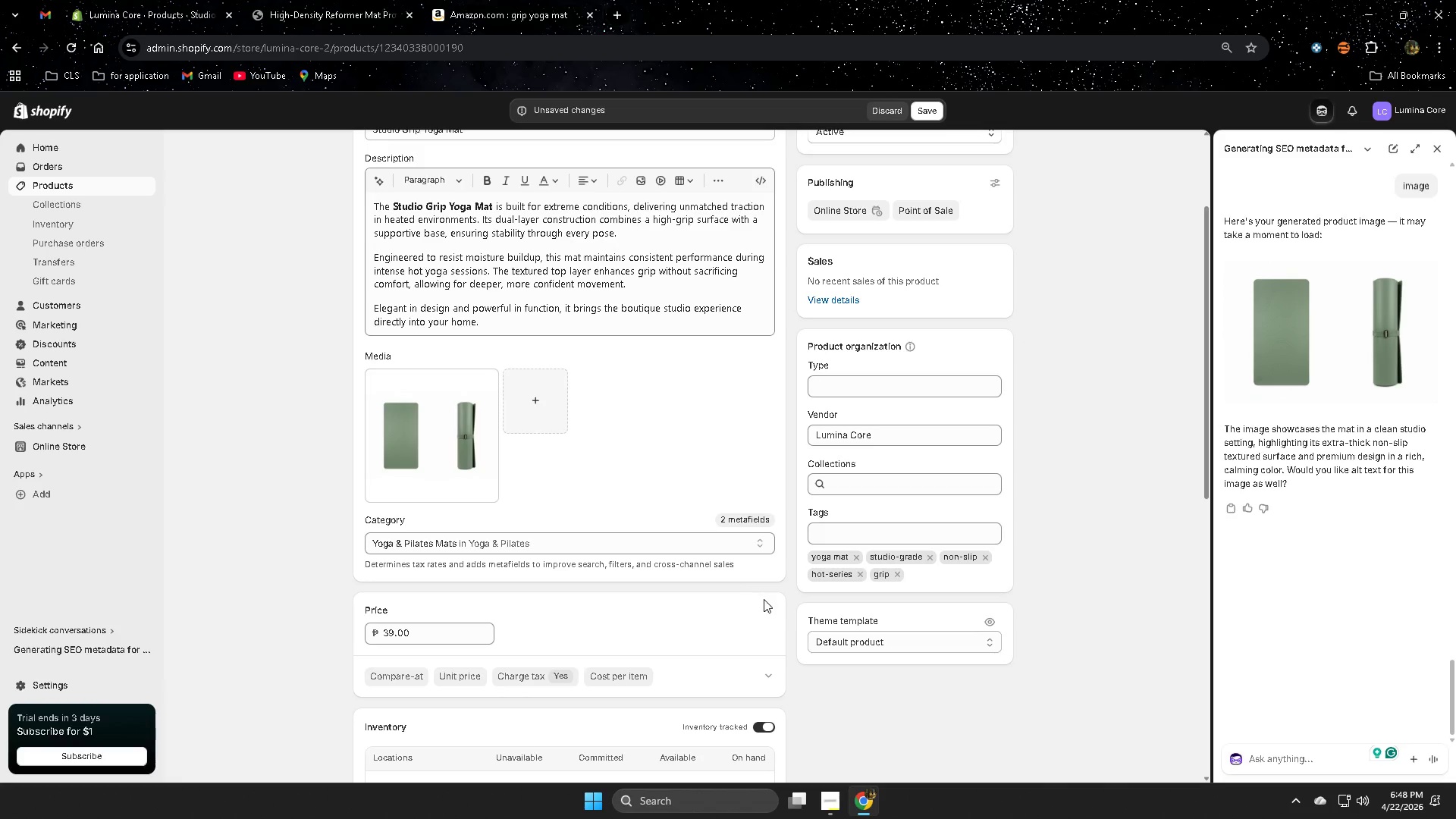 
scroll: coordinate [814, 616], scroll_direction: down, amount: 11.0
 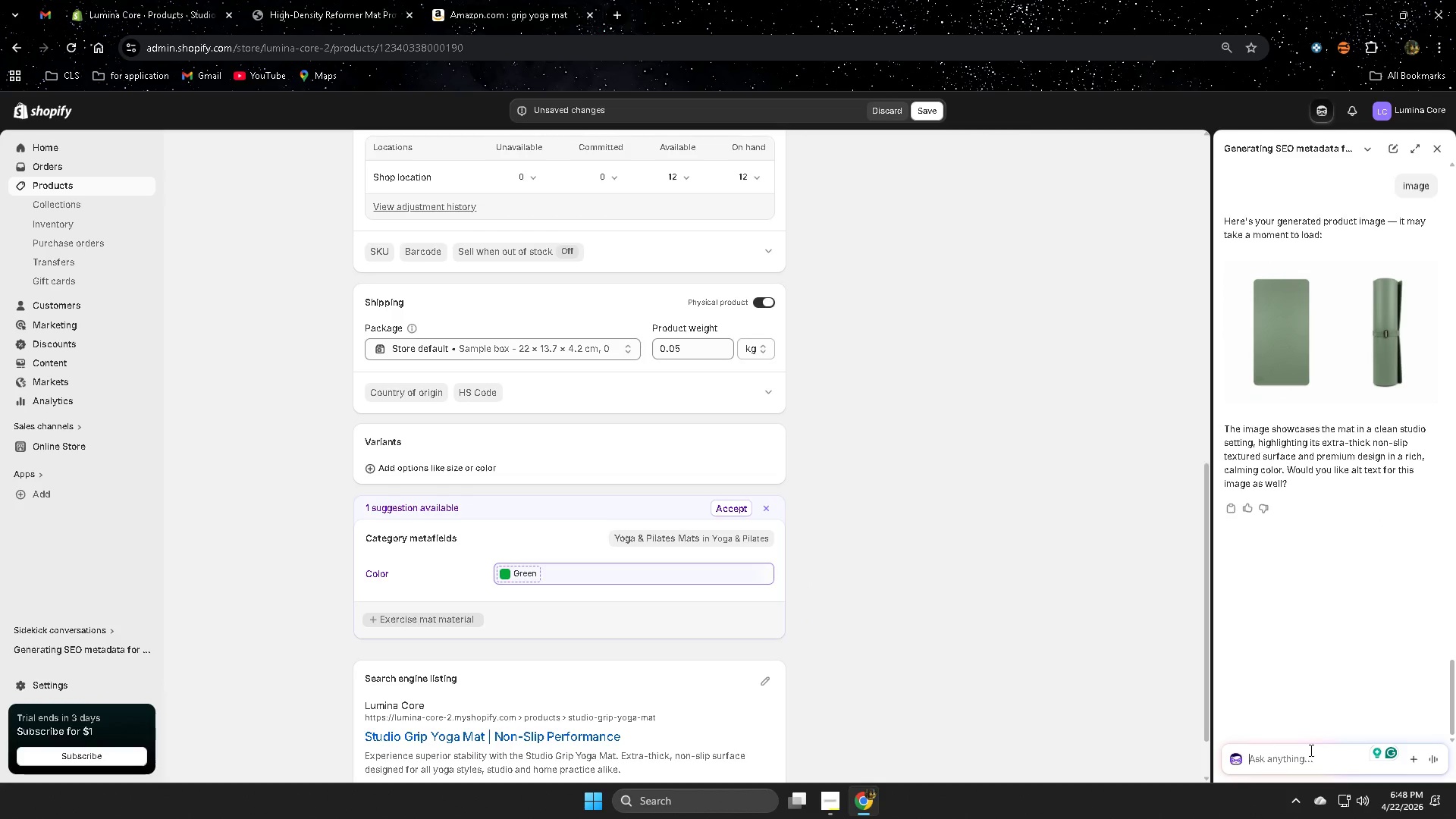 
type(alt ttext)
key(Backspace)
key(Backspace)
key(Backspace)
key(Backspace)
type(ext)
 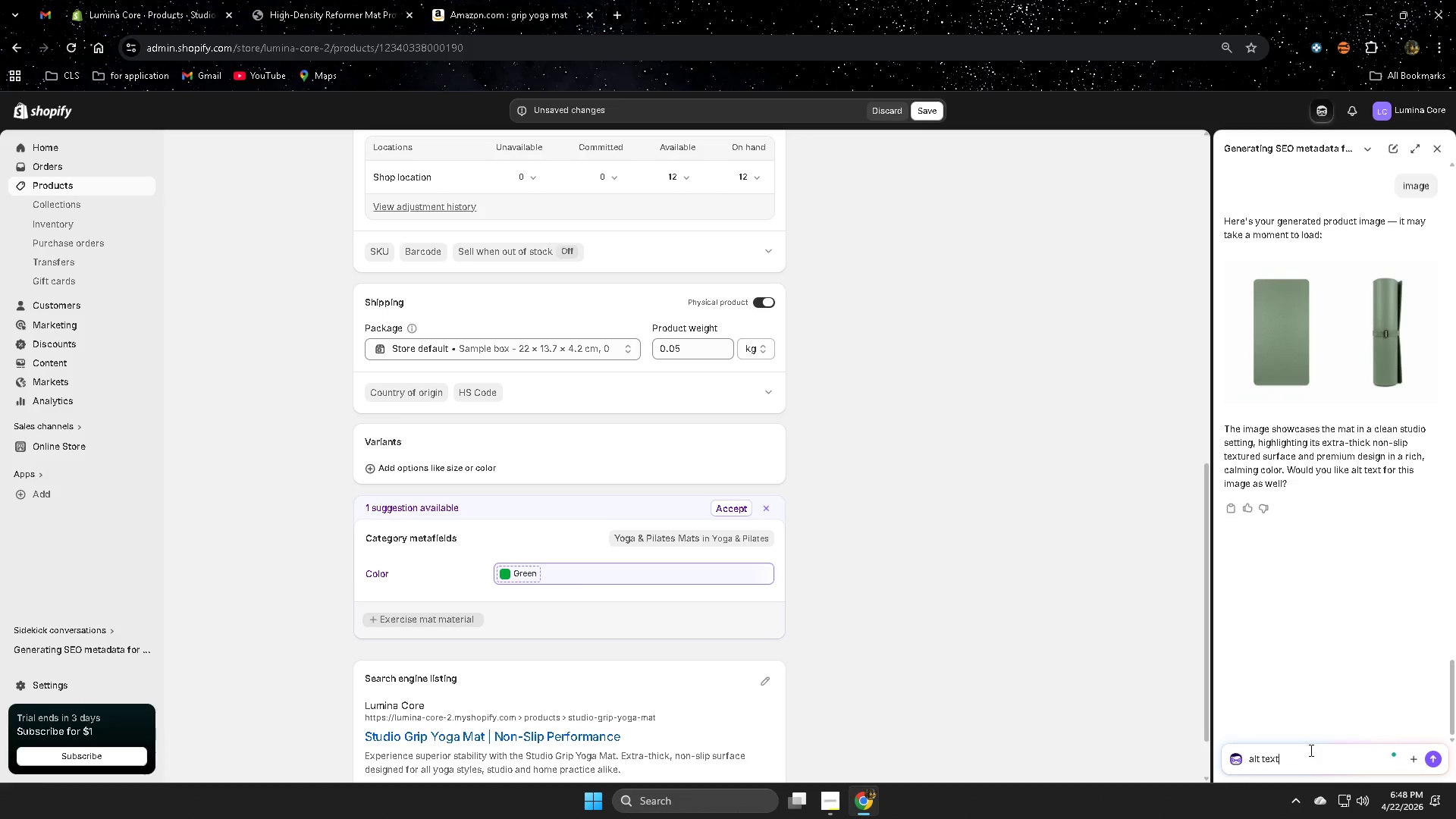 
key(Enter)
 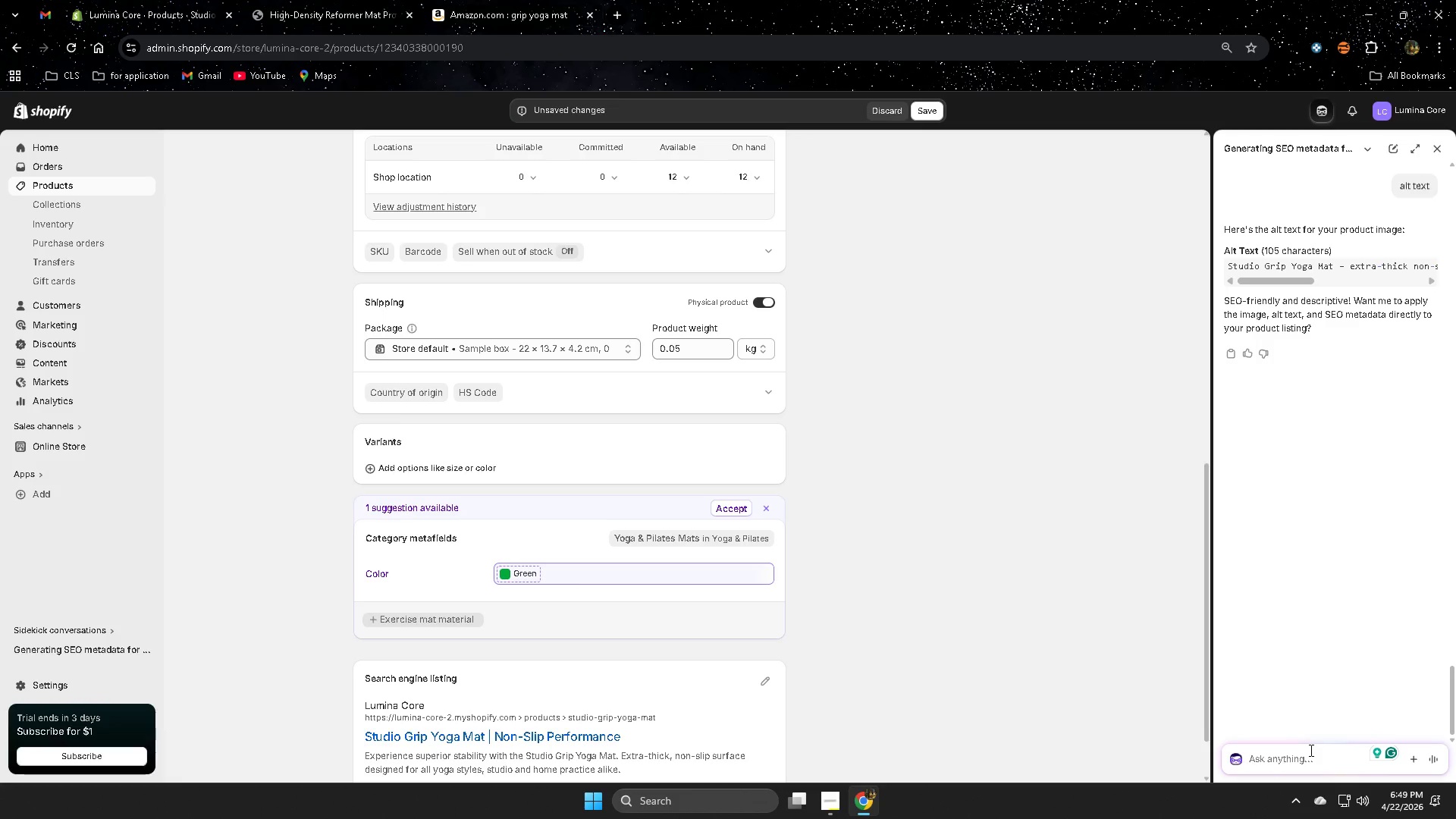 
wait(30.7)
 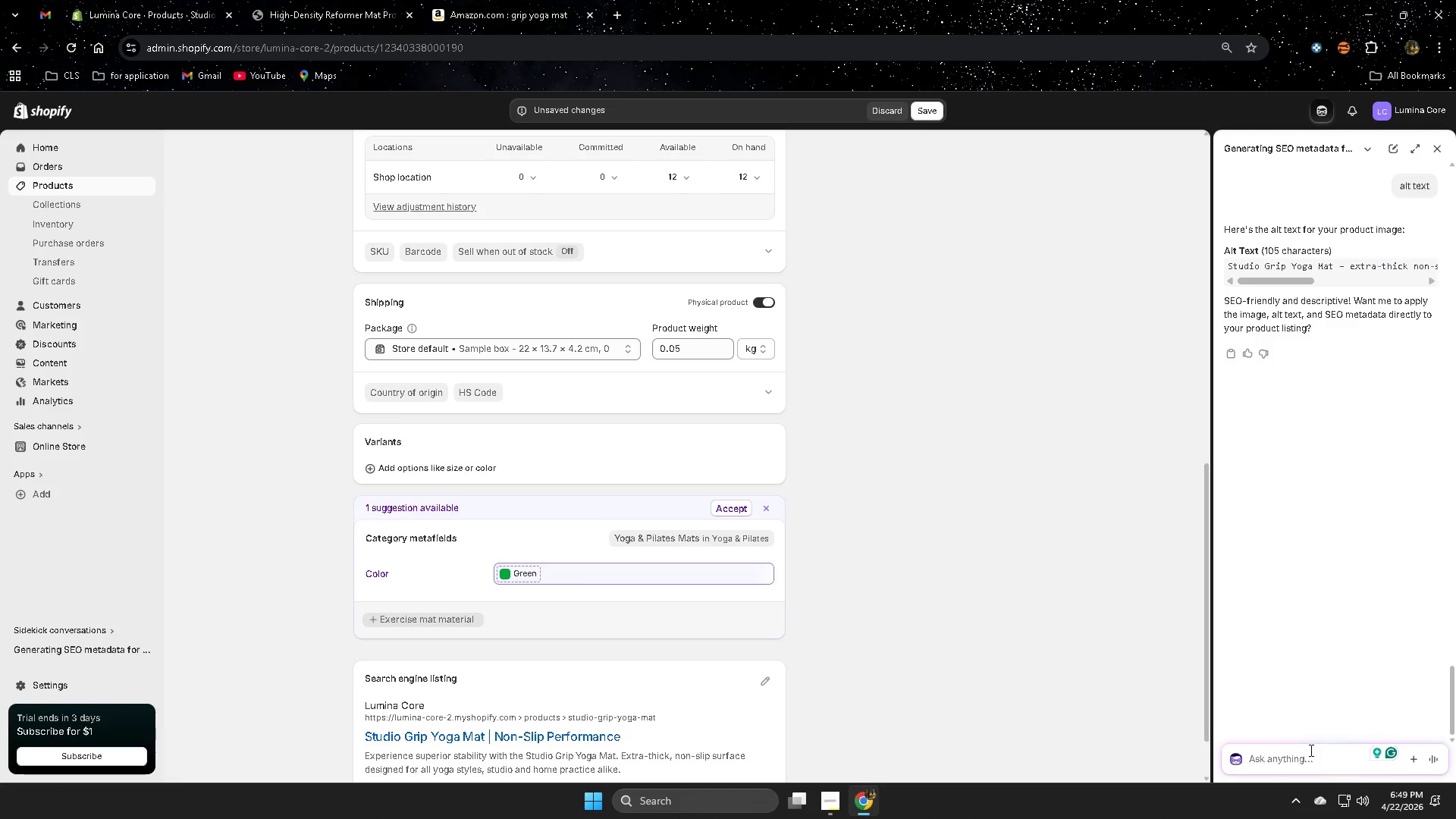 
left_click([1229, 262])
 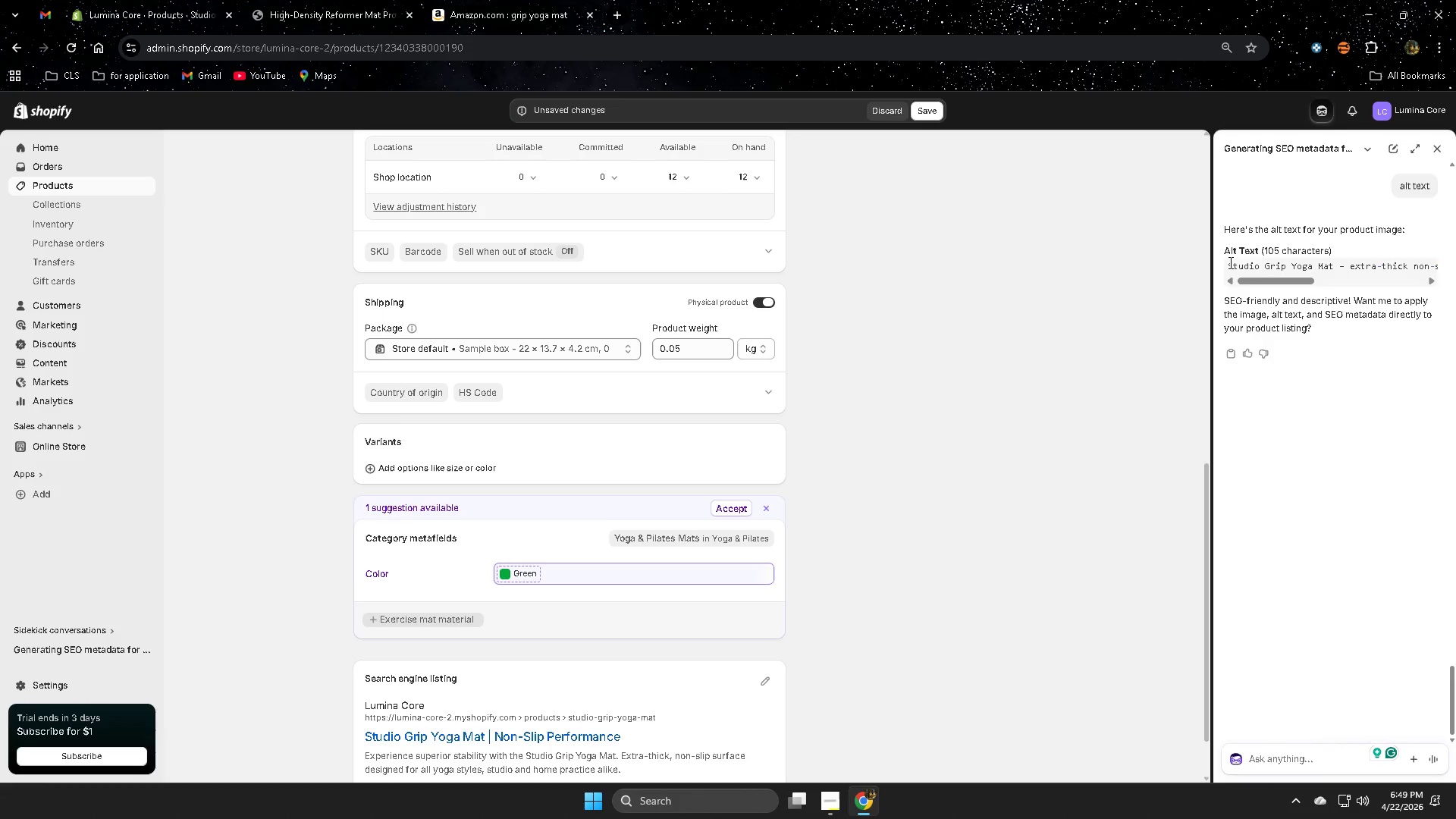 
left_click_drag(start_coordinate=[1229, 262], to_coordinate=[1455, 262])
 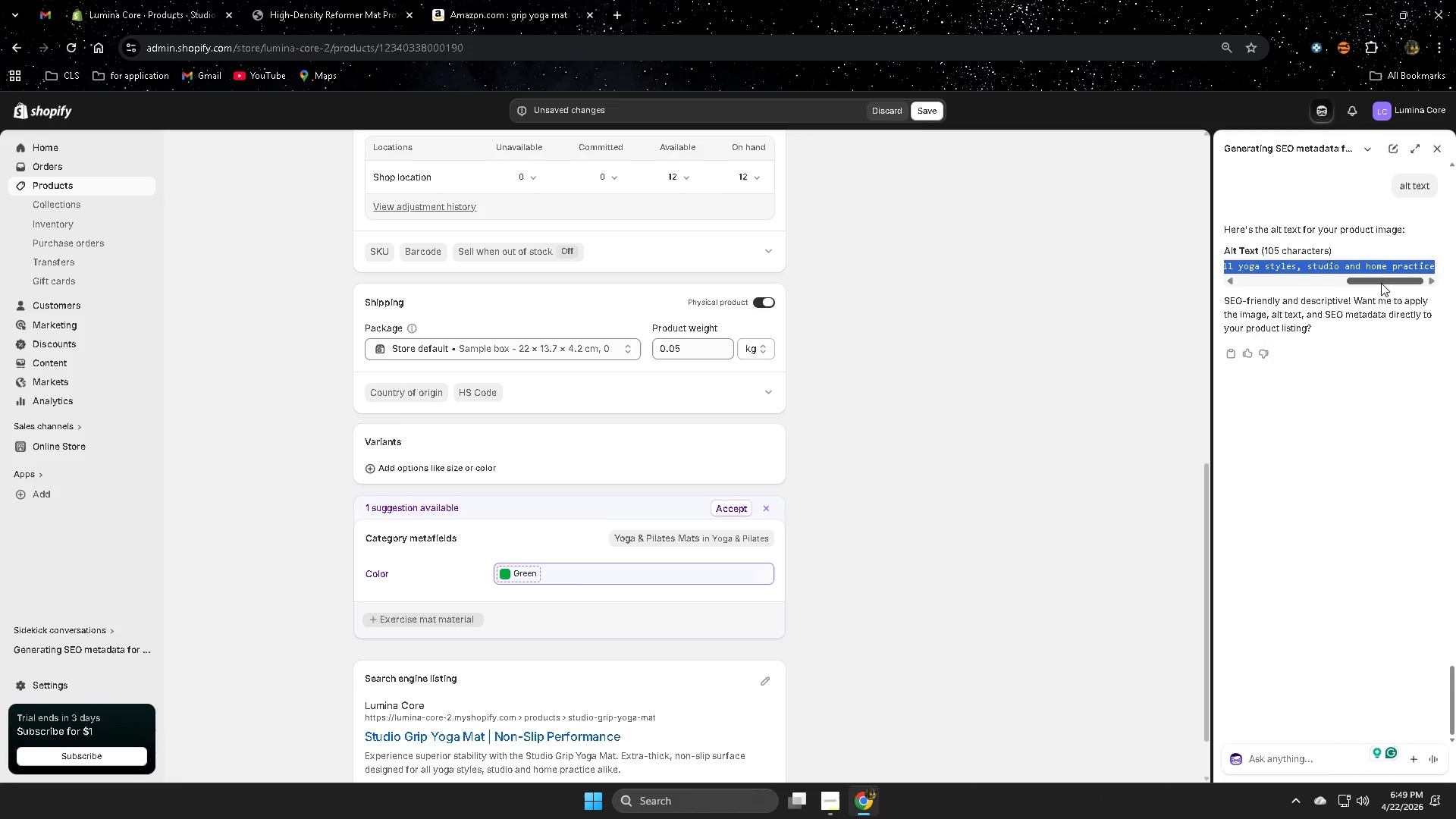 
key(Control+ControlLeft)
 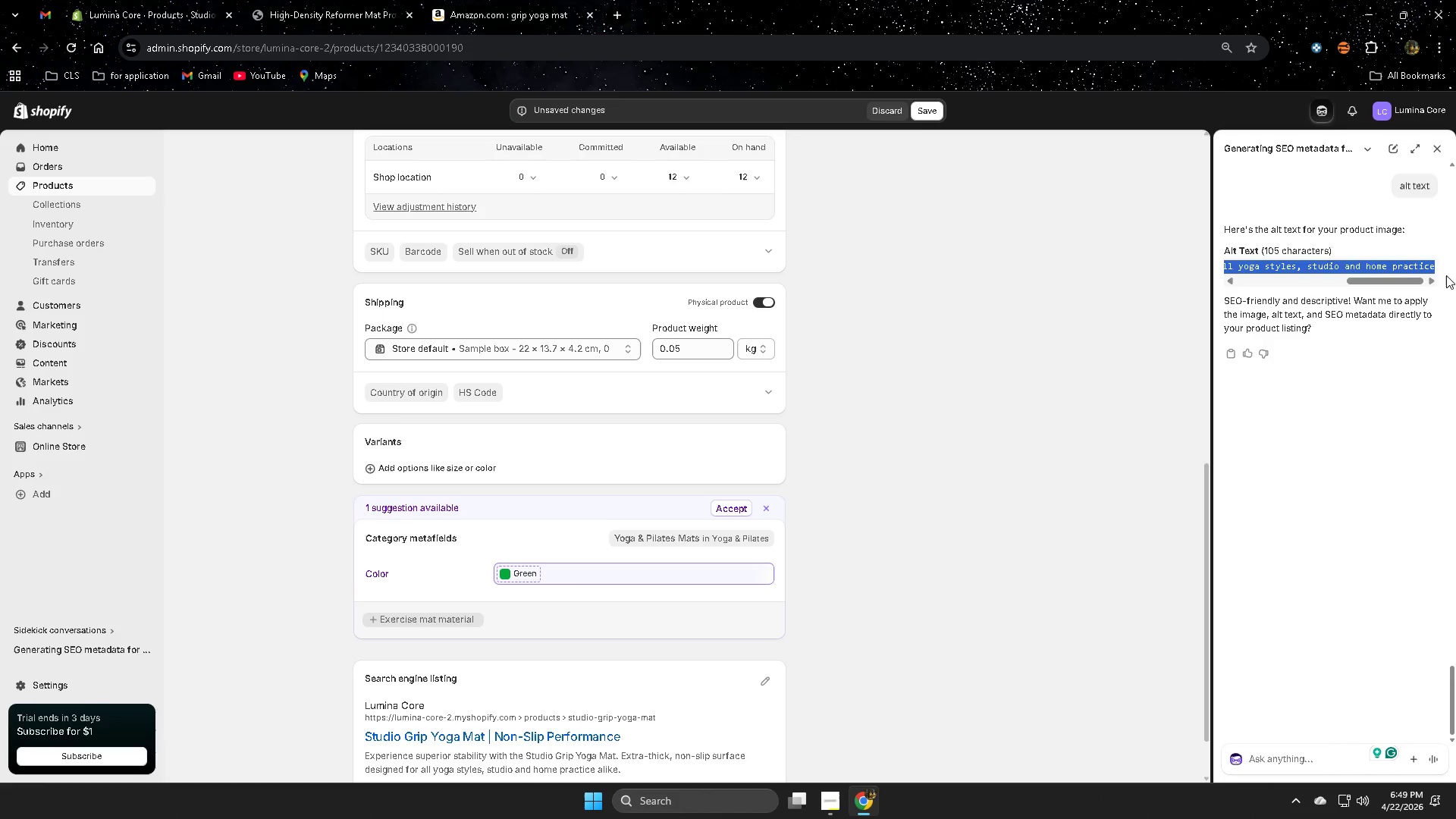 
key(Control+C)
 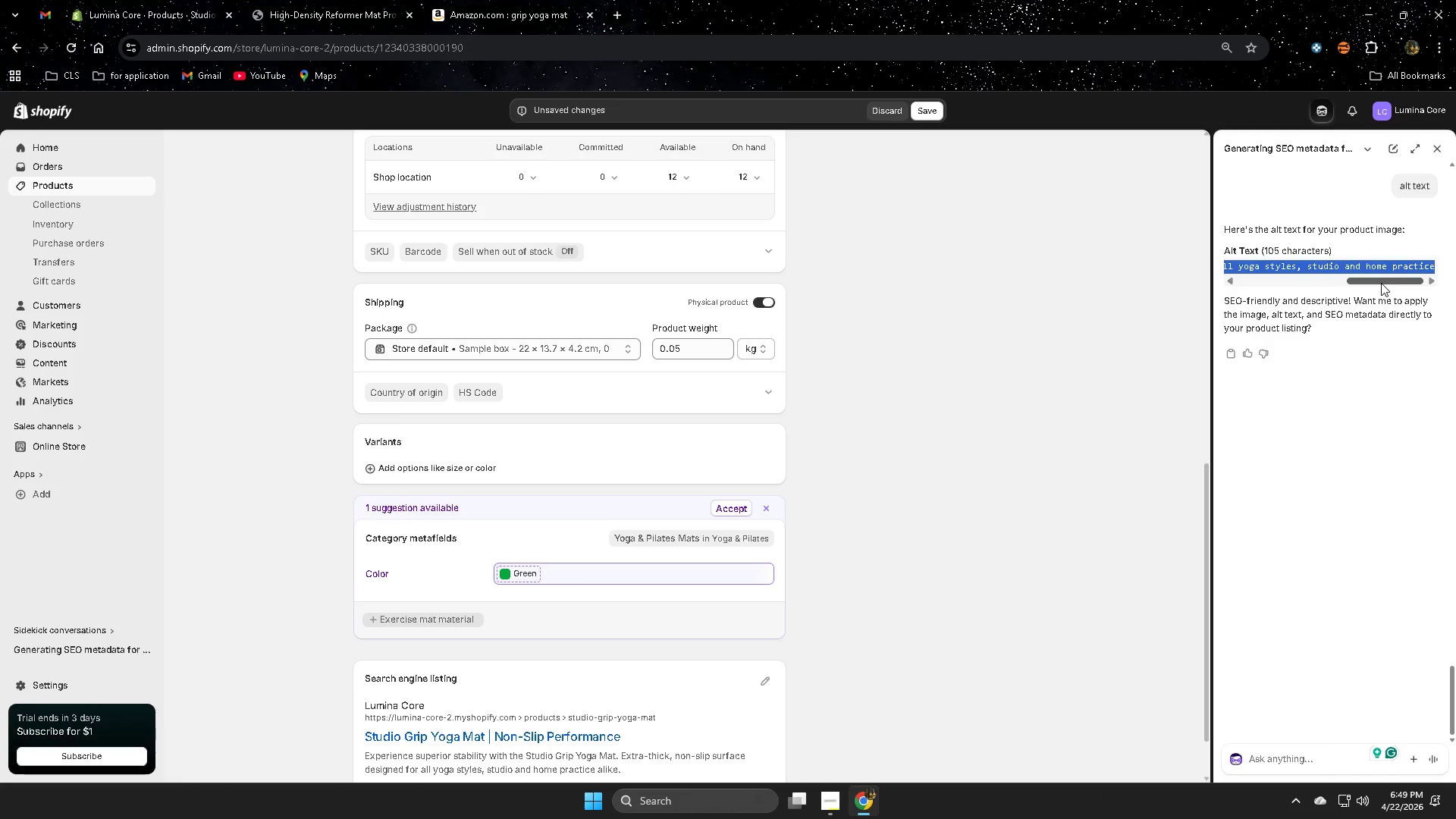 
left_click_drag(start_coordinate=[1381, 283], to_coordinate=[1127, 293])
 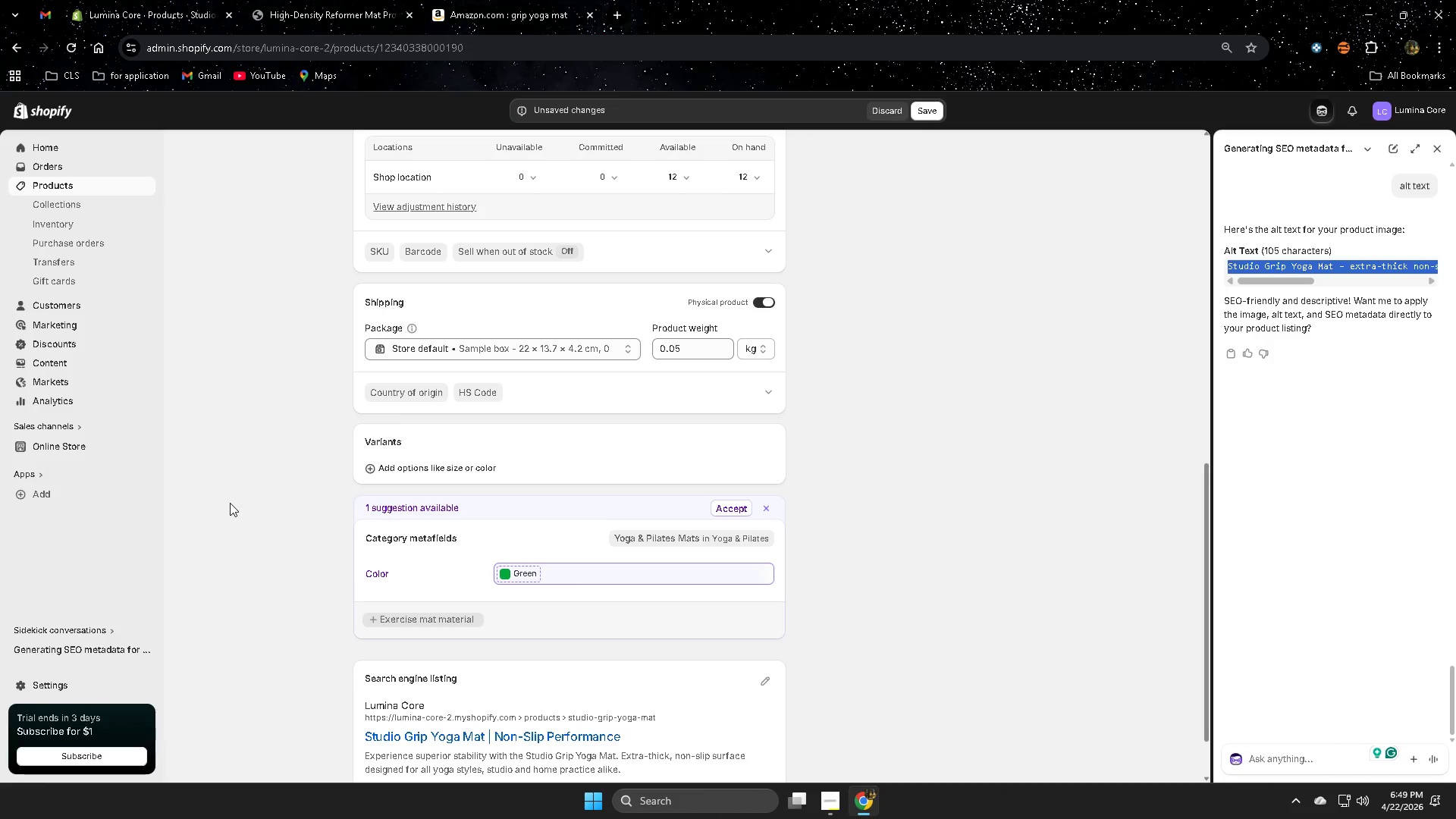 
scroll: coordinate [254, 492], scroll_direction: up, amount: 6.0
 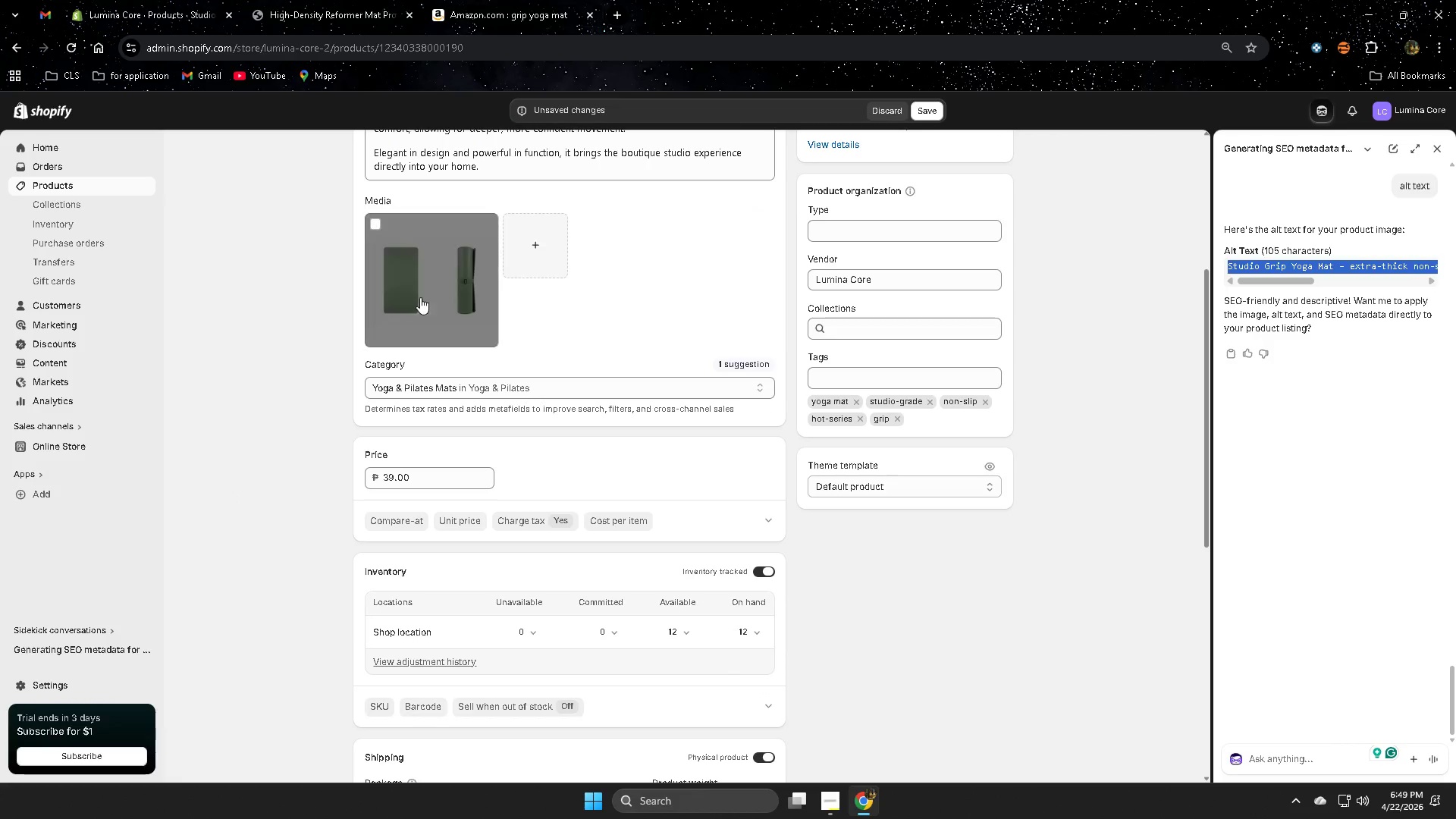 
left_click([428, 284])
 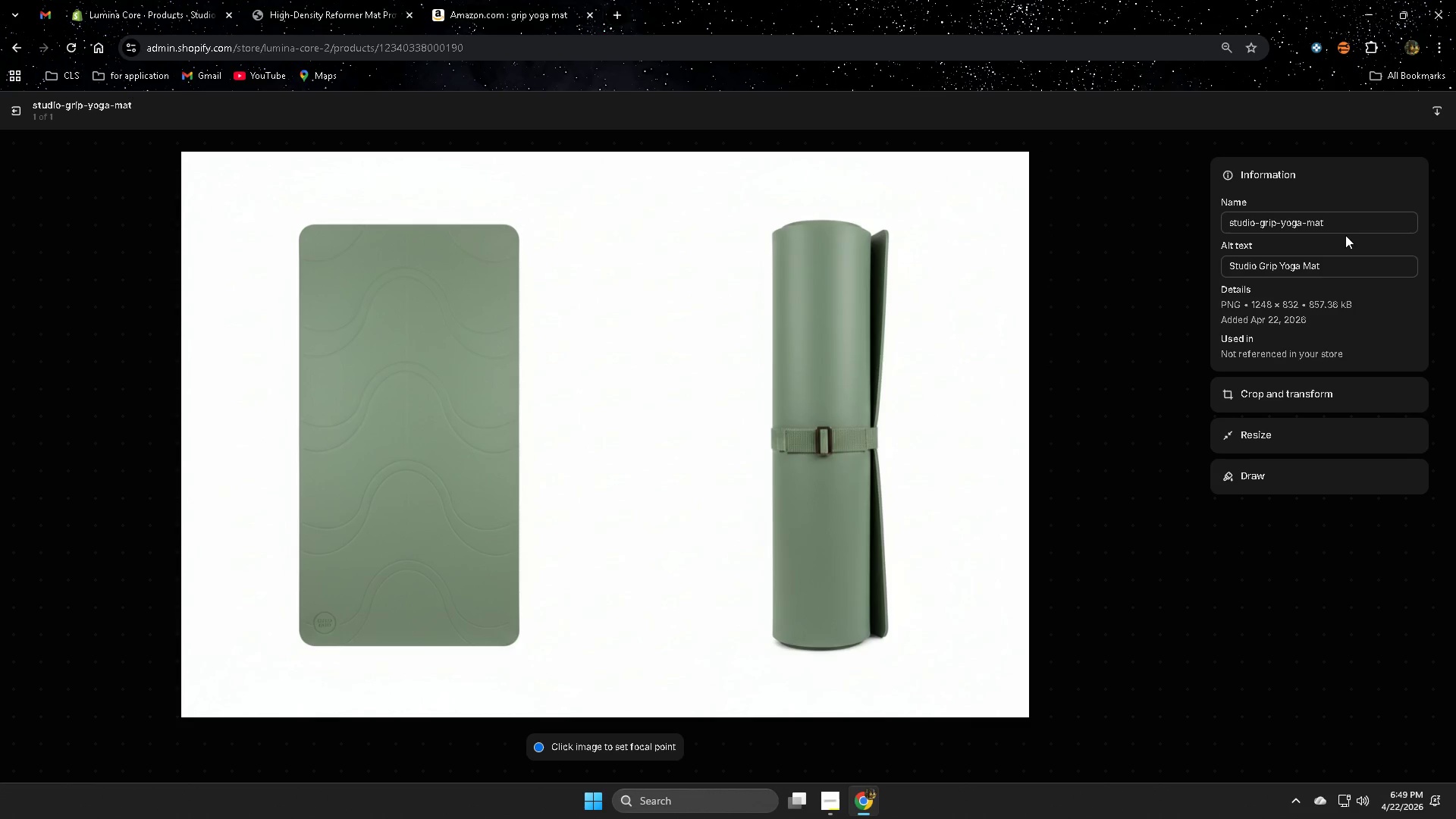 
double_click([1345, 268])
 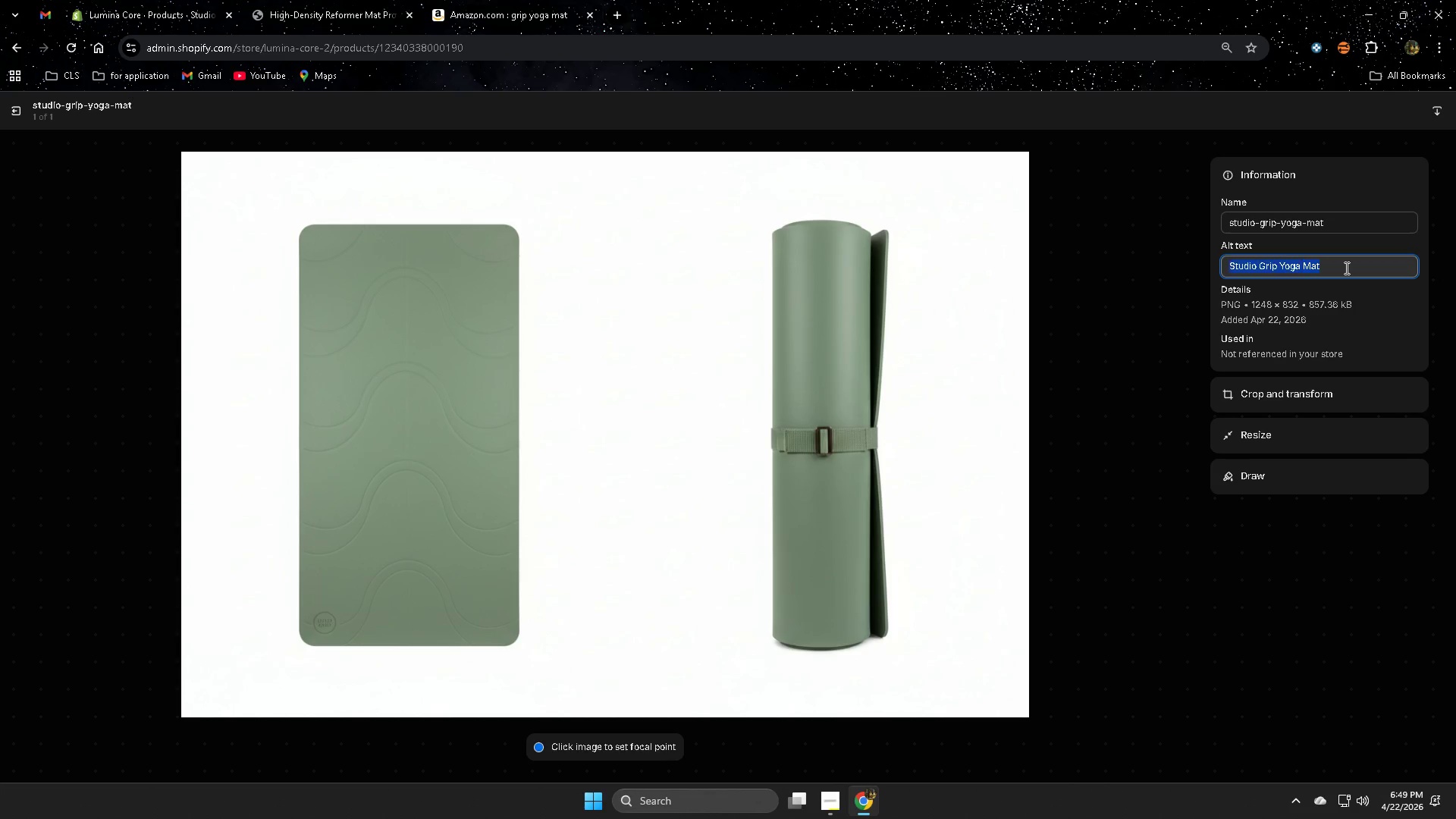 
triple_click([1345, 268])
 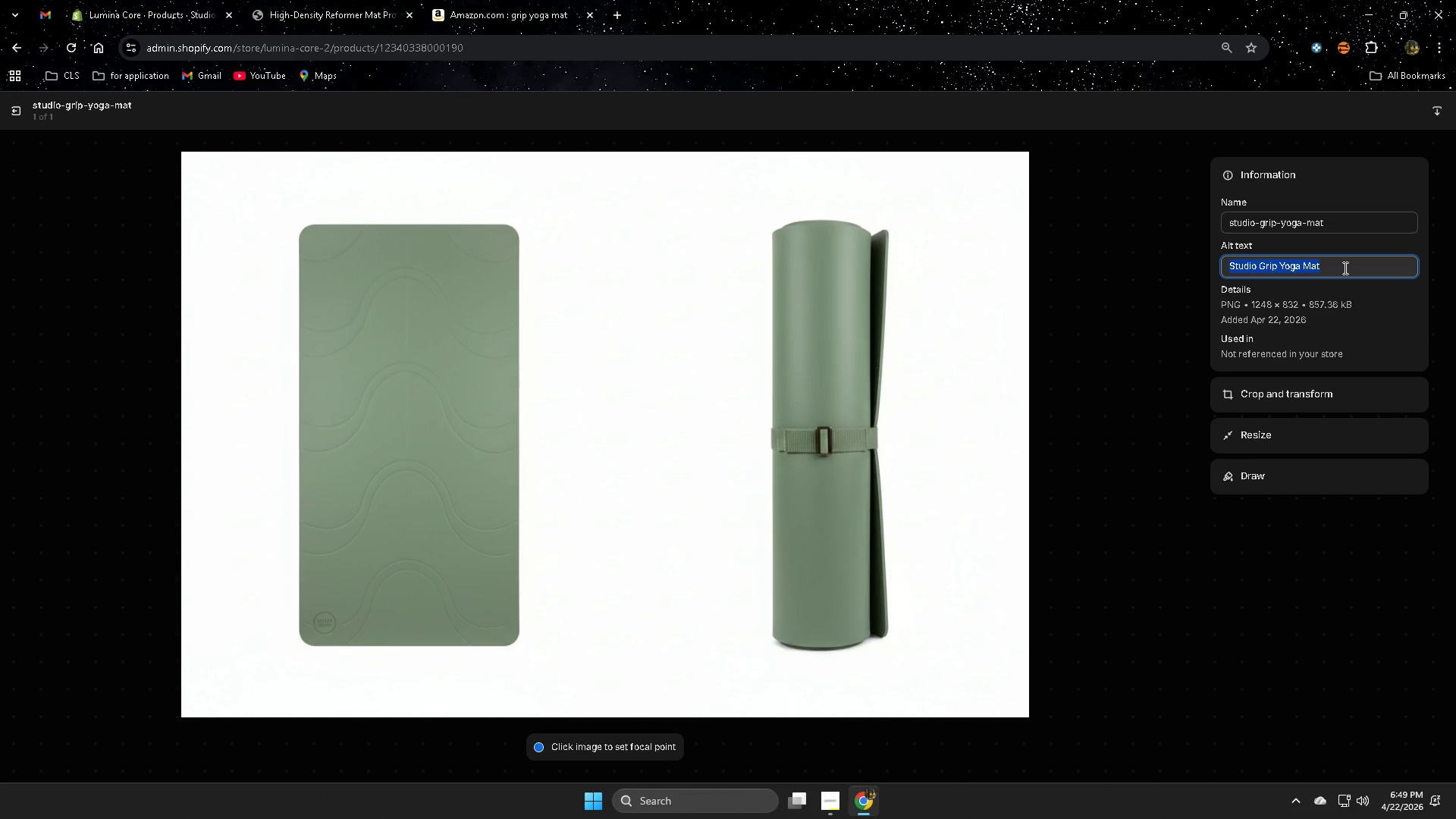 
key(Backspace)
 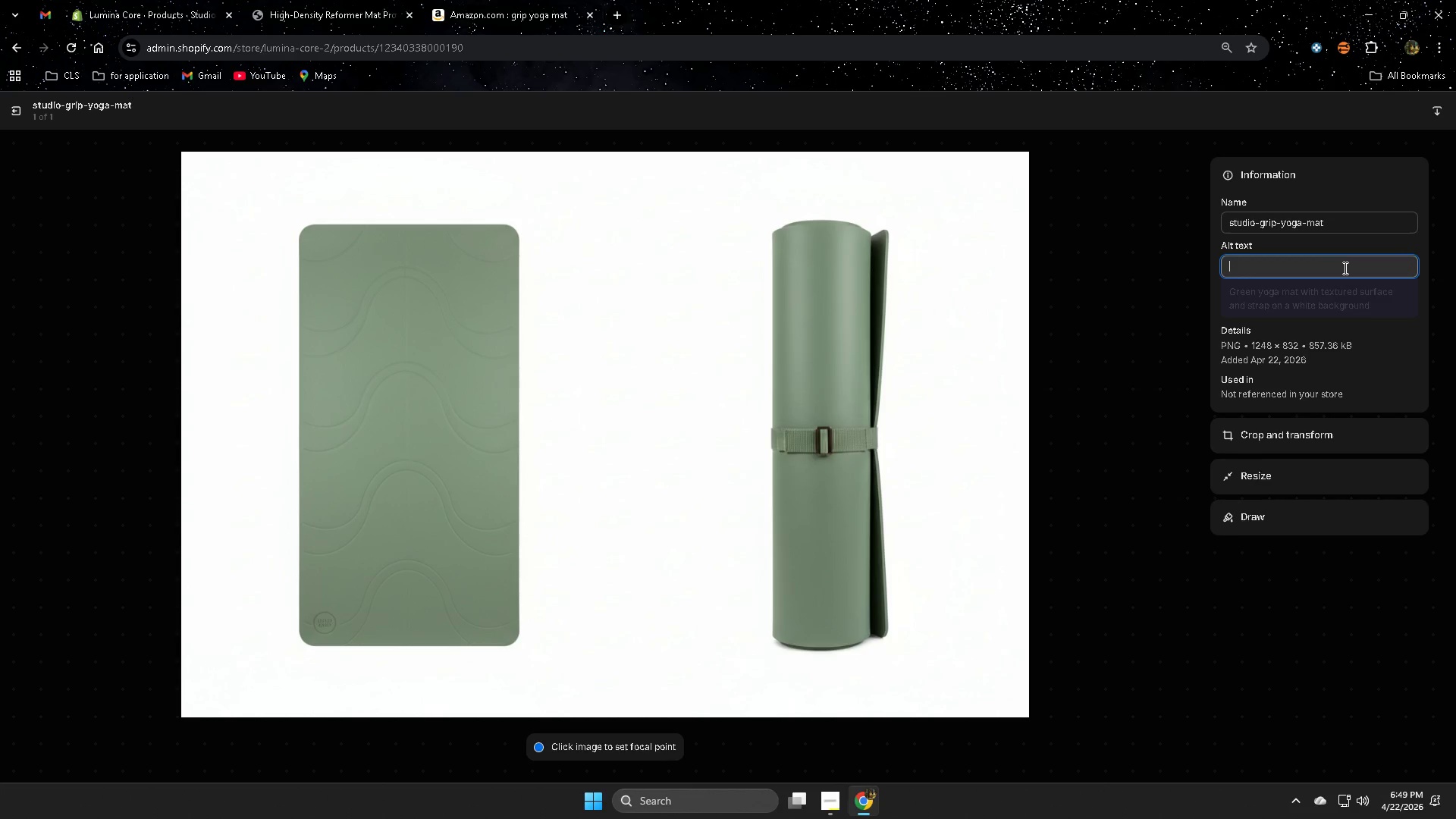 
key(Control+V)
 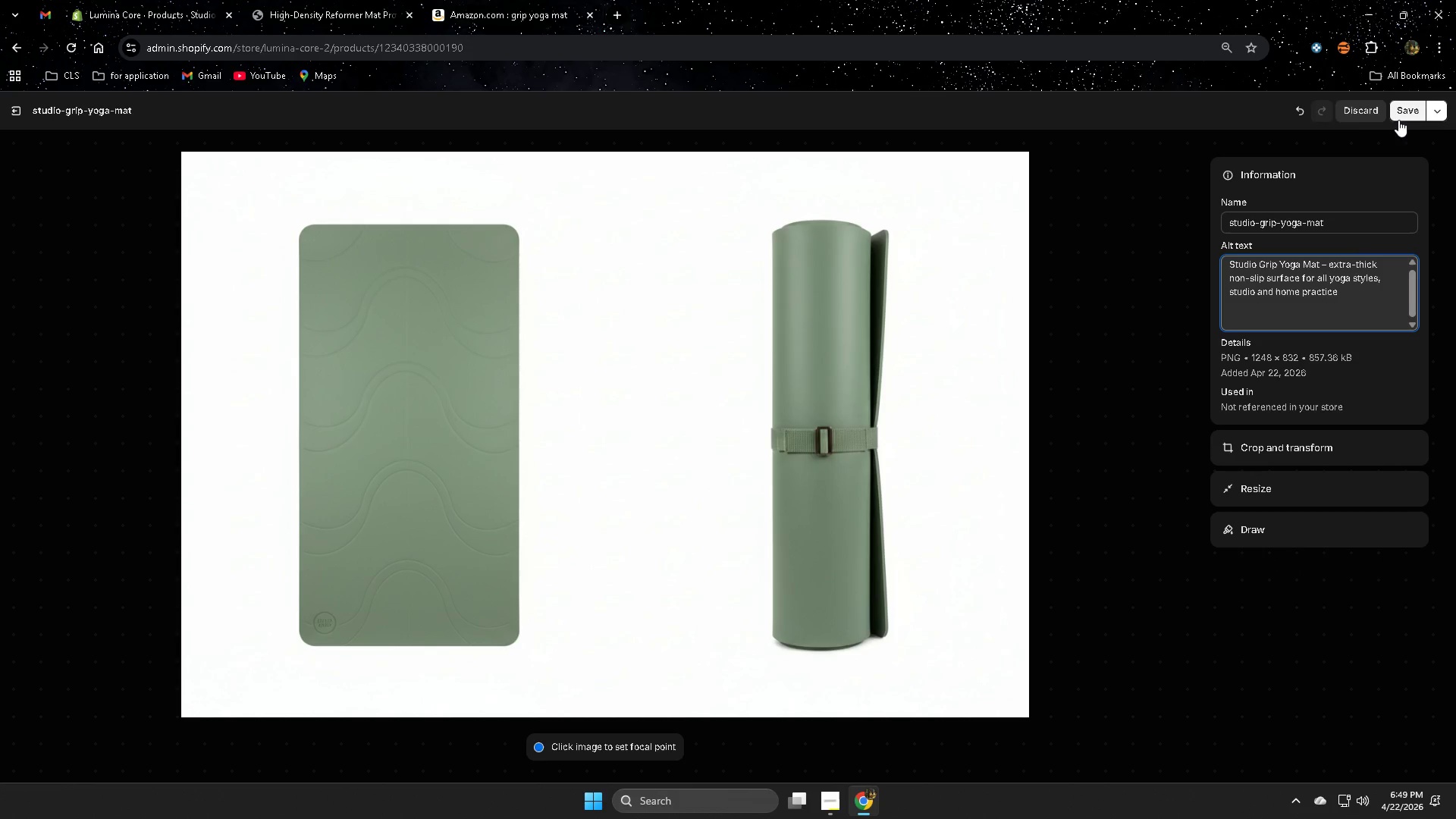 
left_click([1401, 115])
 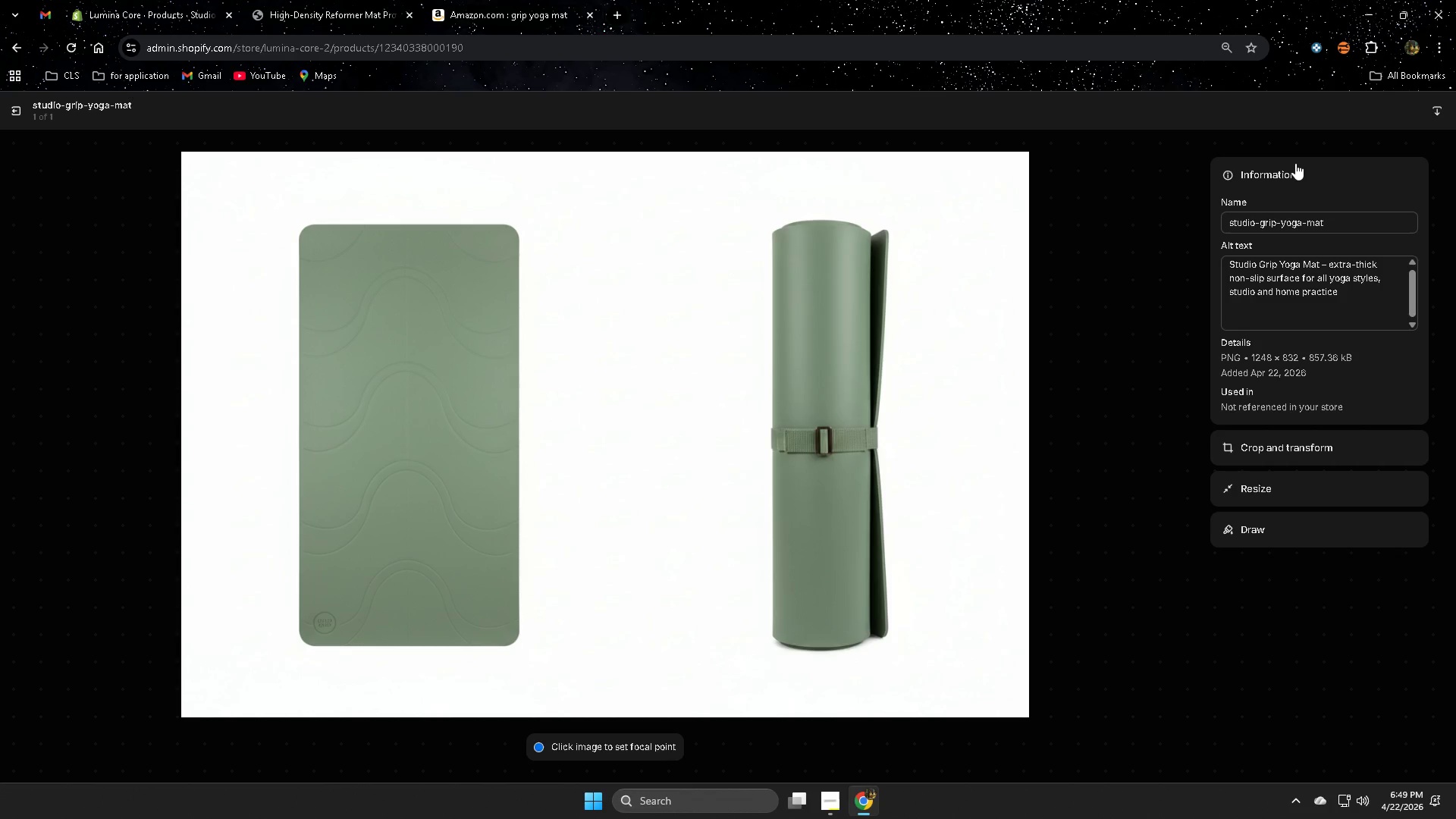 
wait(19.64)
 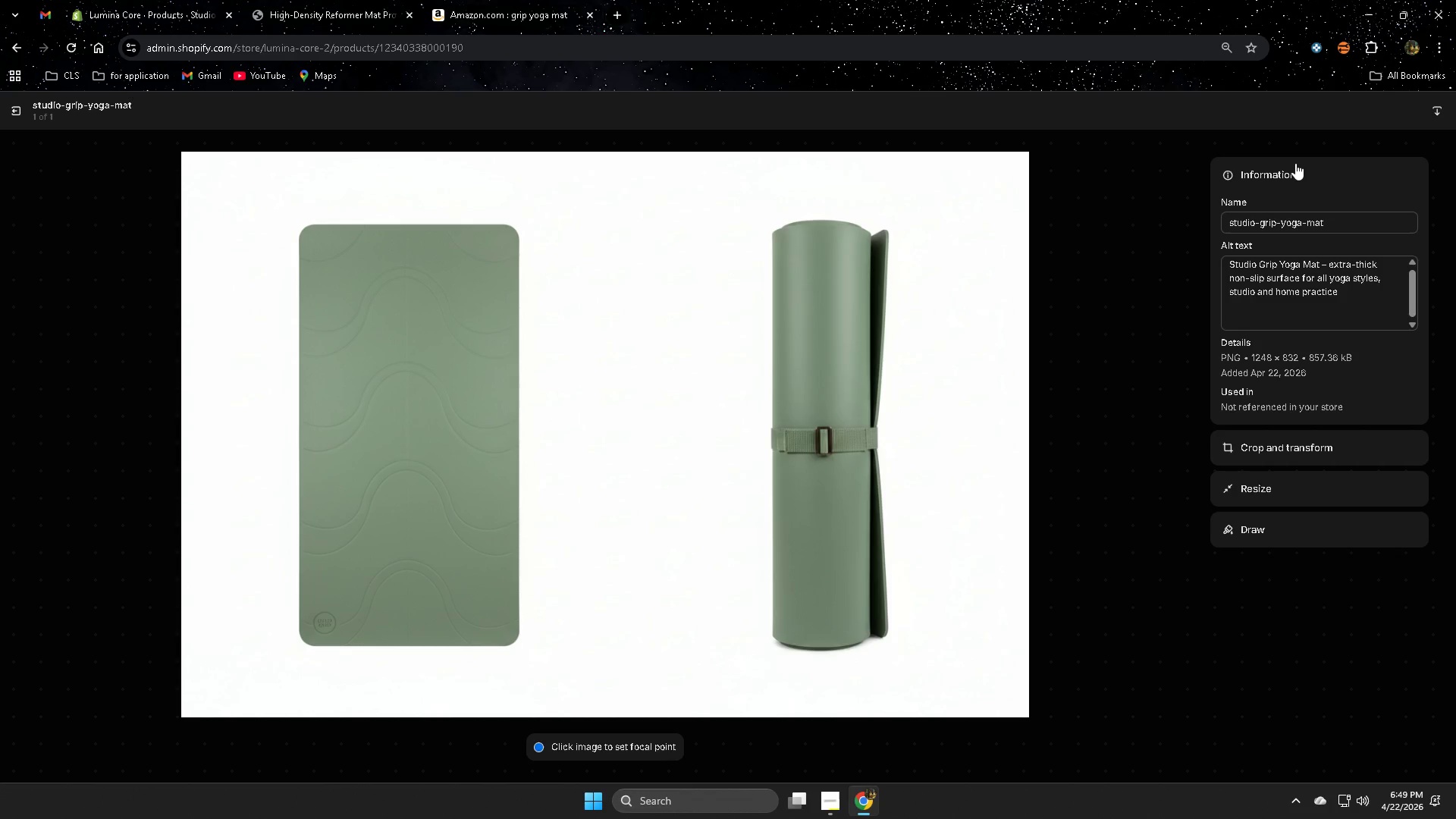 
left_click([21, 107])
 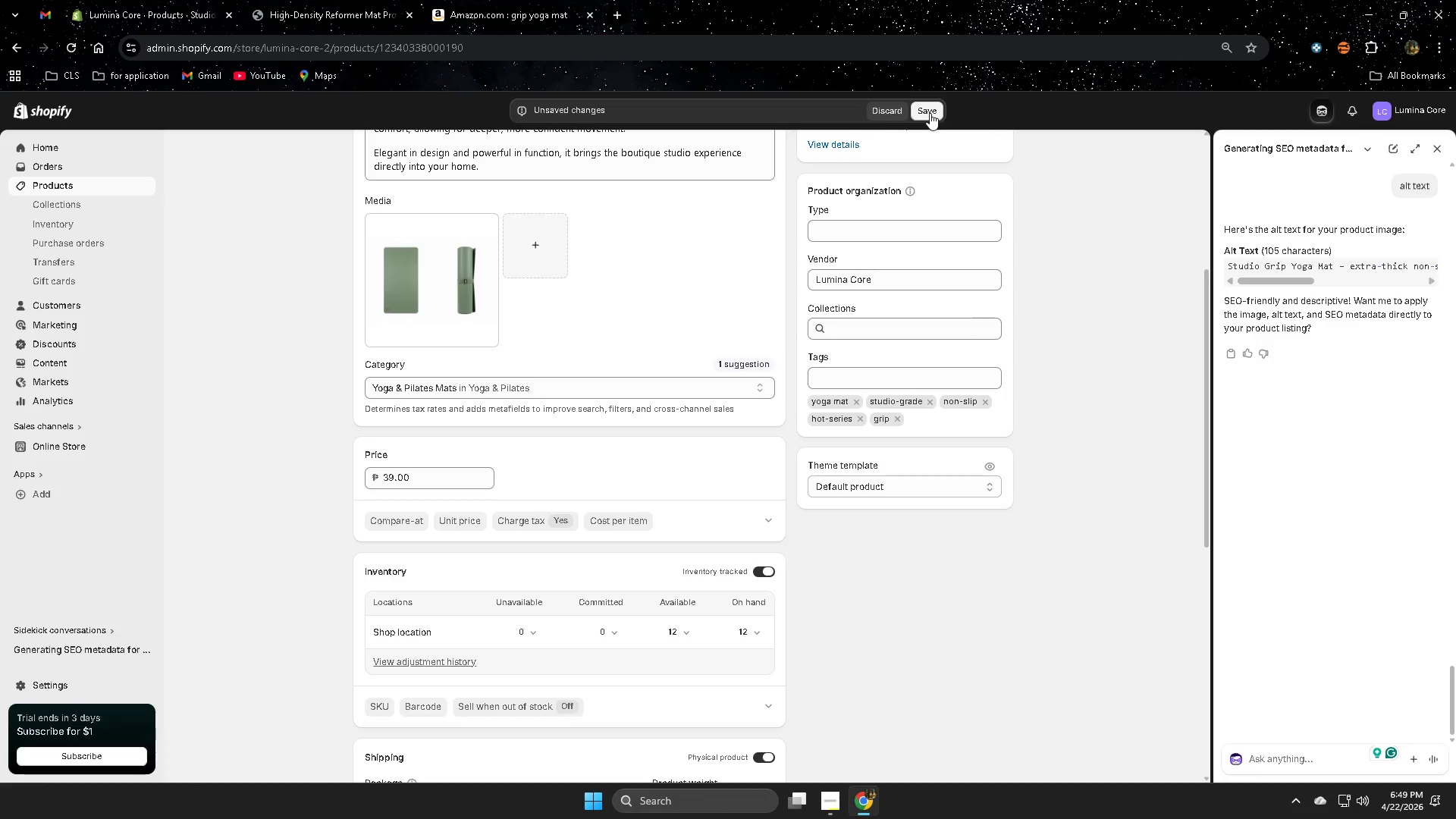 
left_click([930, 113])
 